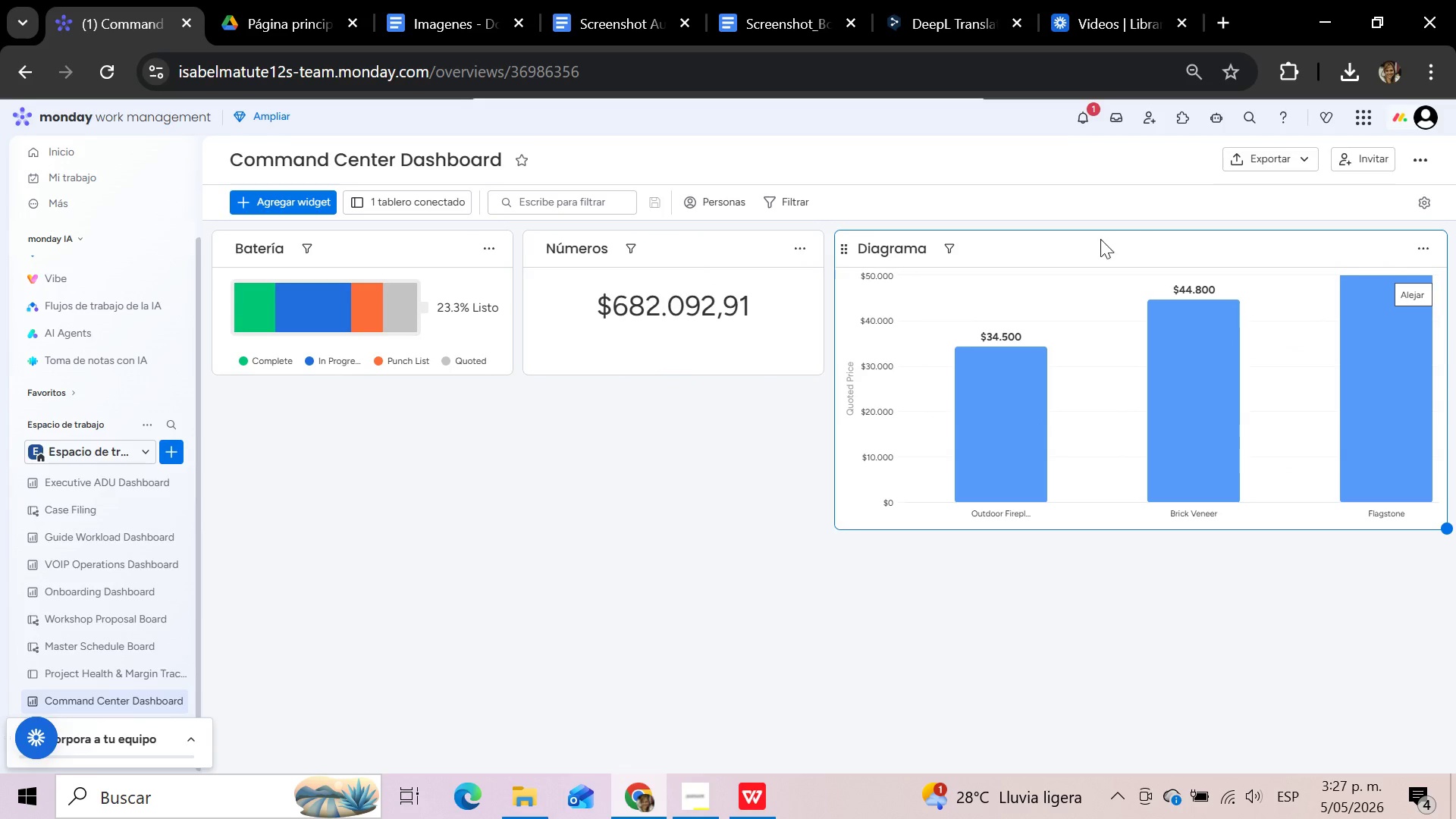 
left_click_drag(start_coordinate=[1148, 242], to_coordinate=[789, 344])
 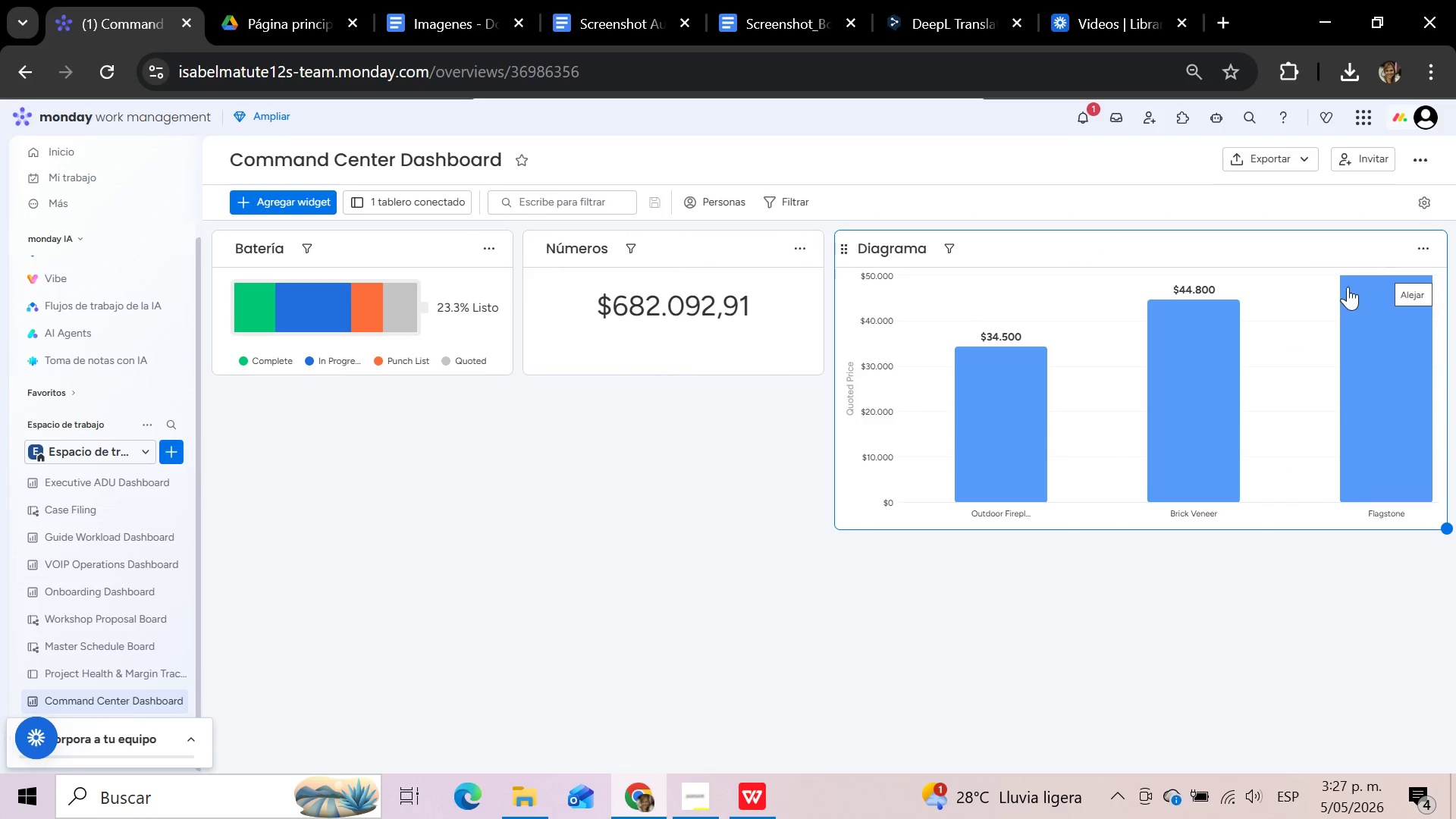 
scroll: coordinate [1084, 377], scroll_direction: down, amount: 6.0
 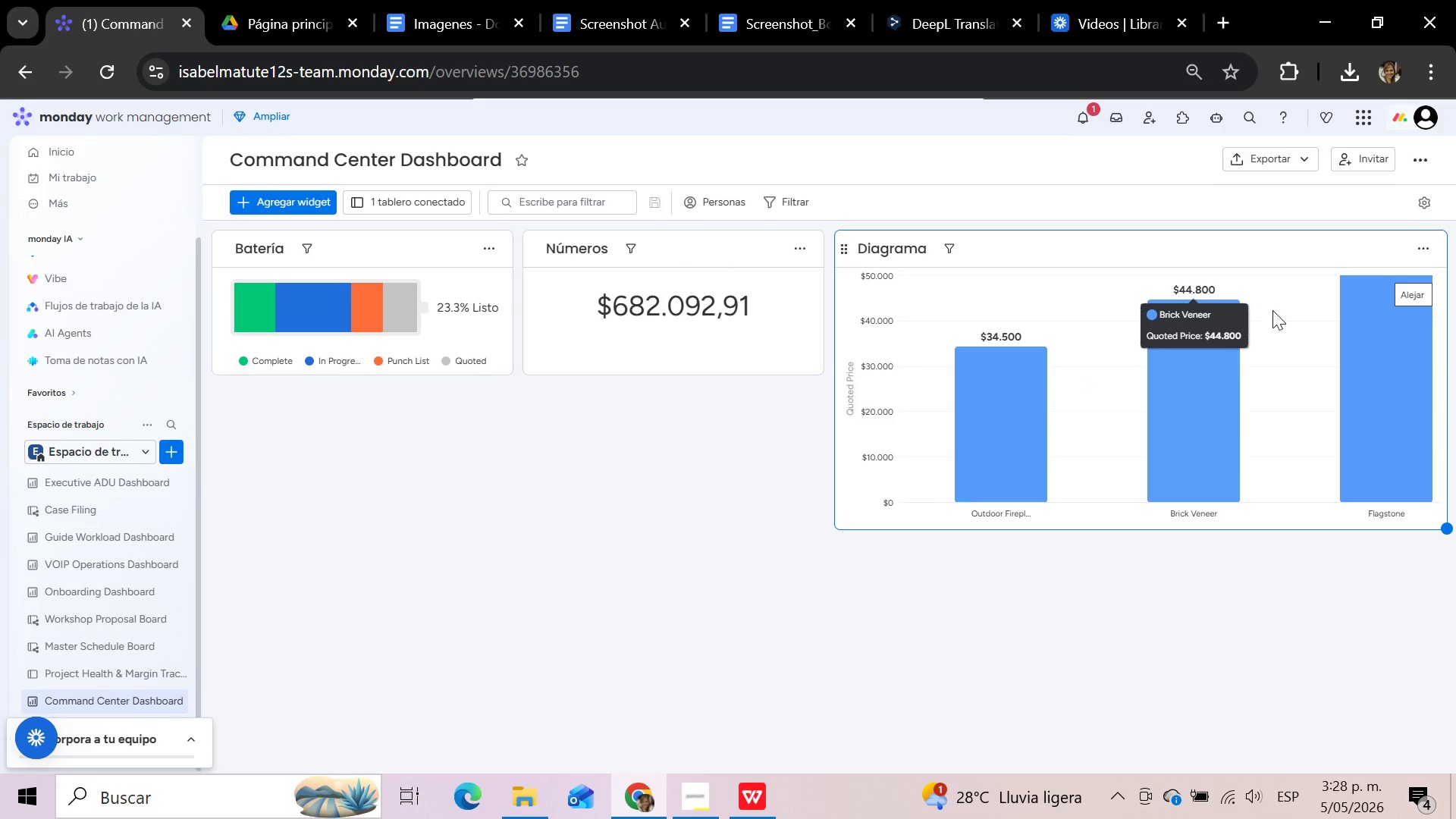 
left_click([1300, 241])
 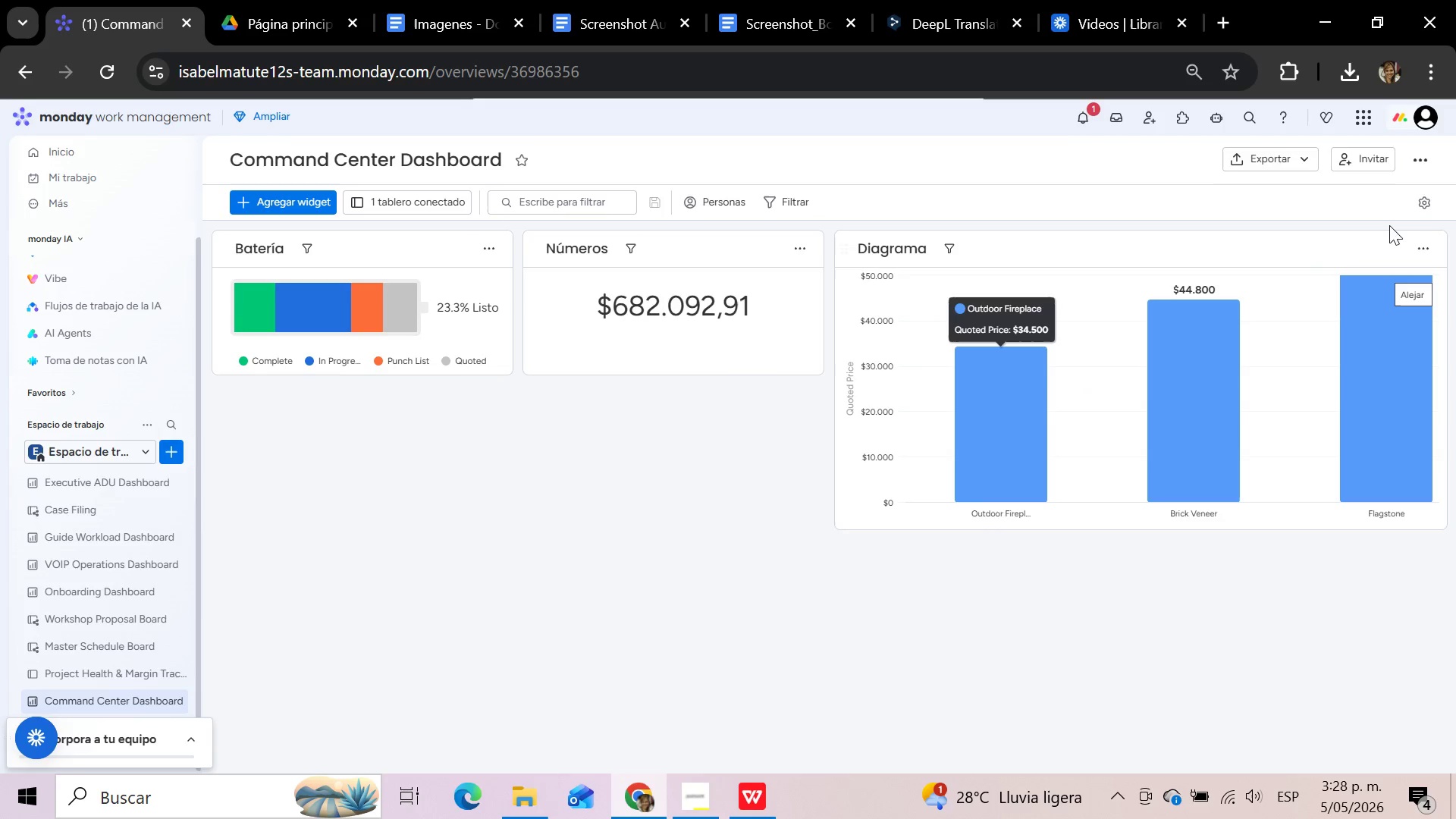 
left_click([1426, 251])
 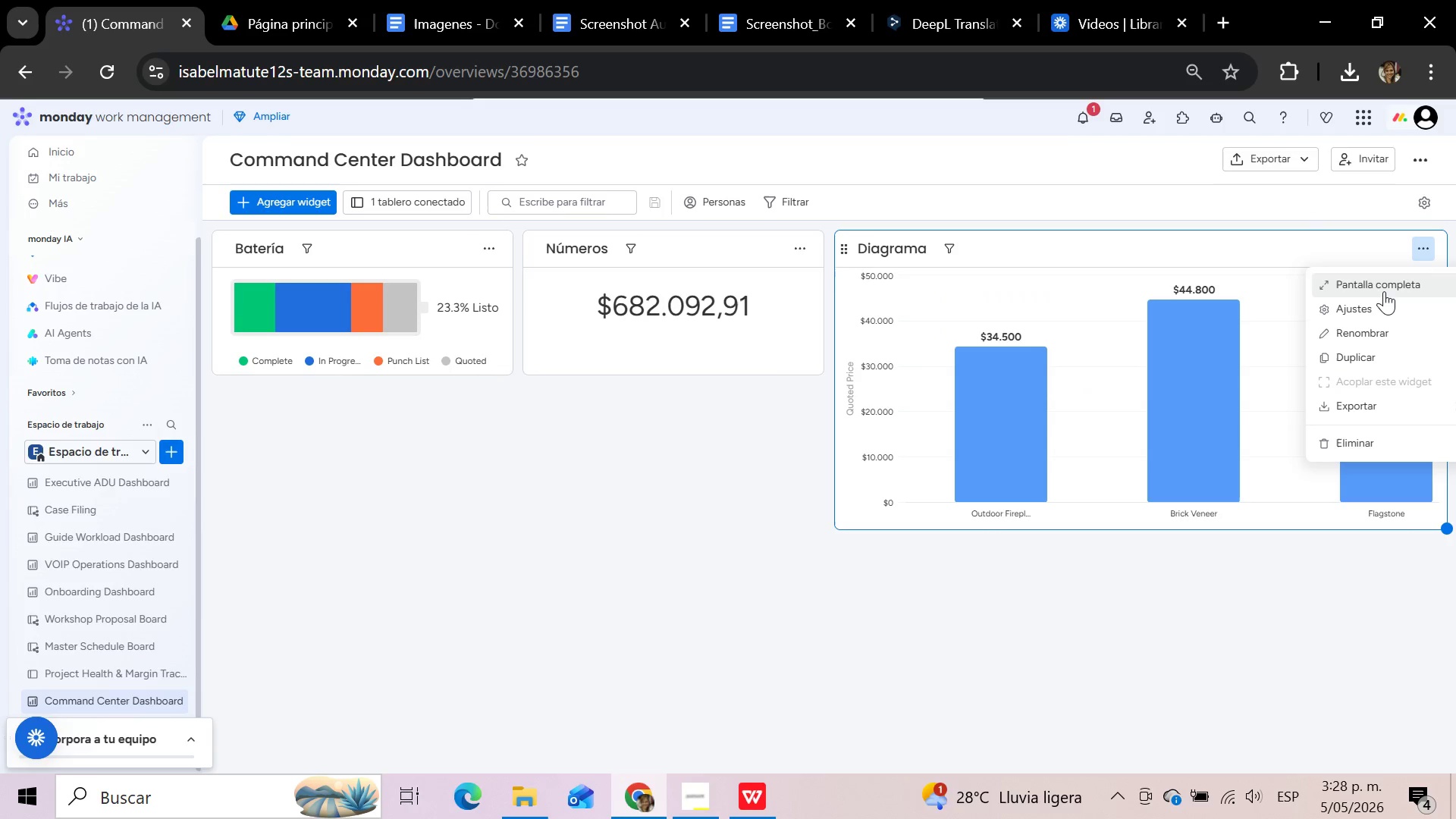 
left_click([1382, 293])
 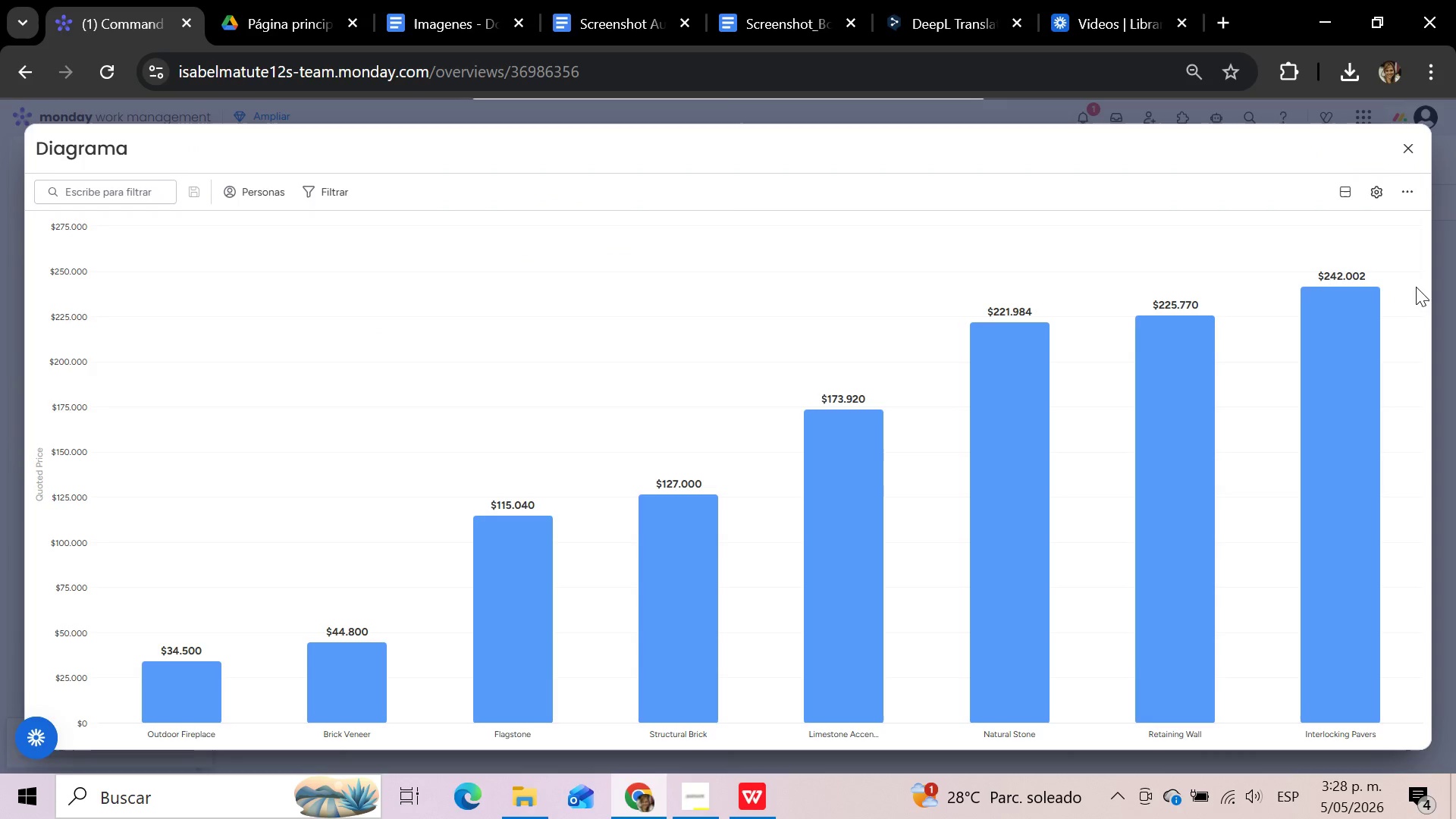 
left_click([1410, 157])
 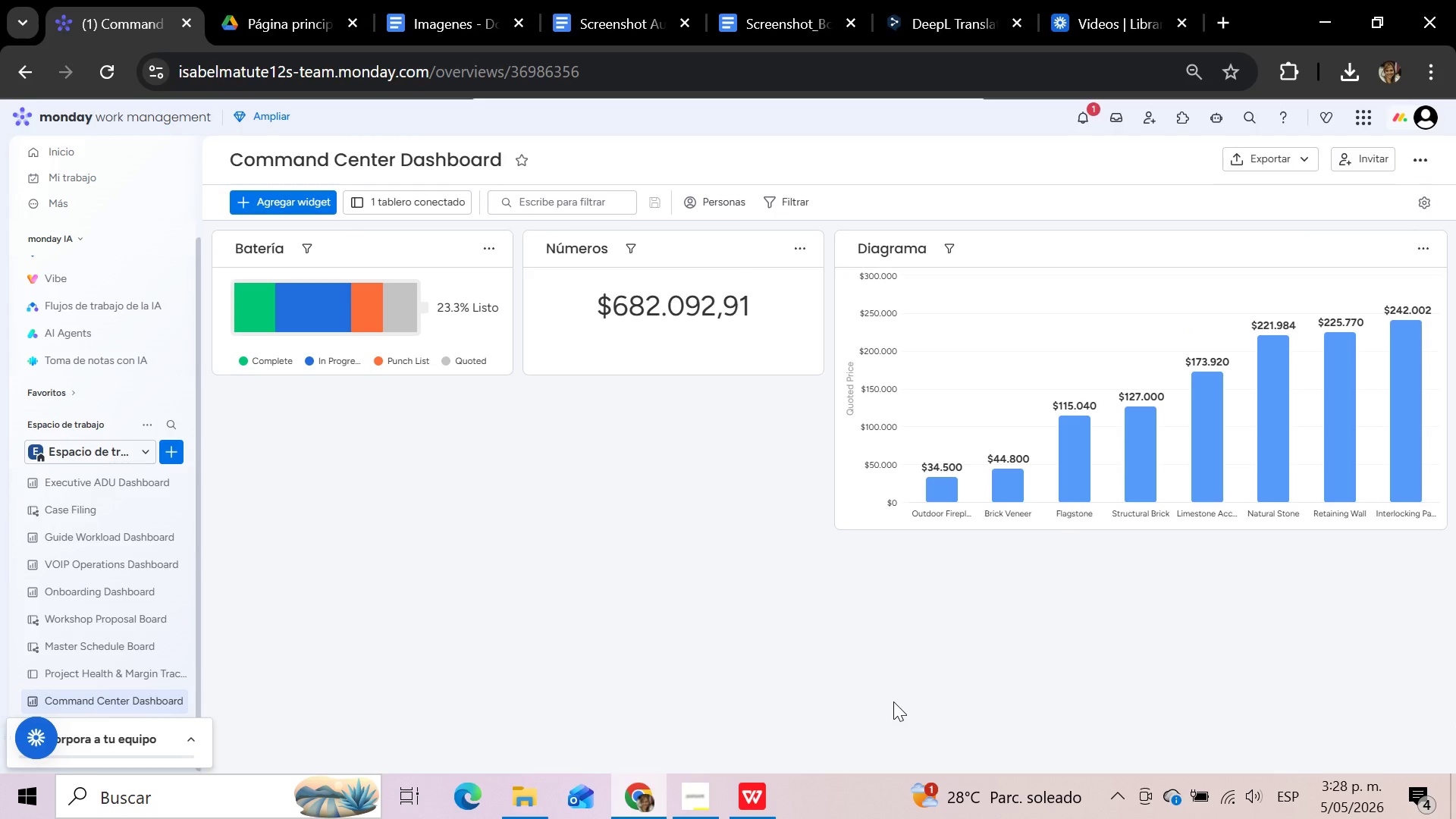 
left_click([890, 689])
 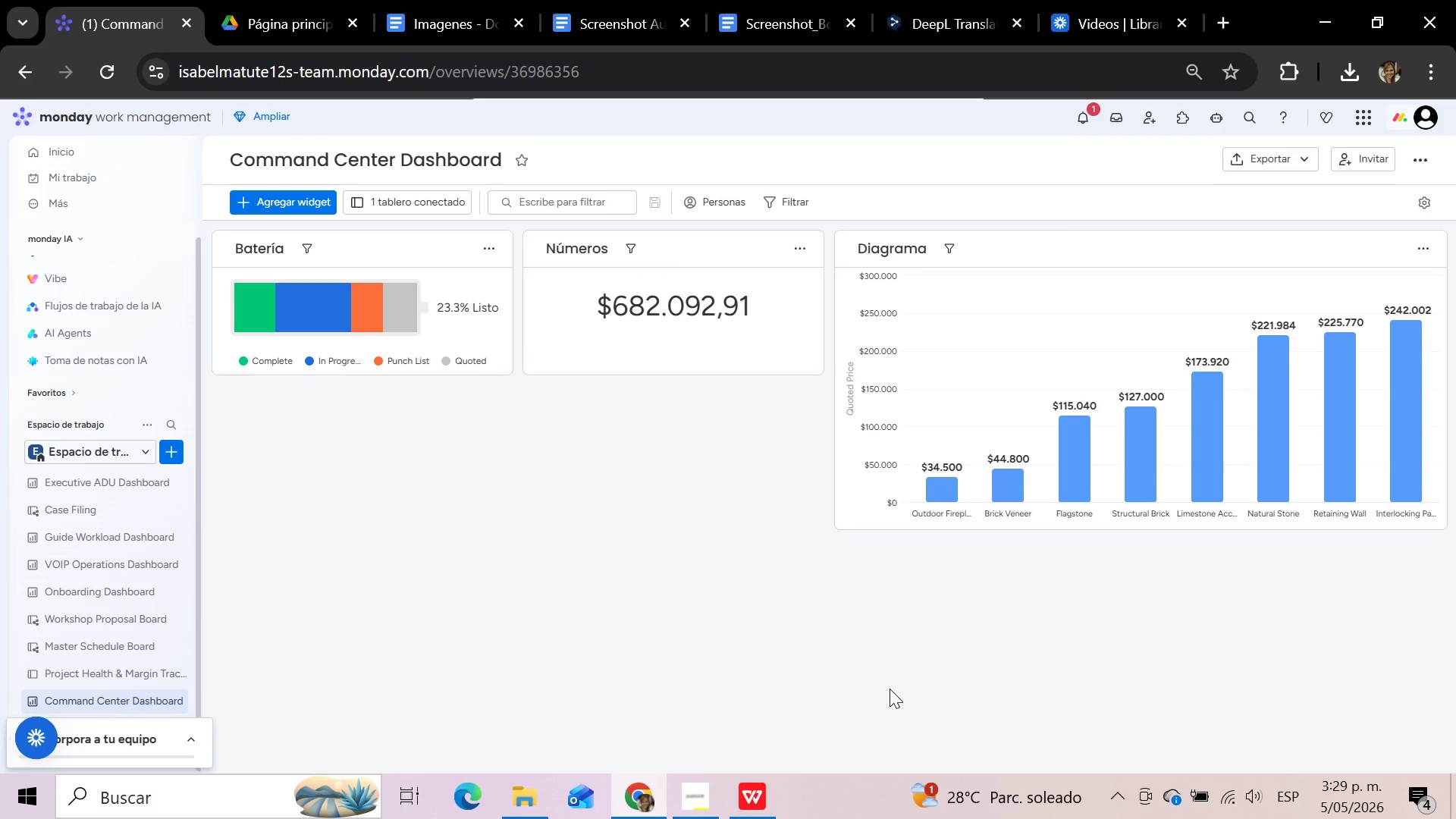 
wait(54.69)
 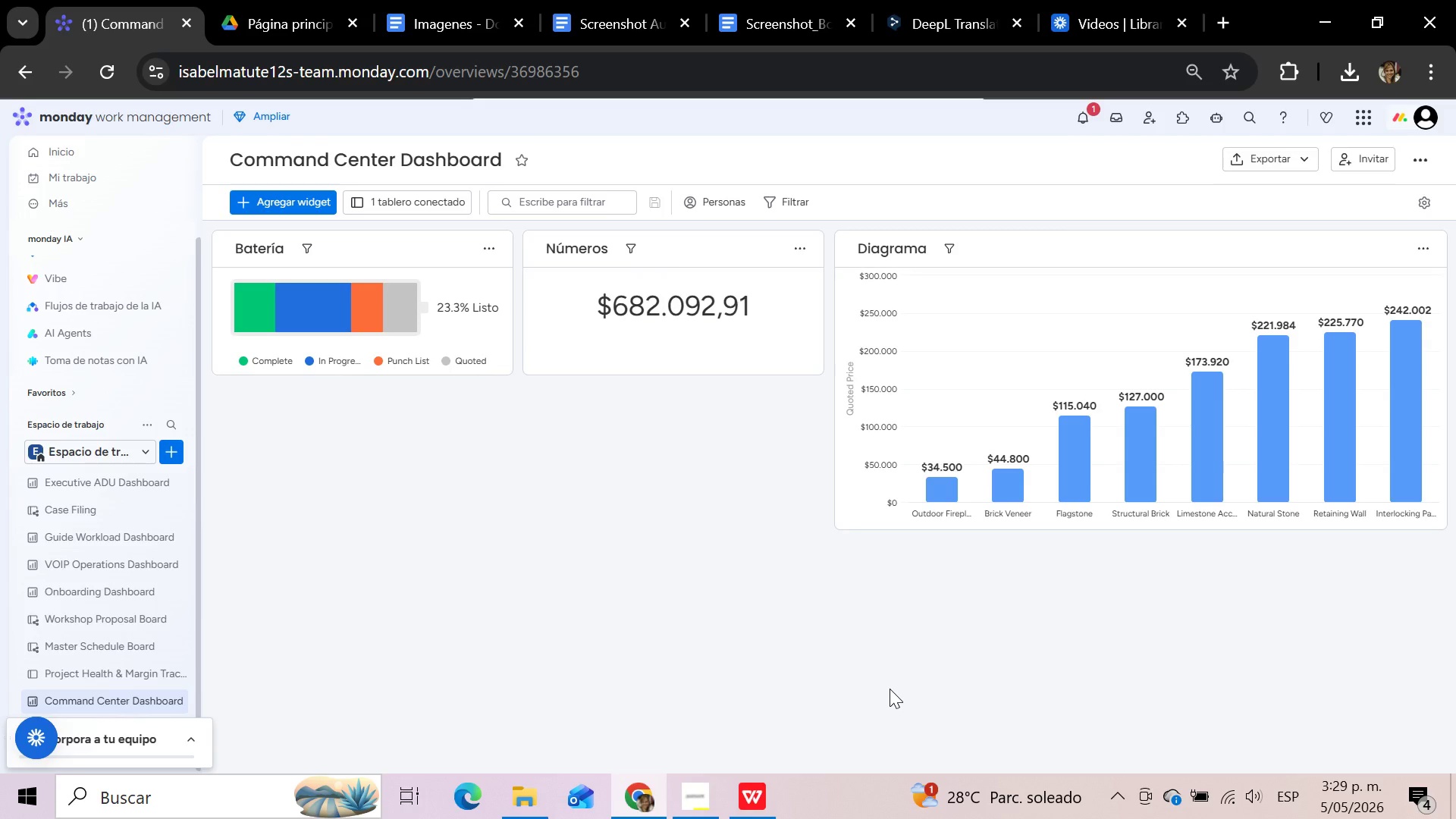 
left_click([284, 245])
 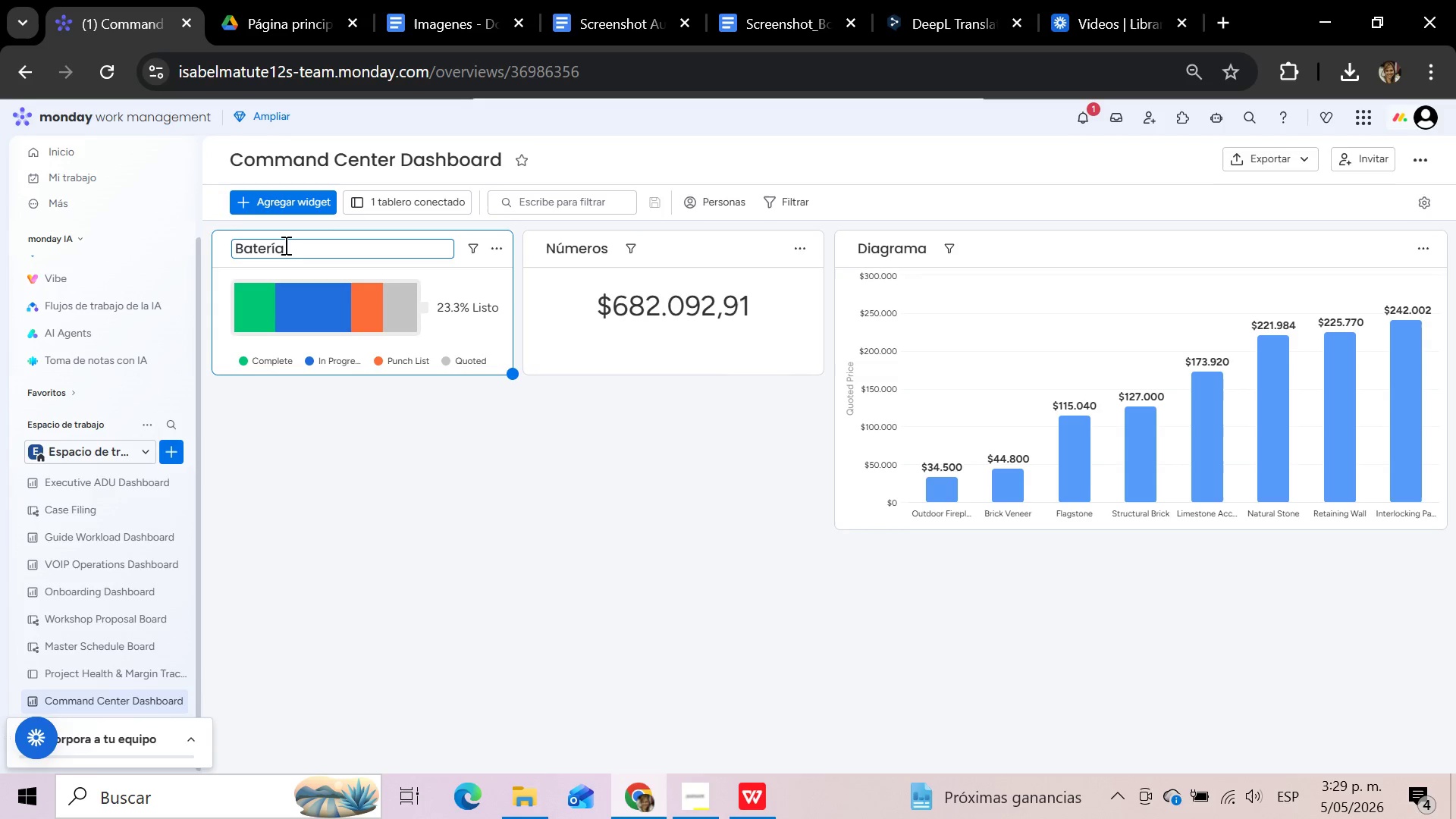 
hold_key(key=Backspace, duration=1.11)
 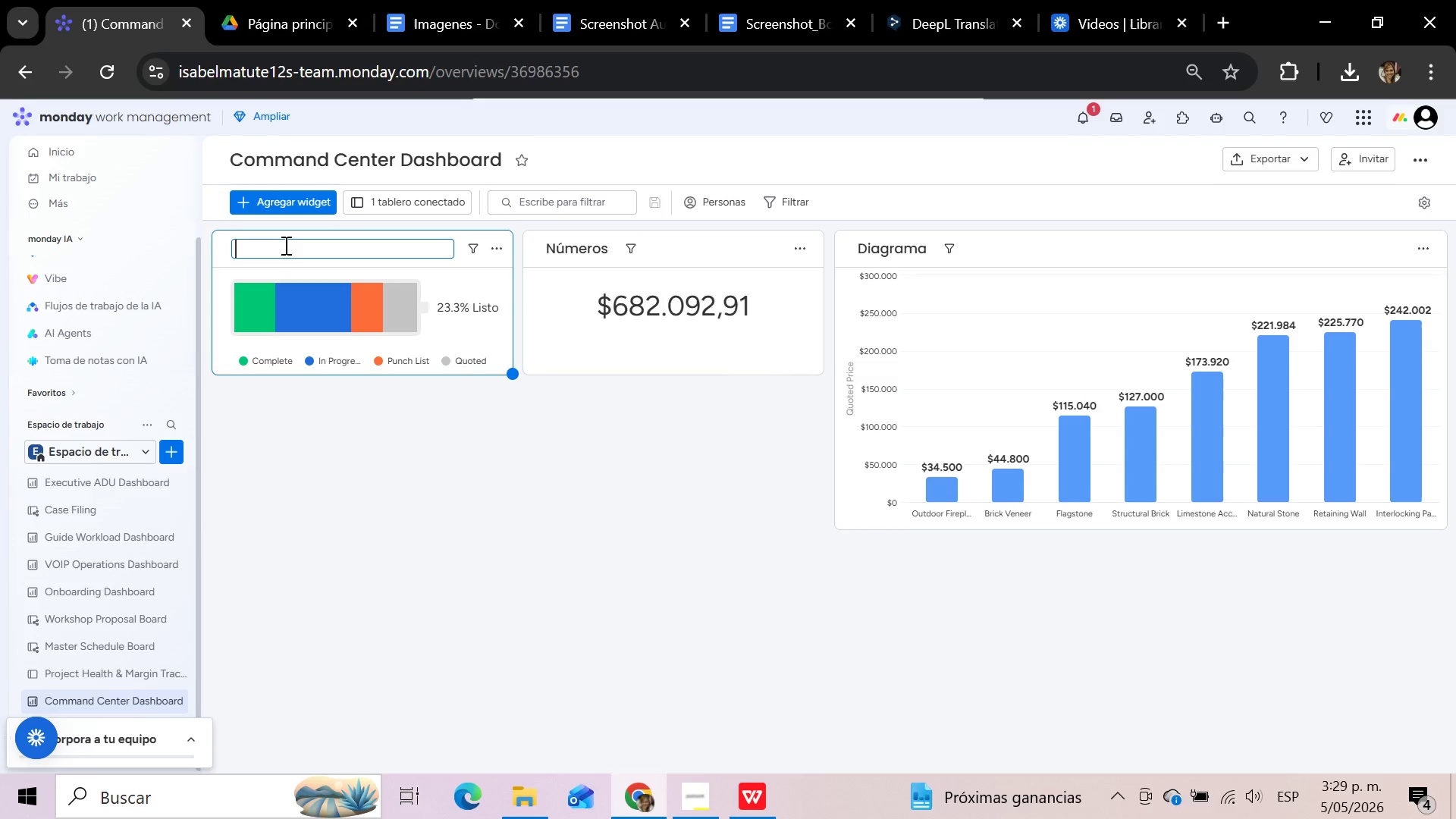 
type(Bater)
key(Backspace)
key(Backspace)
type(tery Completion Status)
 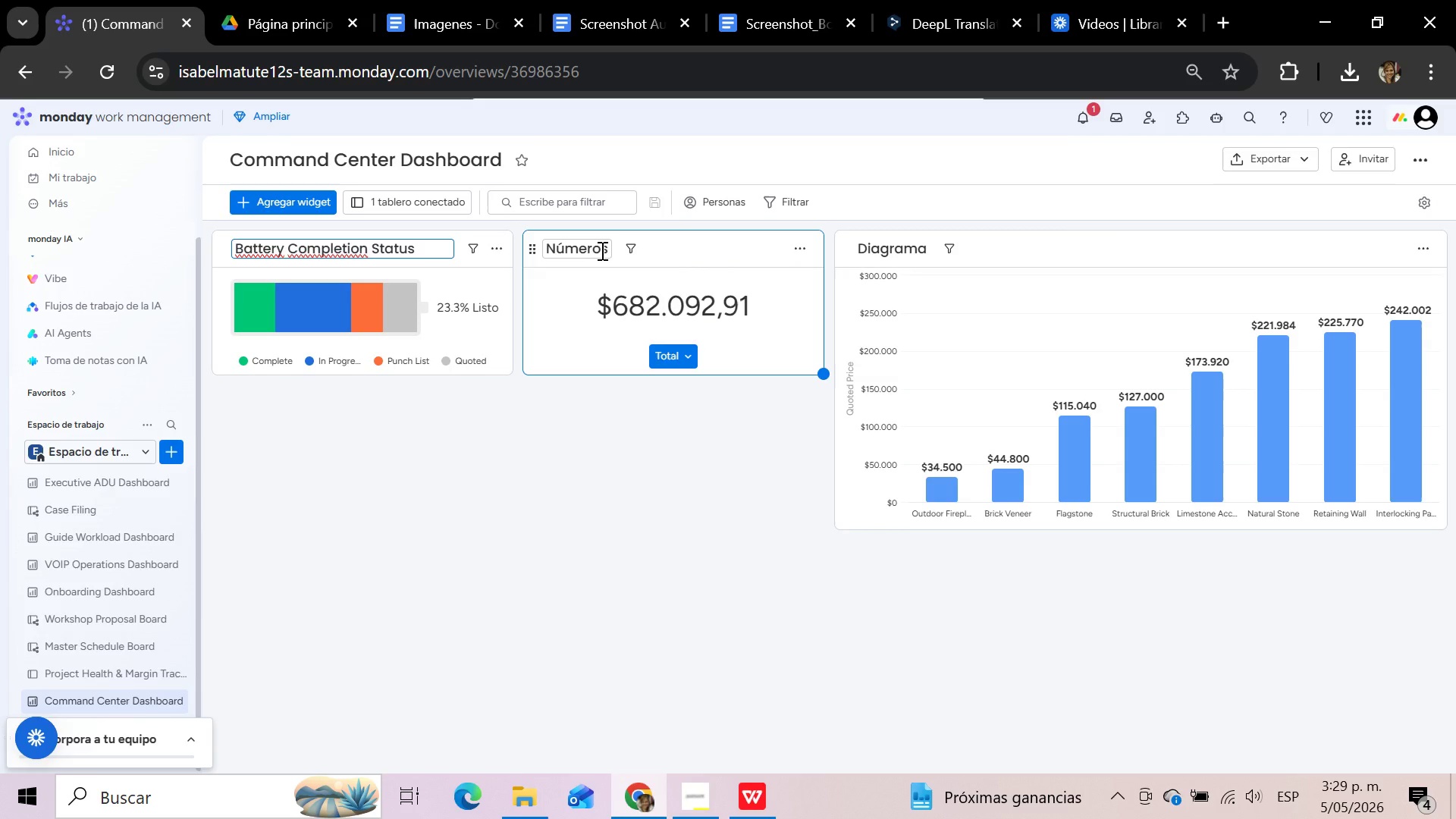 
wait(8.95)
 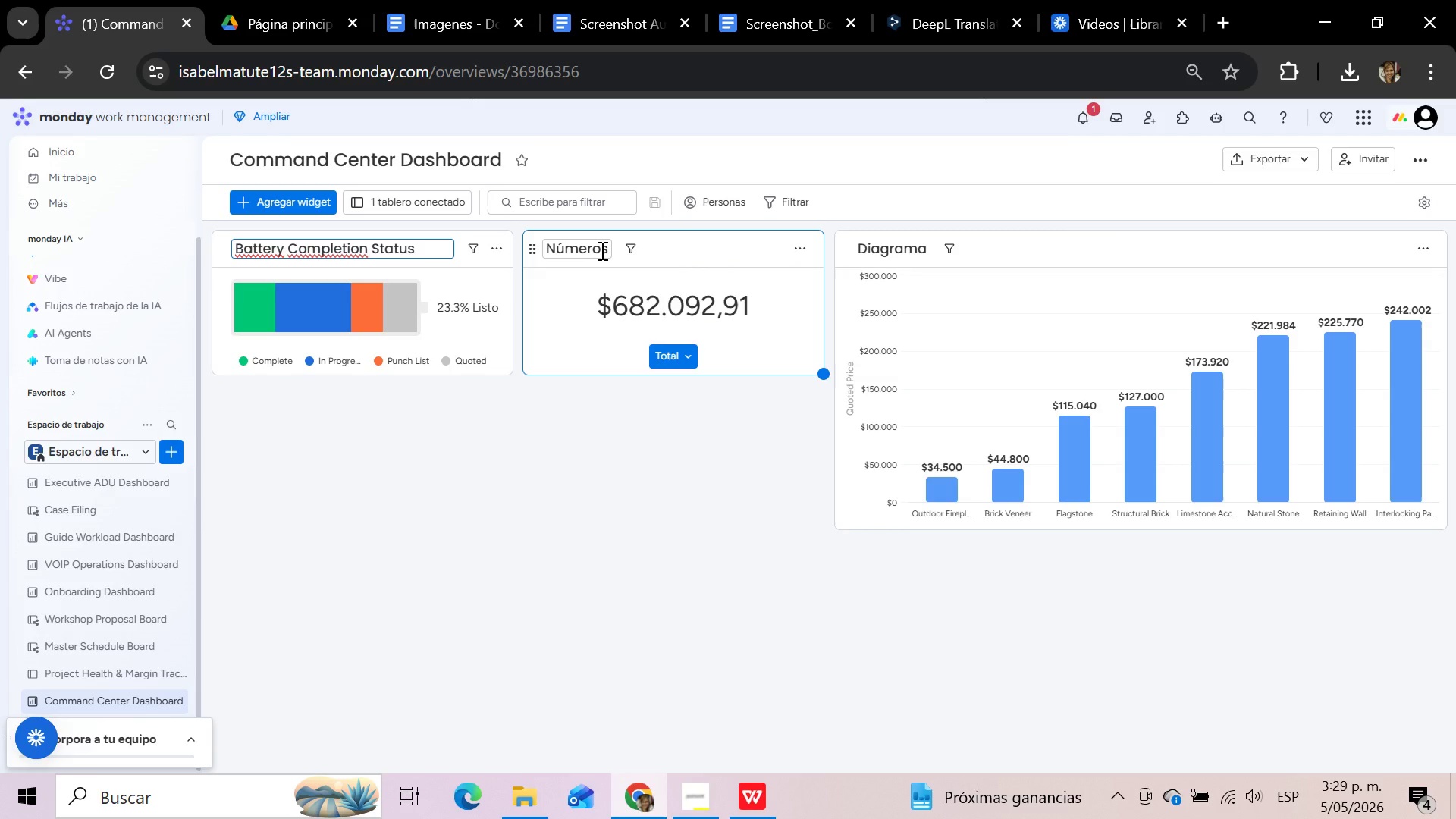 
left_click_drag(start_coordinate=[925, 244], to_coordinate=[605, 251])
 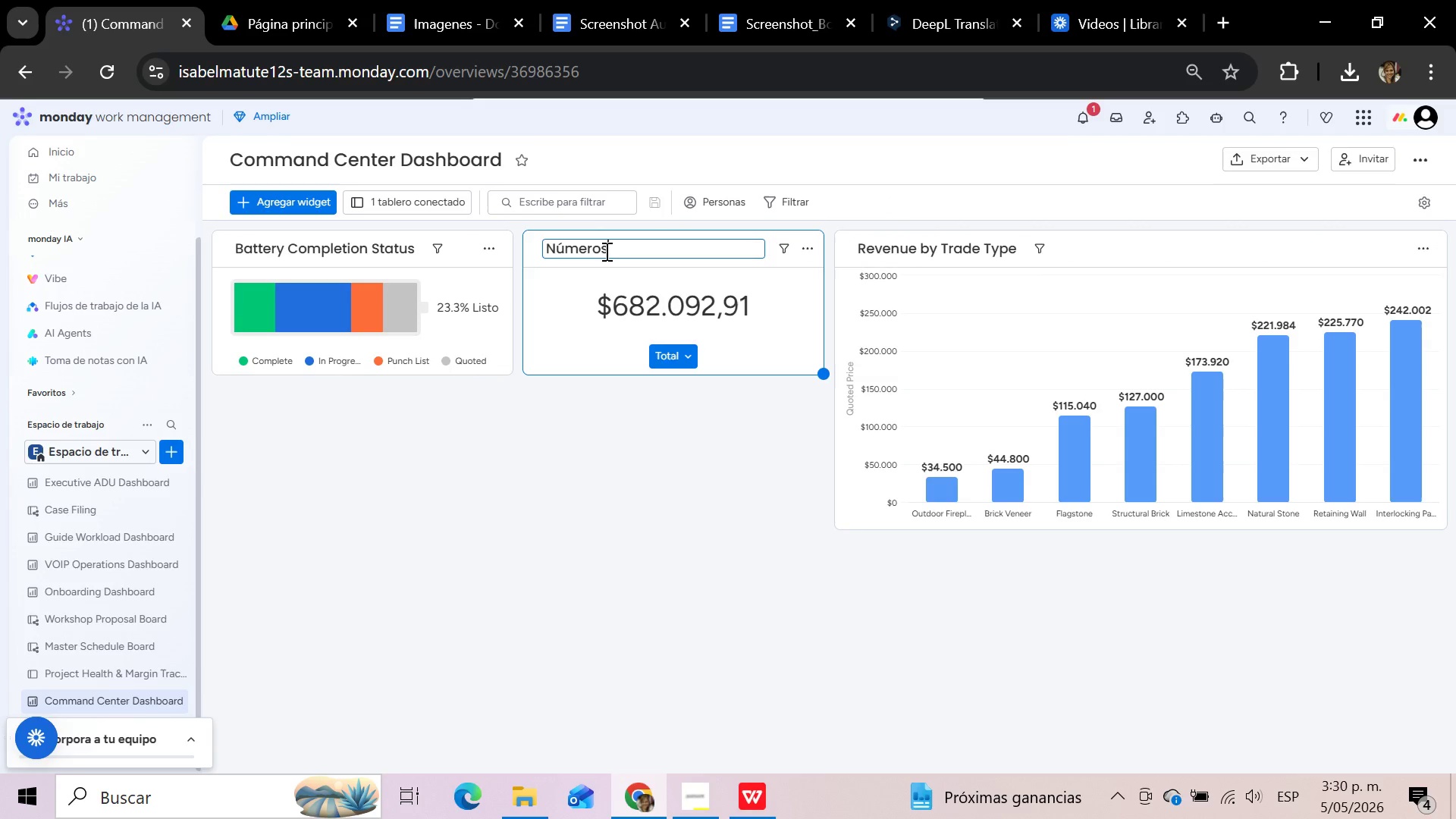 
hold_key(key=Backspace, duration=0.92)
 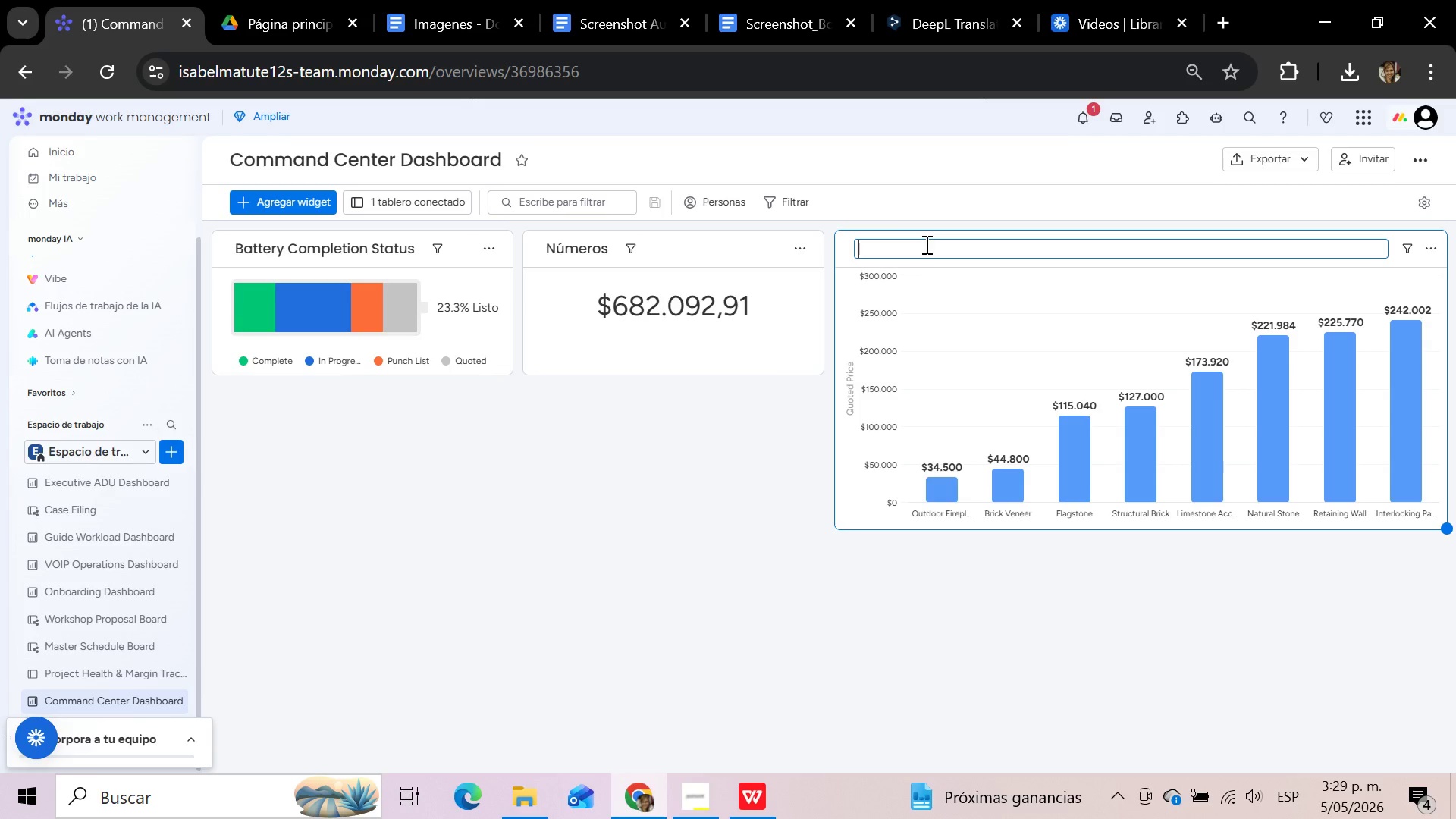 
type(eve)
key(Backspace)
key(Backspace)
key(Backspace)
key(Backspace)
type(Revenur)
key(Backspace)
type(e by Trde)
key(Backspace)
key(Backspace)
type(ade T)
key(Backspace)
type(Type)
 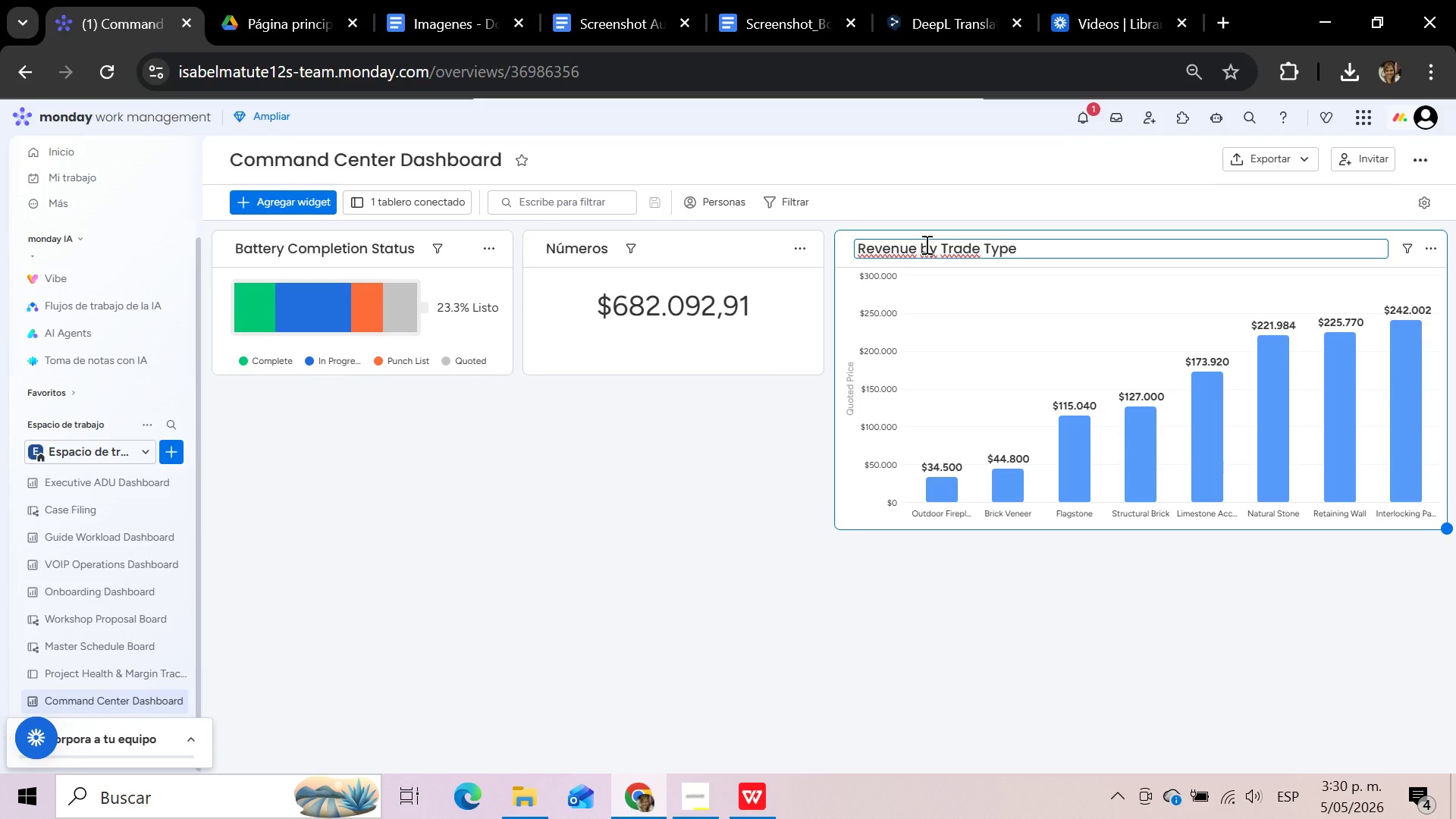 
left_click([605, 251])
 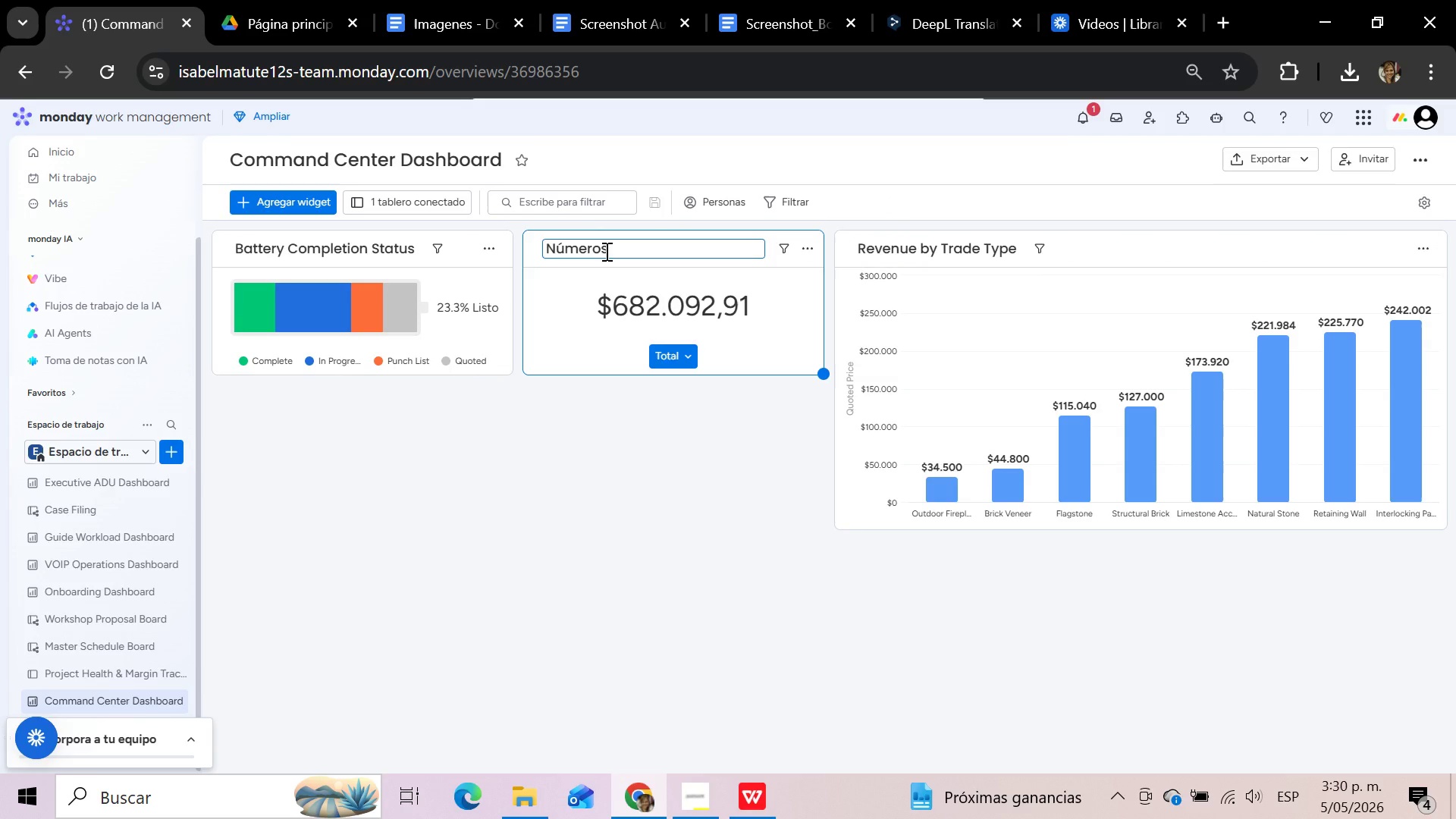 
hold_key(key=Backspace, duration=0.88)
 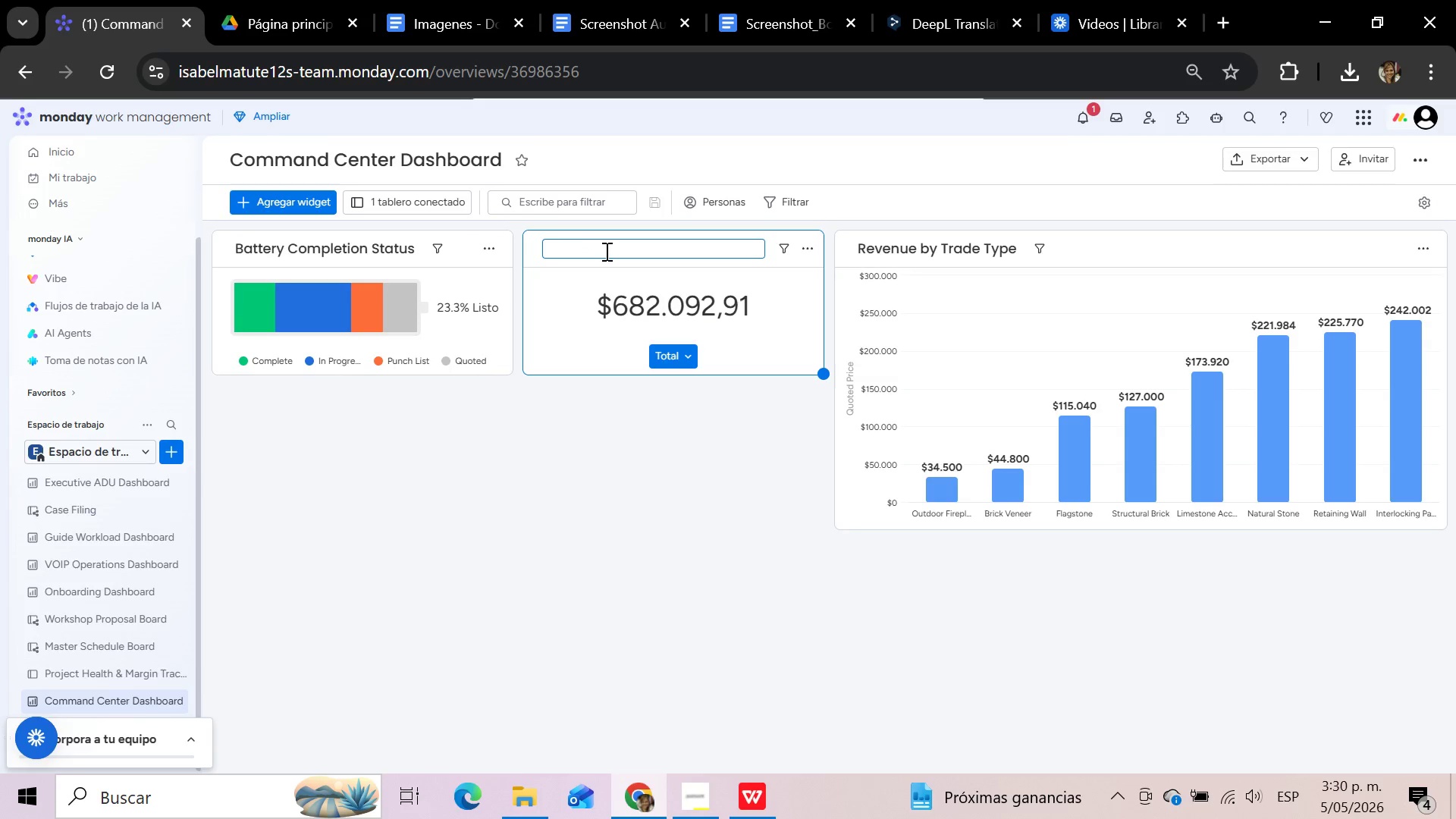 
type(Total Company Margin)
 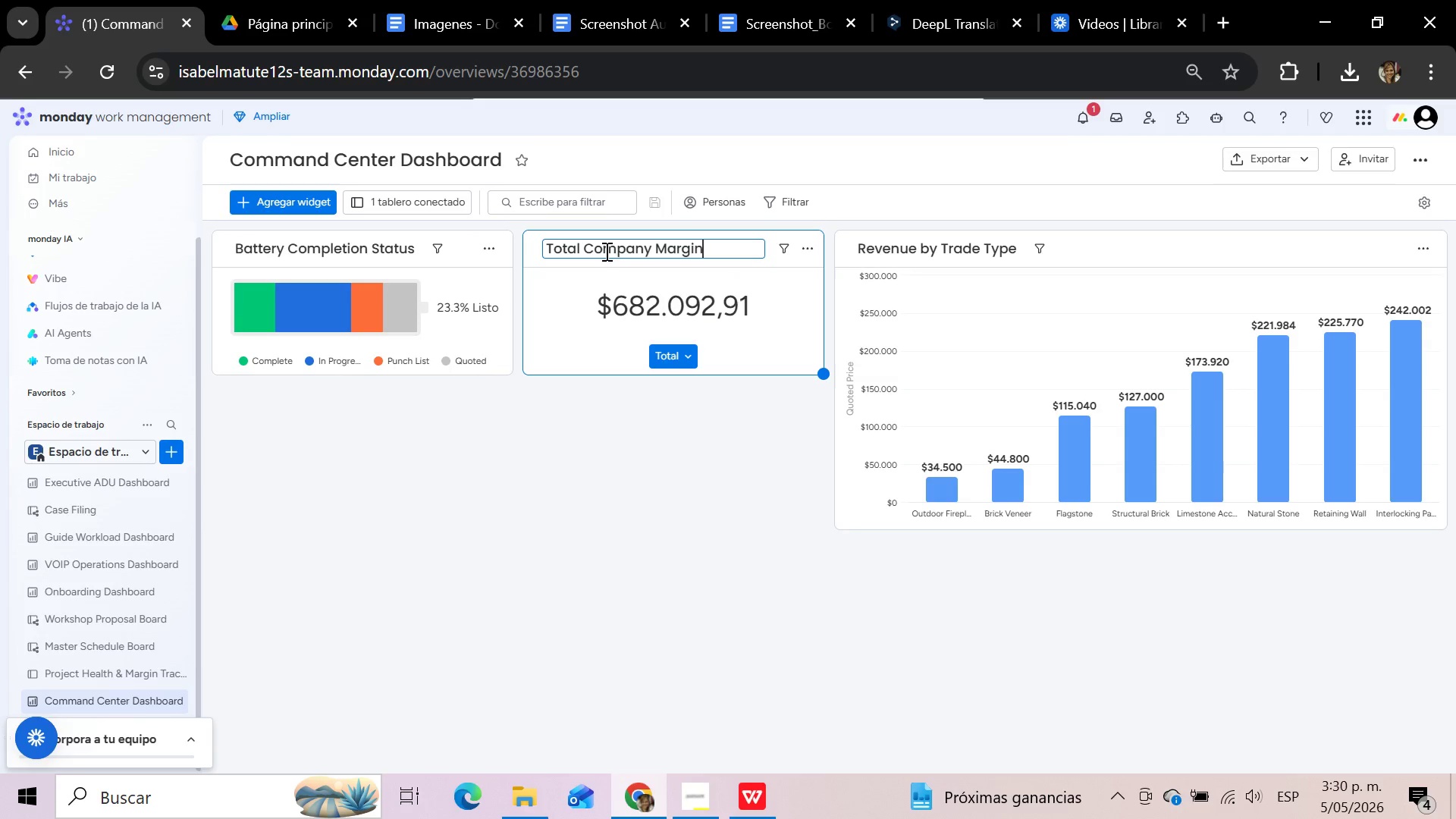 
left_click([723, 534])
 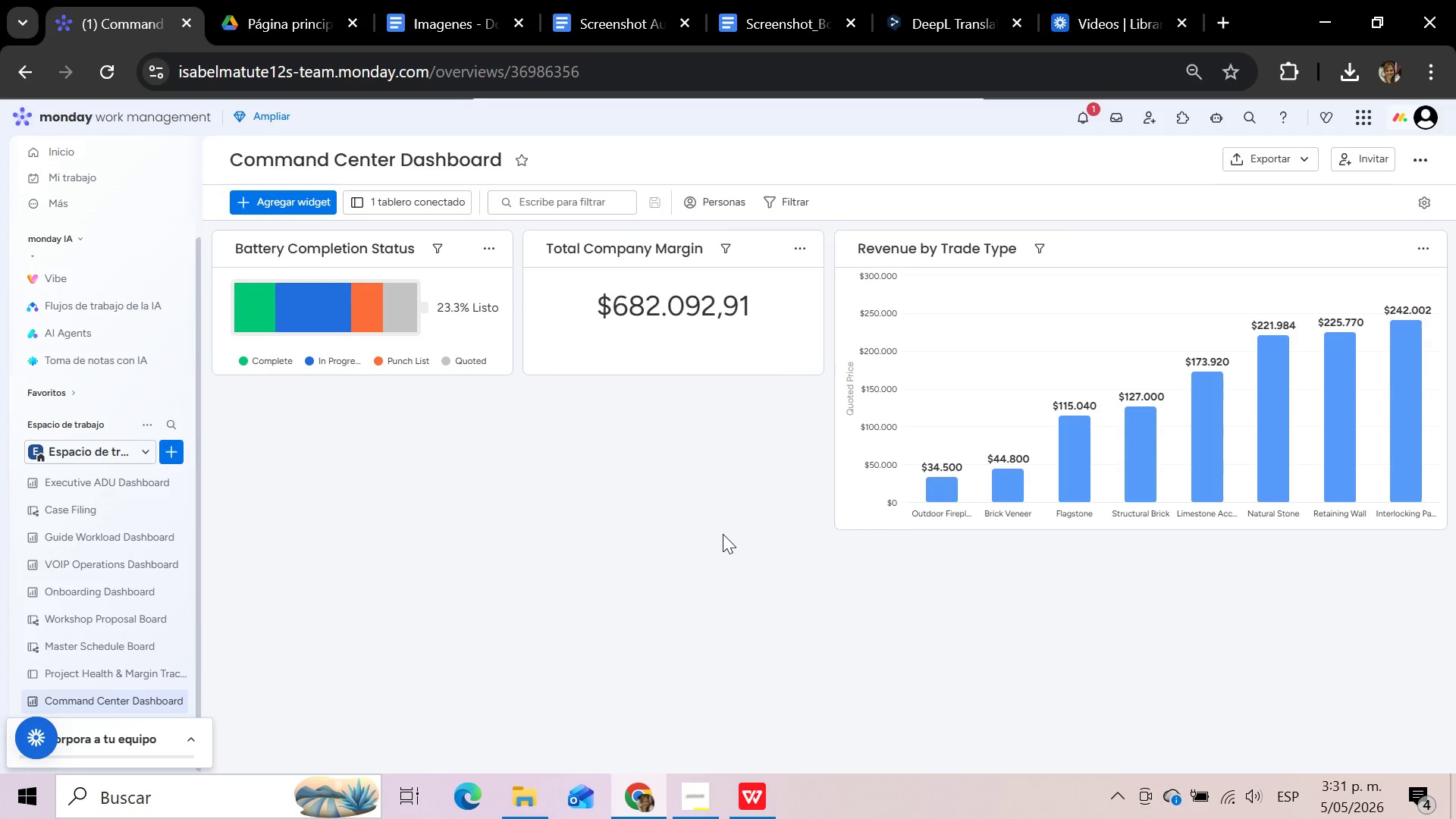 
wait(45.69)
 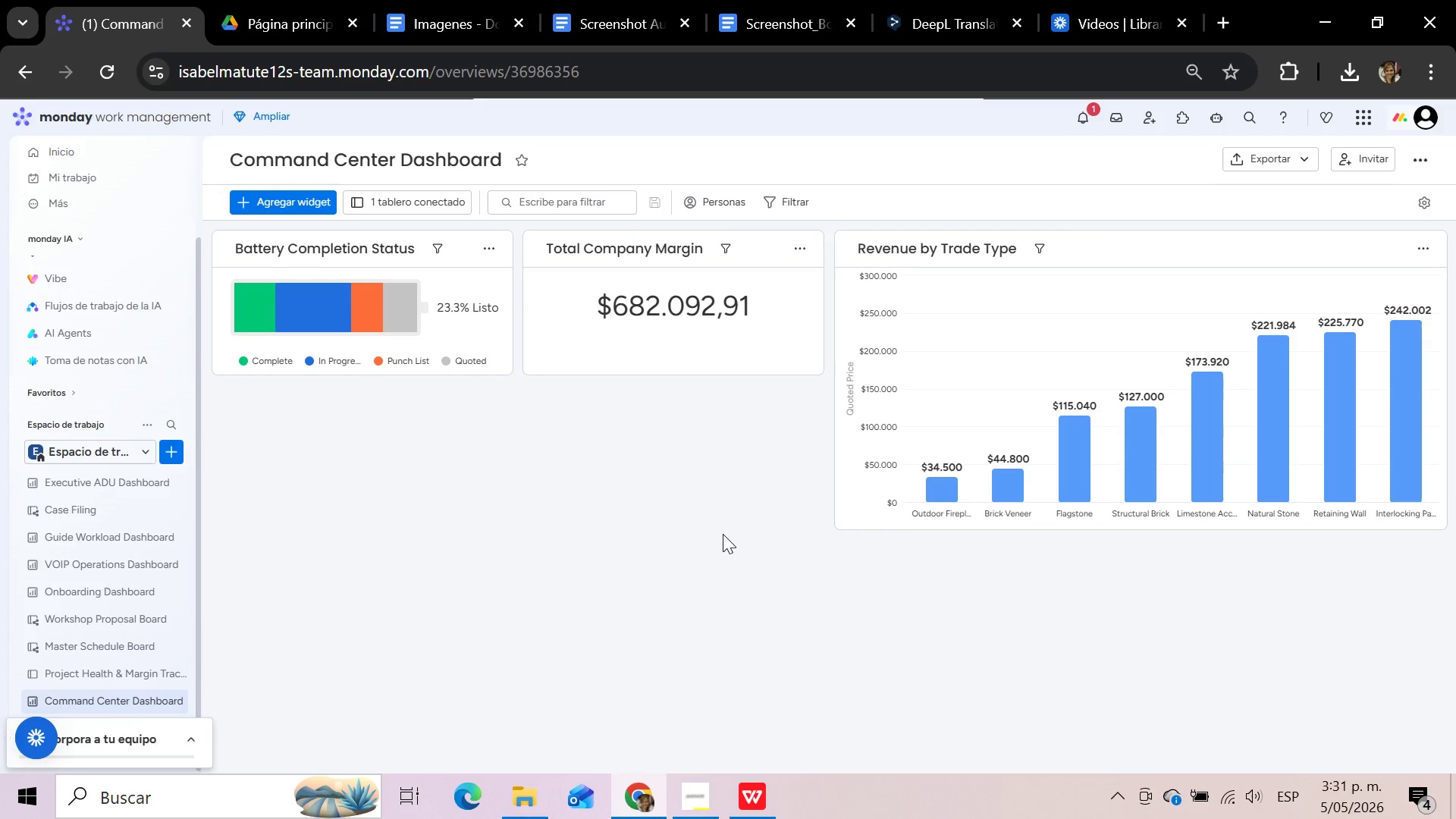 
left_click([648, 415])
 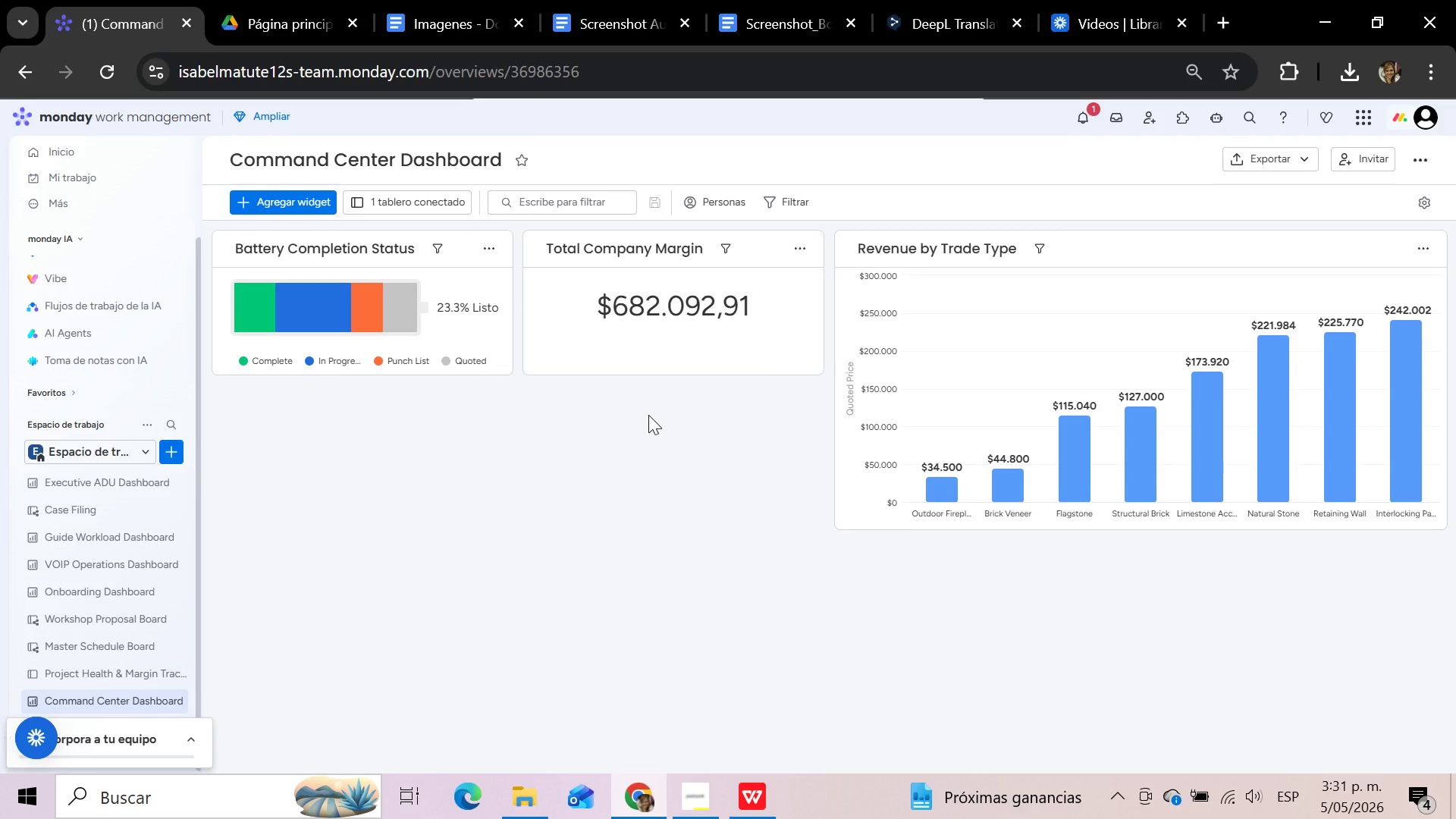 
wait(41.14)
 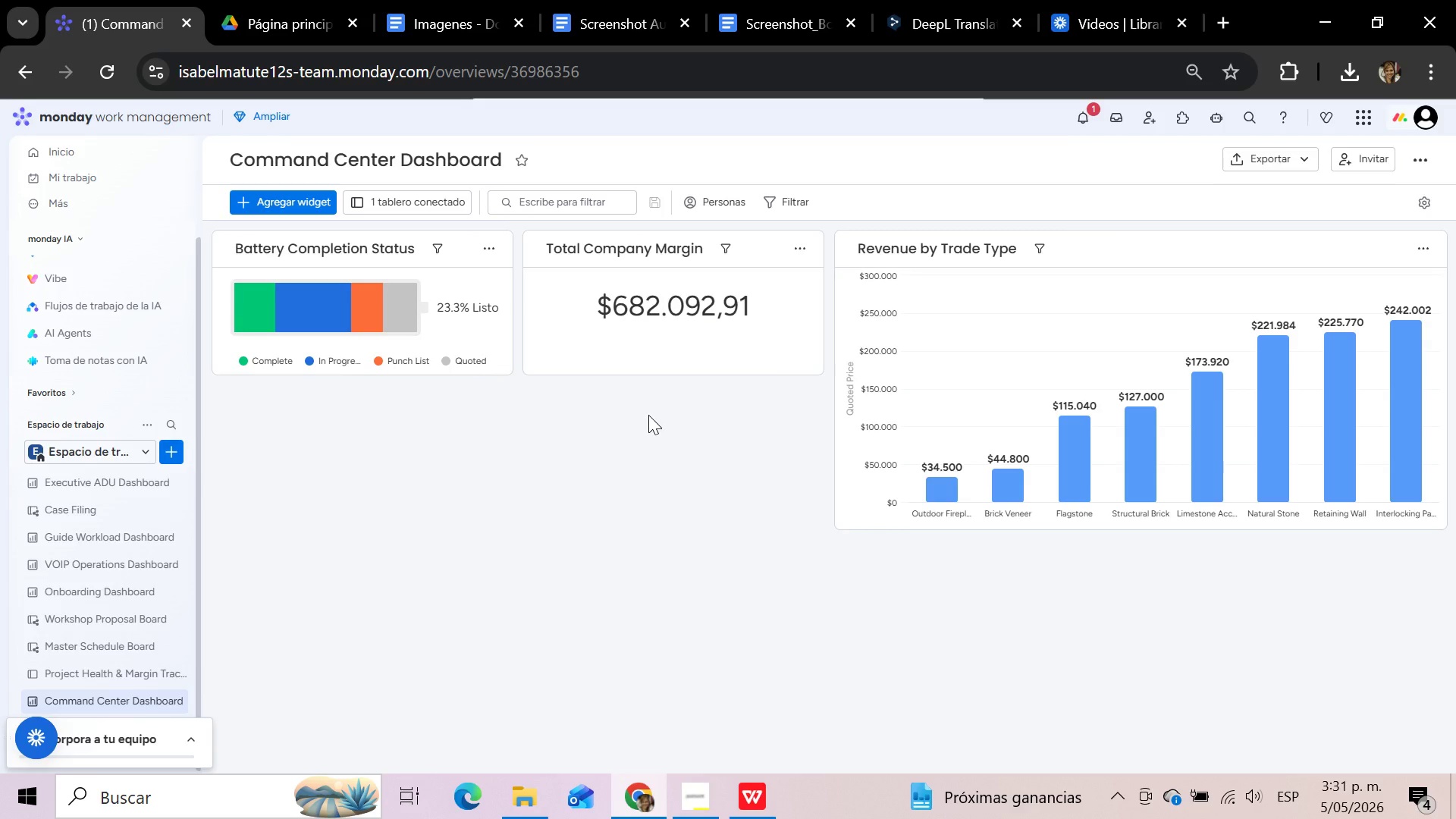 
left_click([112, 663])
 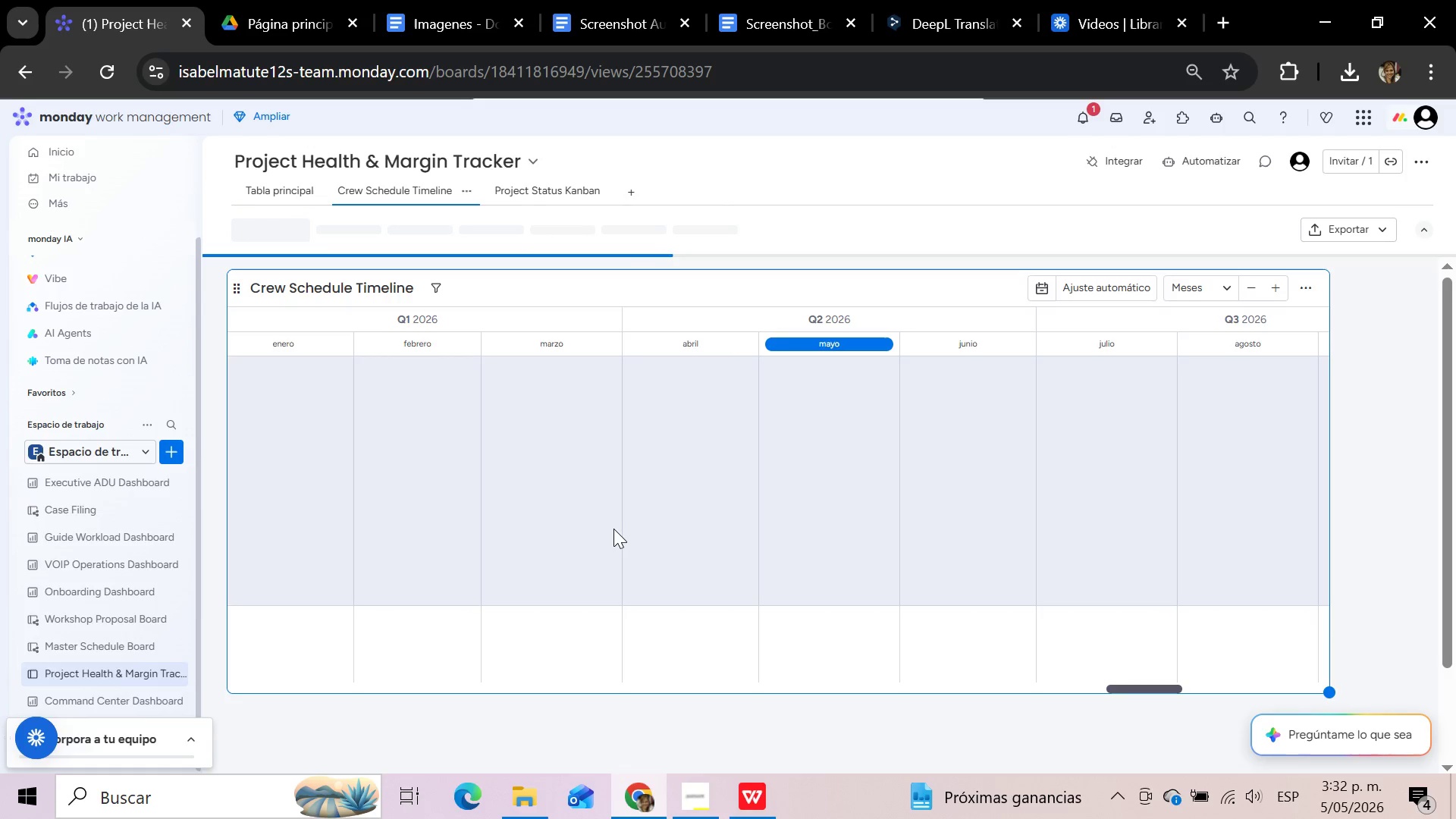 
wait(7.81)
 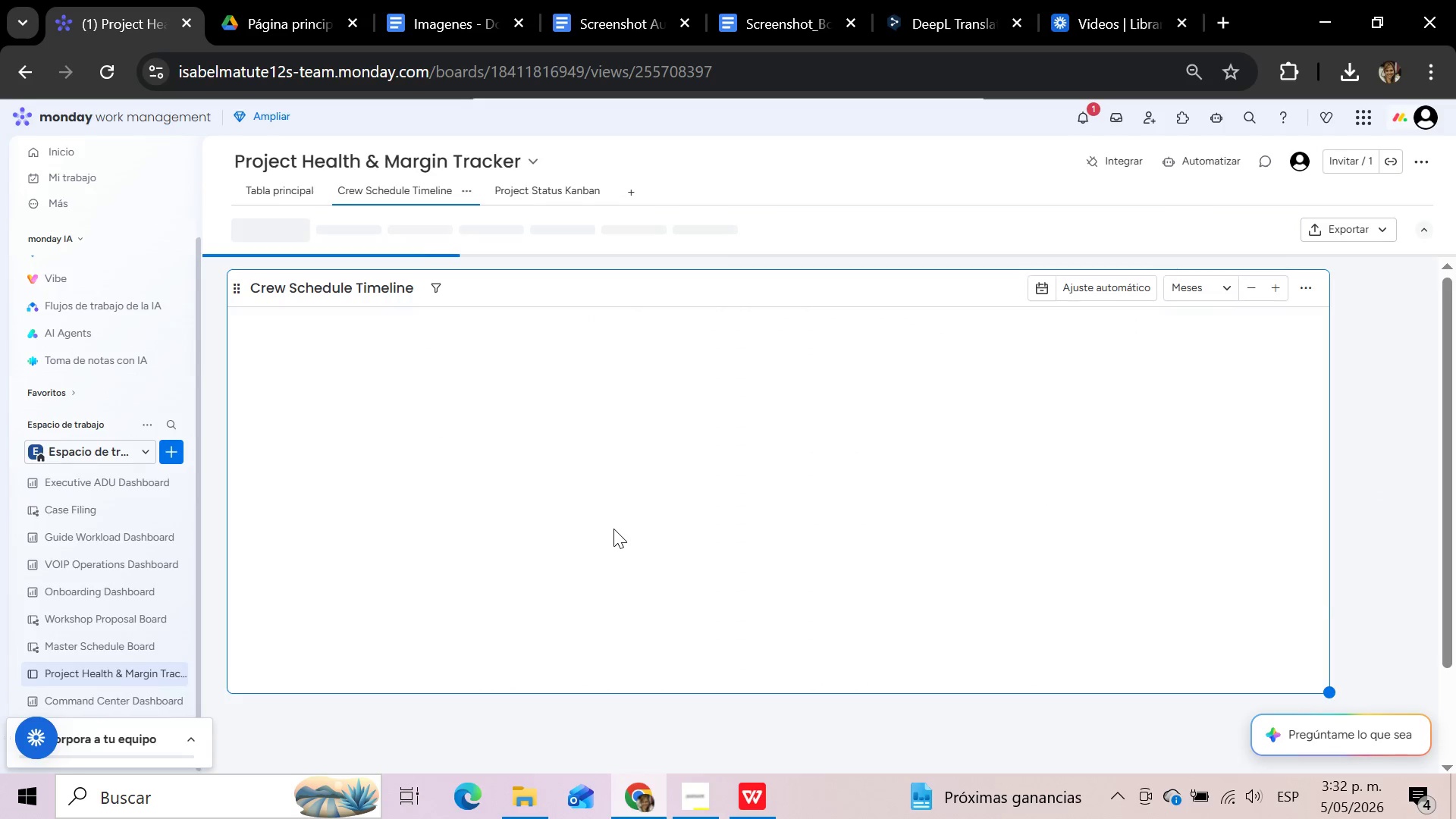 
left_click([278, 188])
 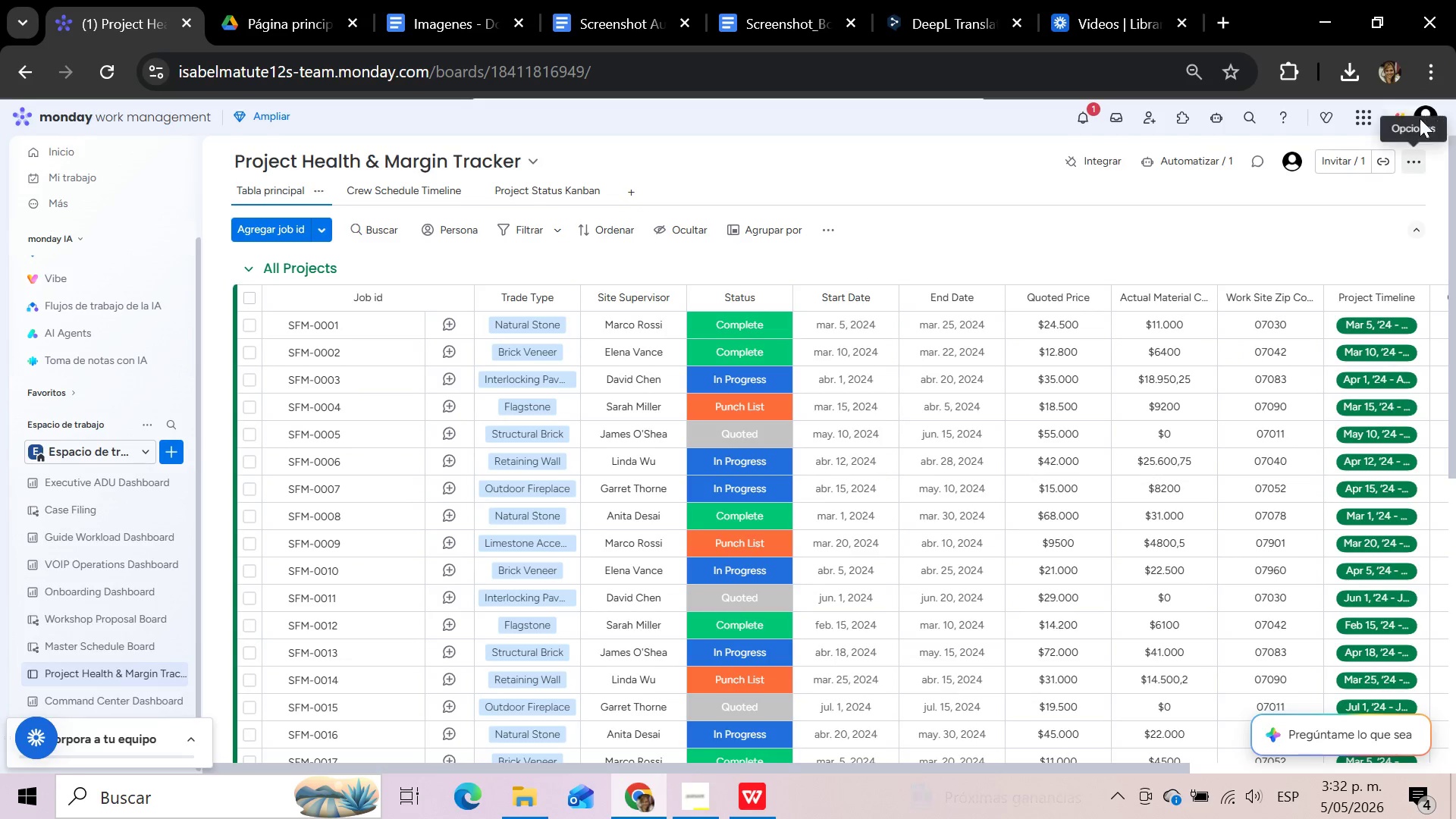 
wait(6.16)
 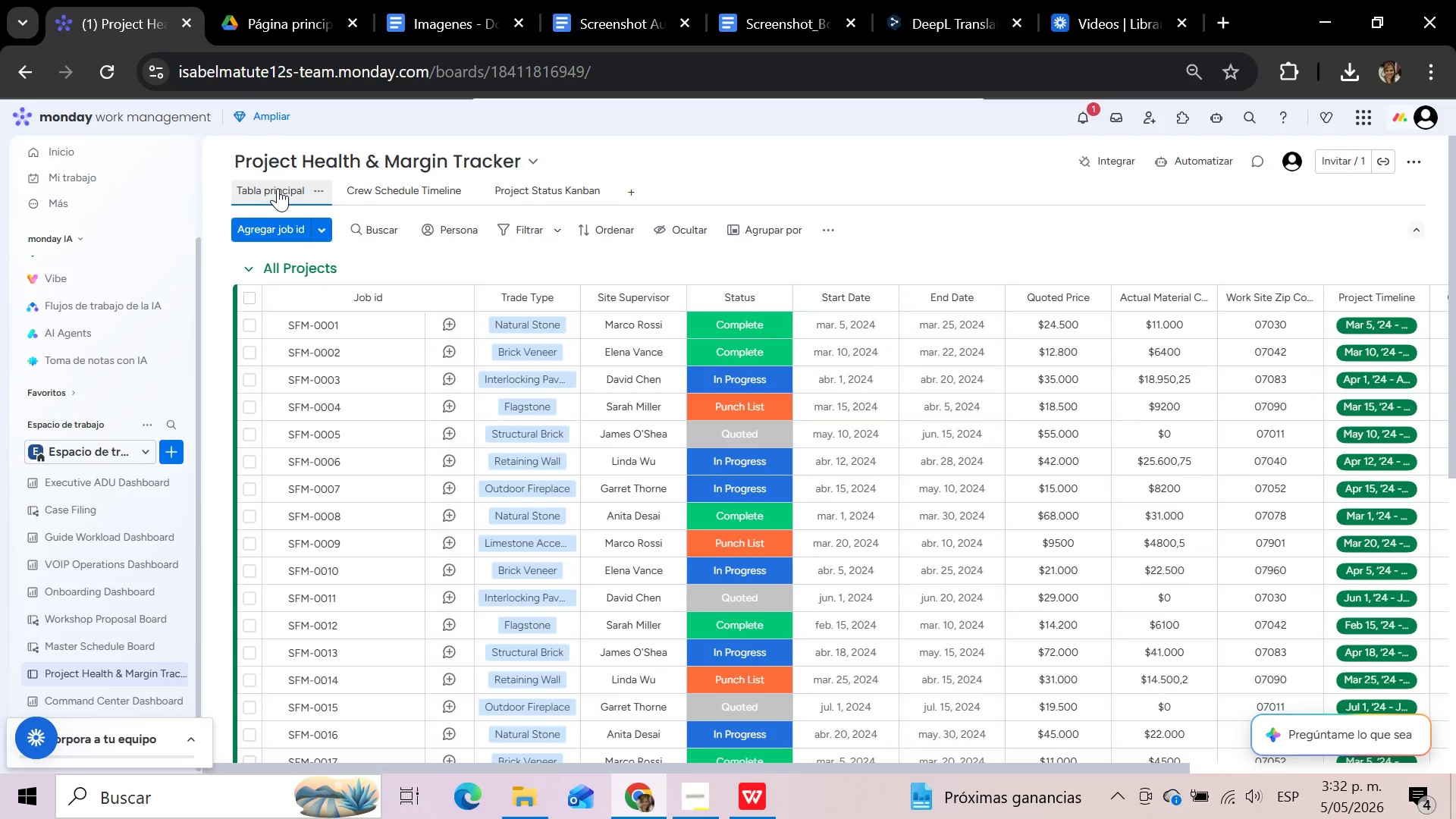 
left_click([1432, 78])
 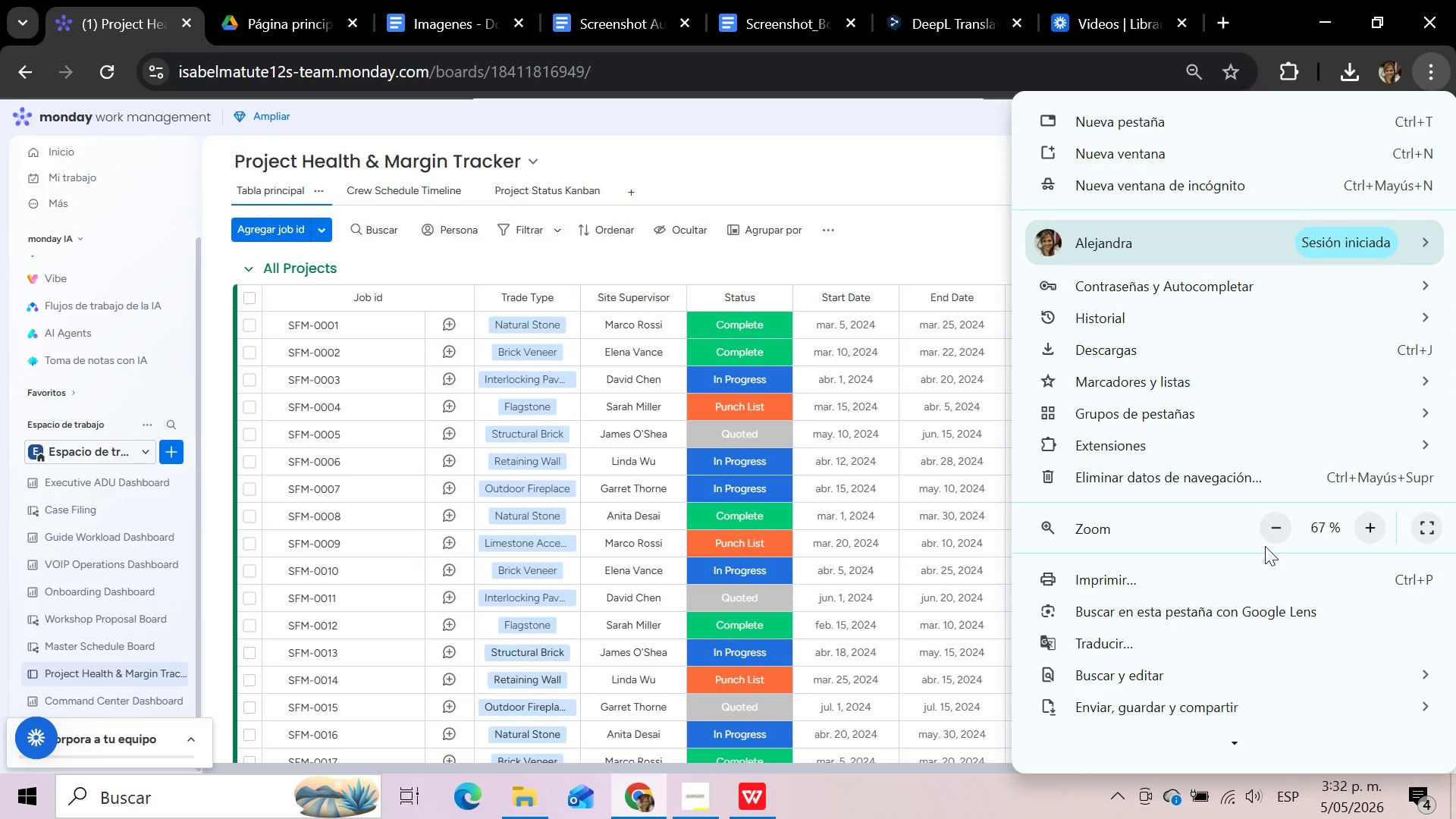 
left_click([1268, 532])
 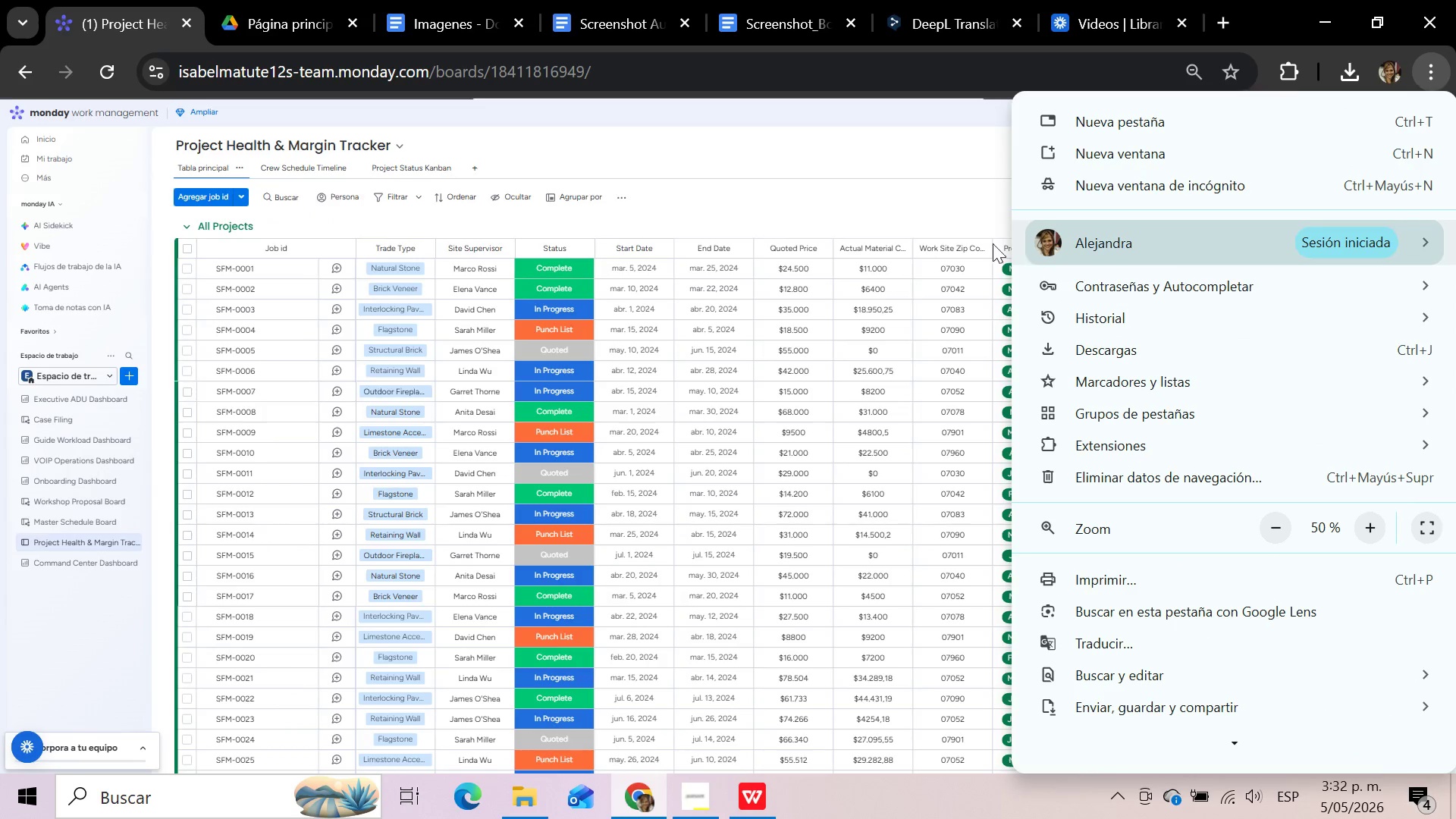 
left_click([850, 164])
 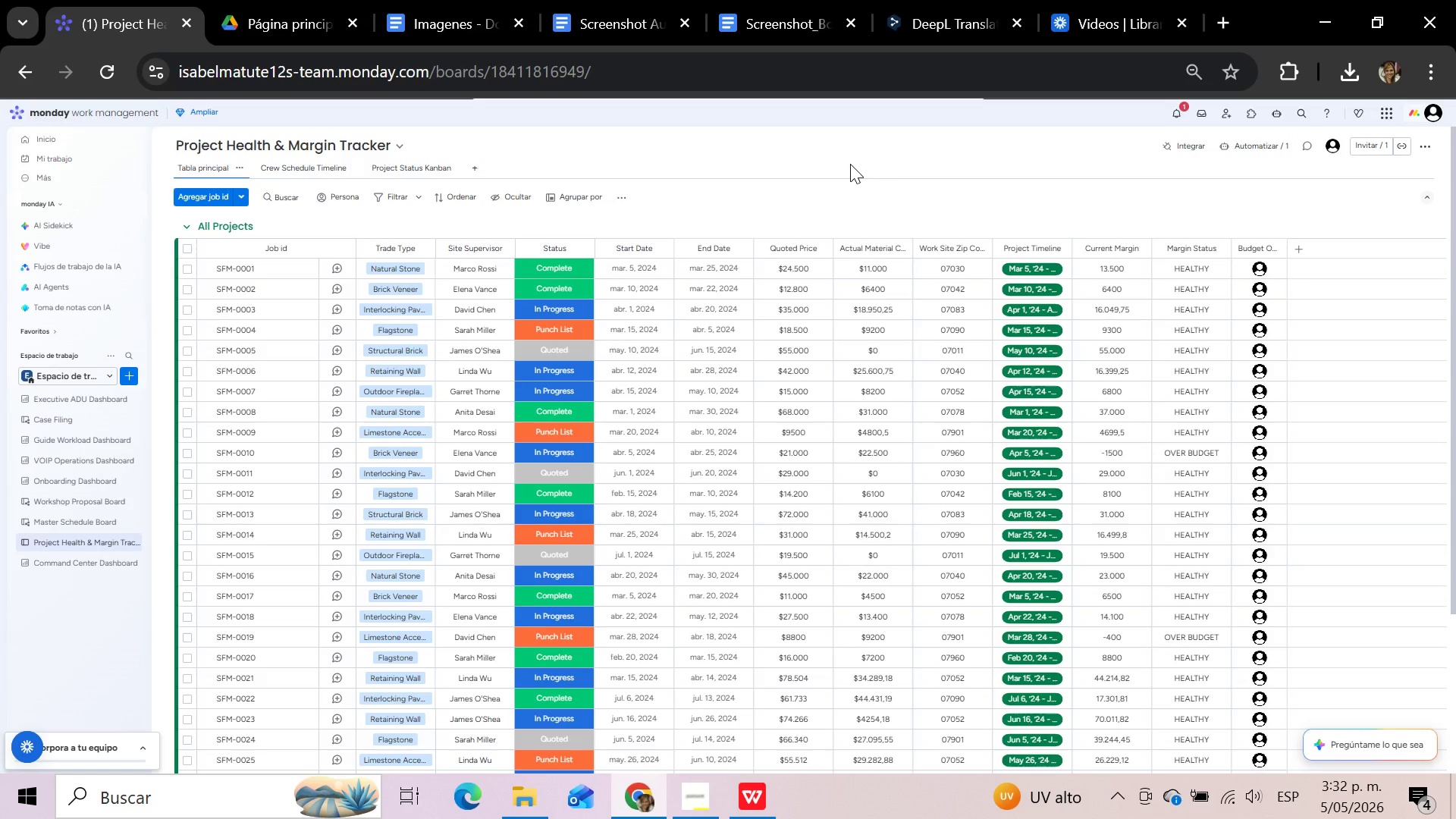 
wait(7.05)
 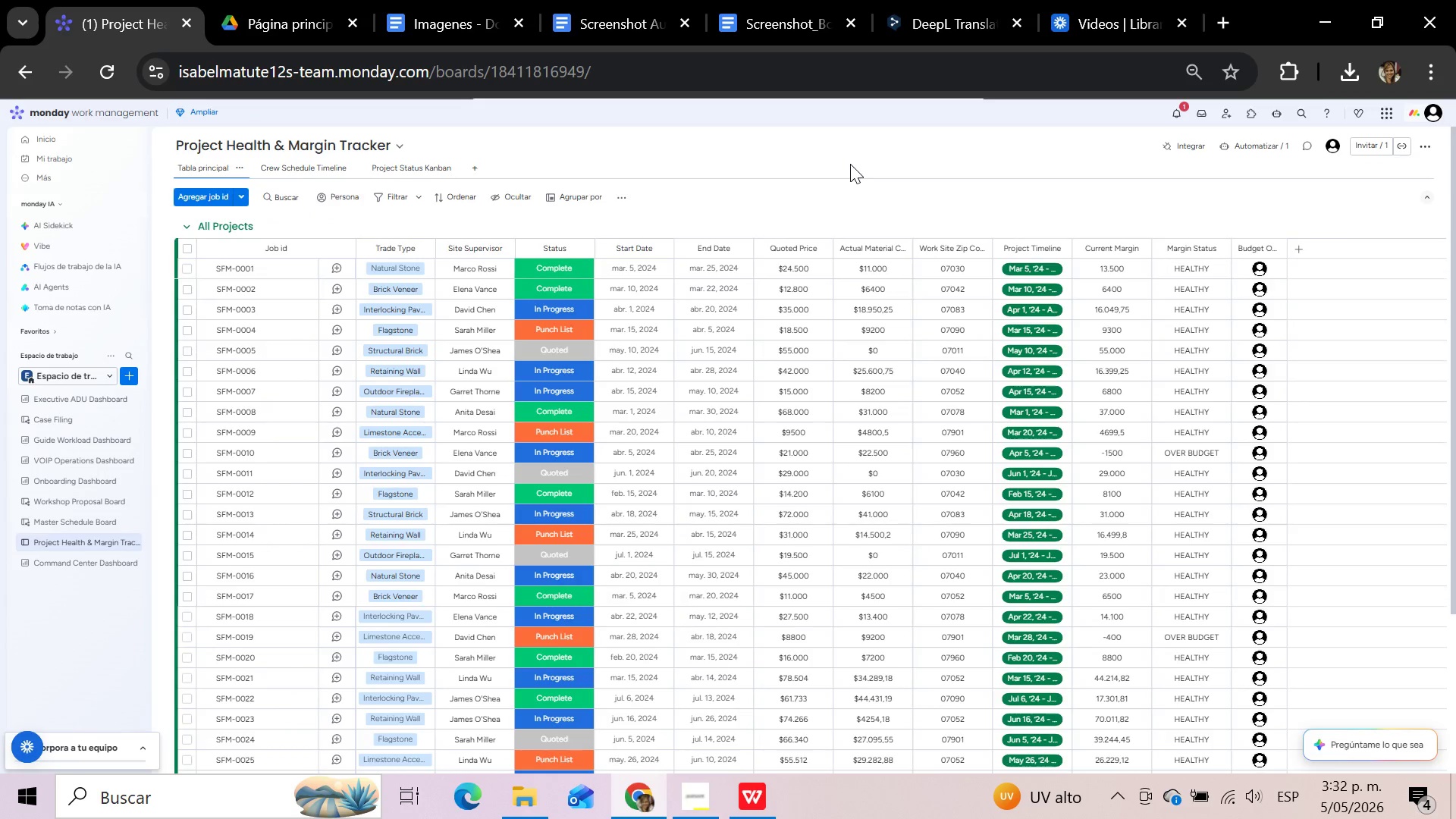 
scroll: coordinate [995, 353], scroll_direction: down, amount: 3.0
 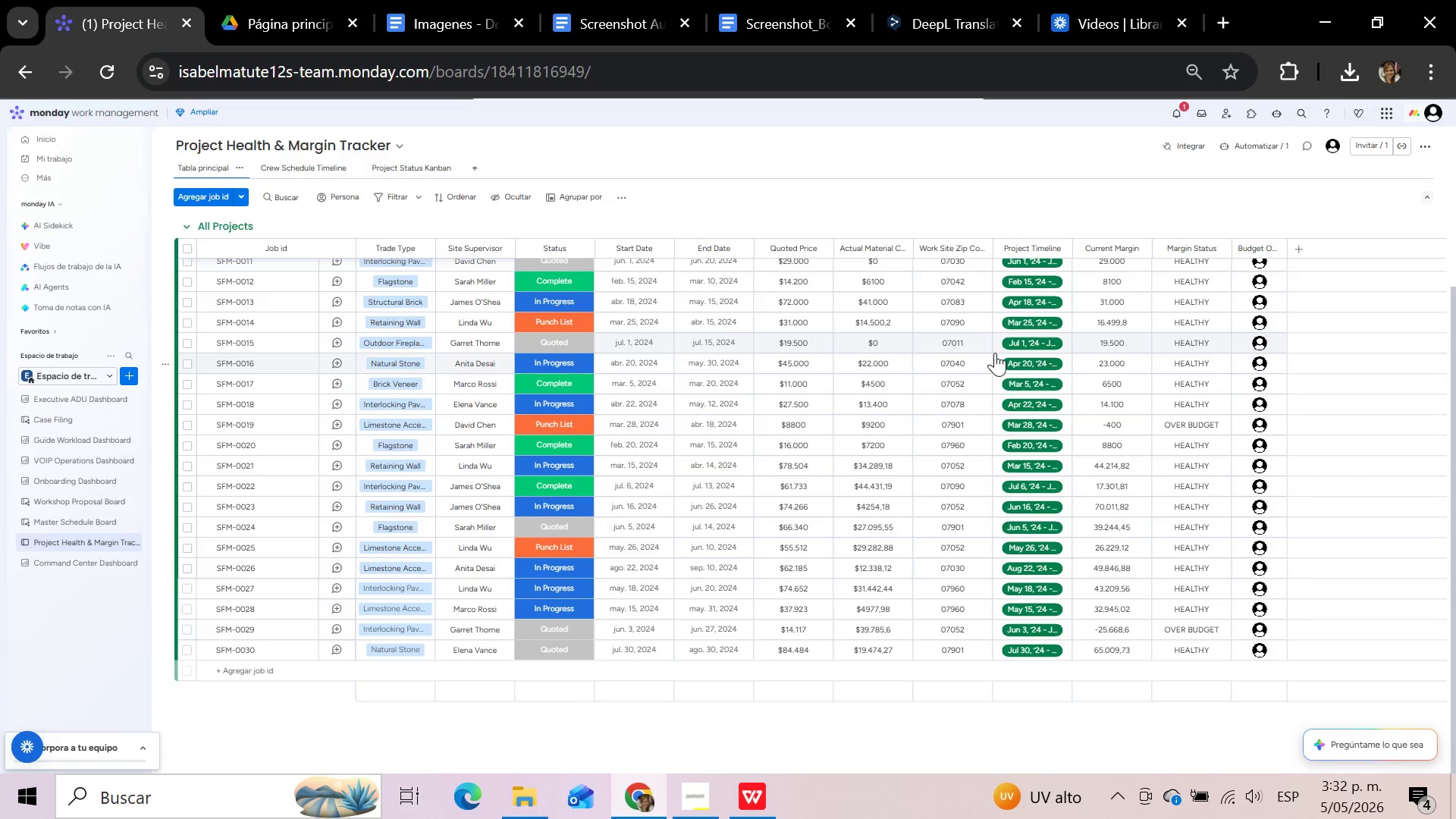 
scroll: coordinate [995, 353], scroll_direction: up, amount: 7.0
 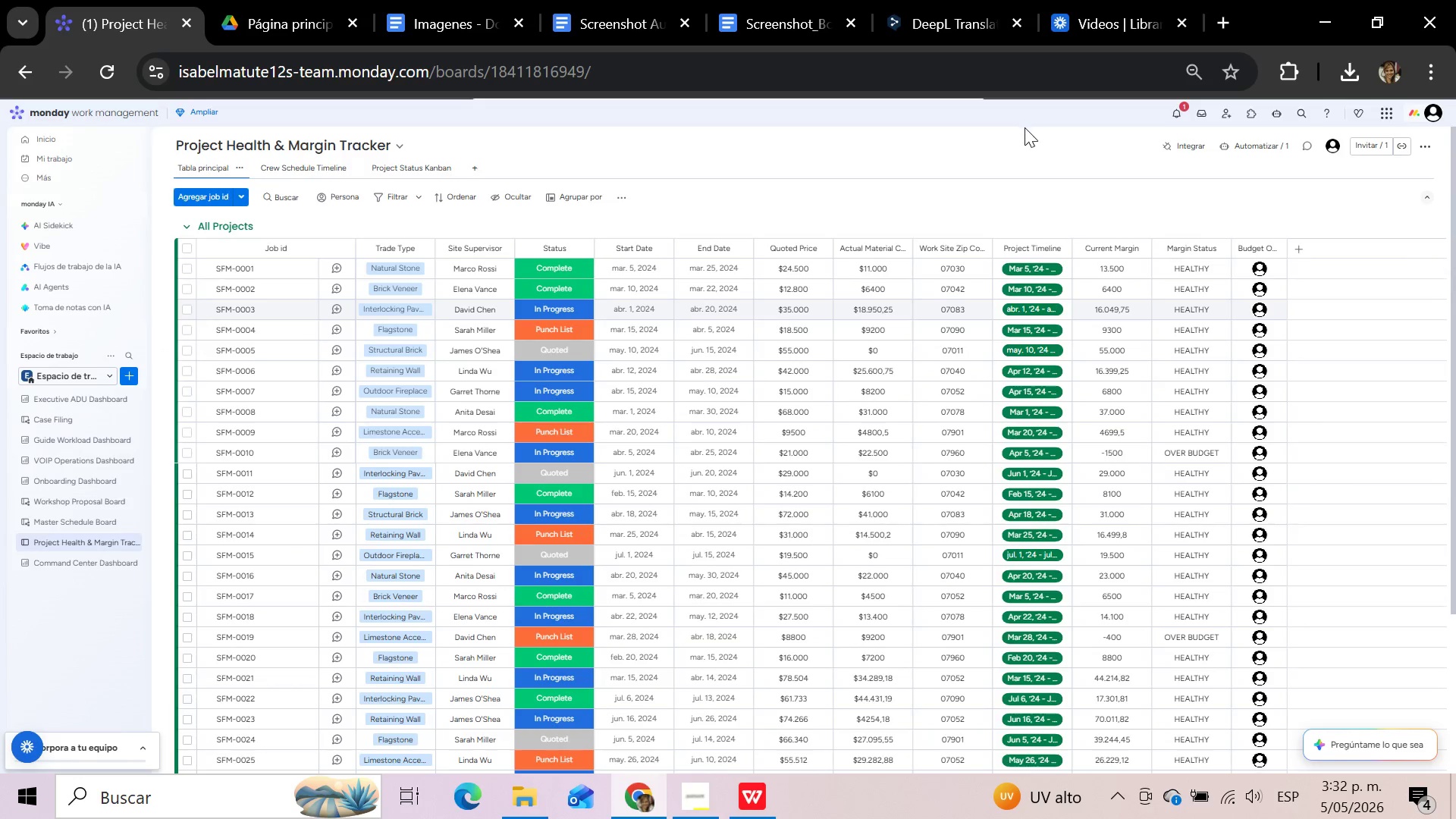 
left_click([1024, 159])
 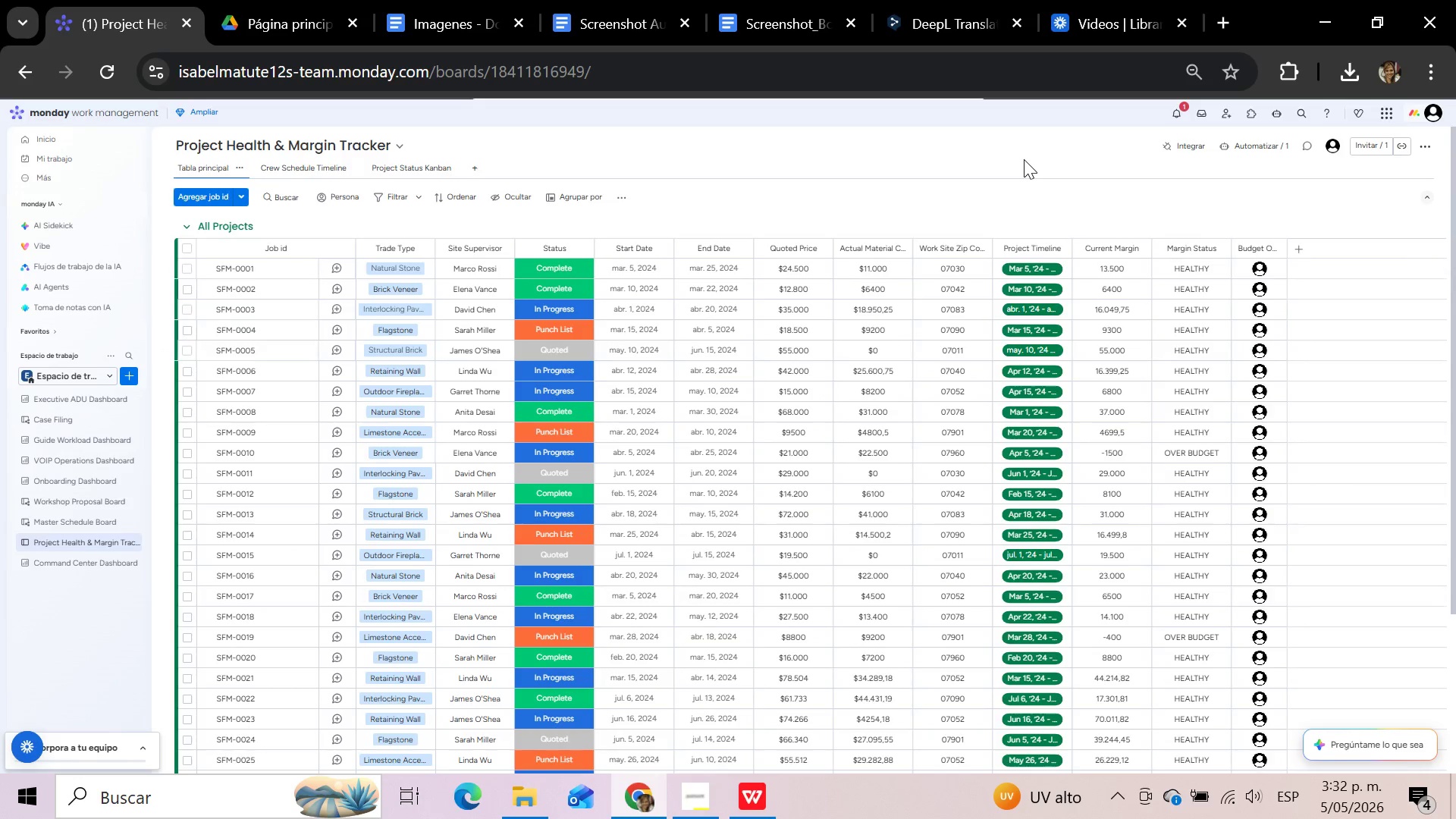 
hold_key(key=MetaLeft, duration=1.09)
 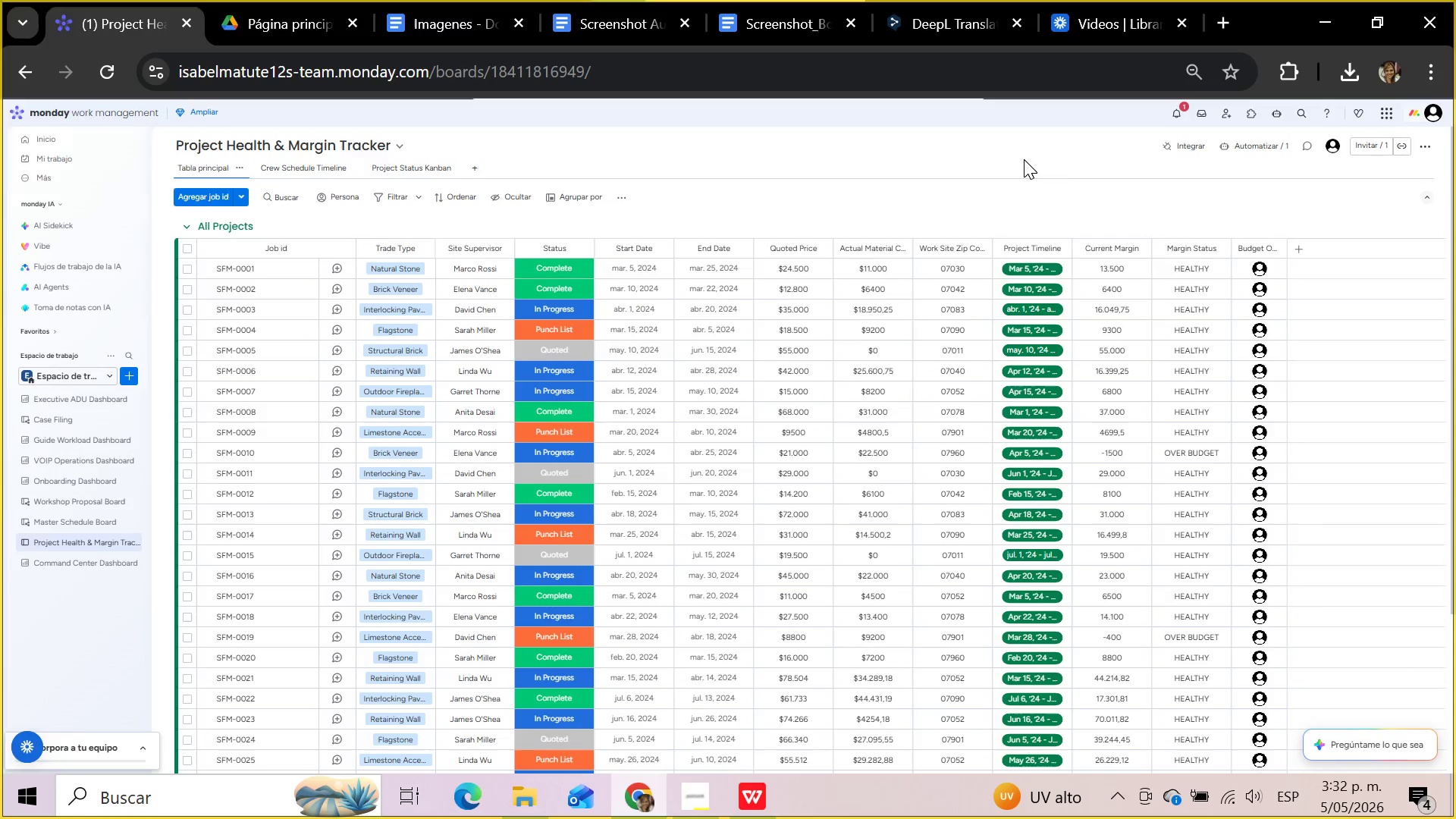 
key(Shift+S)
 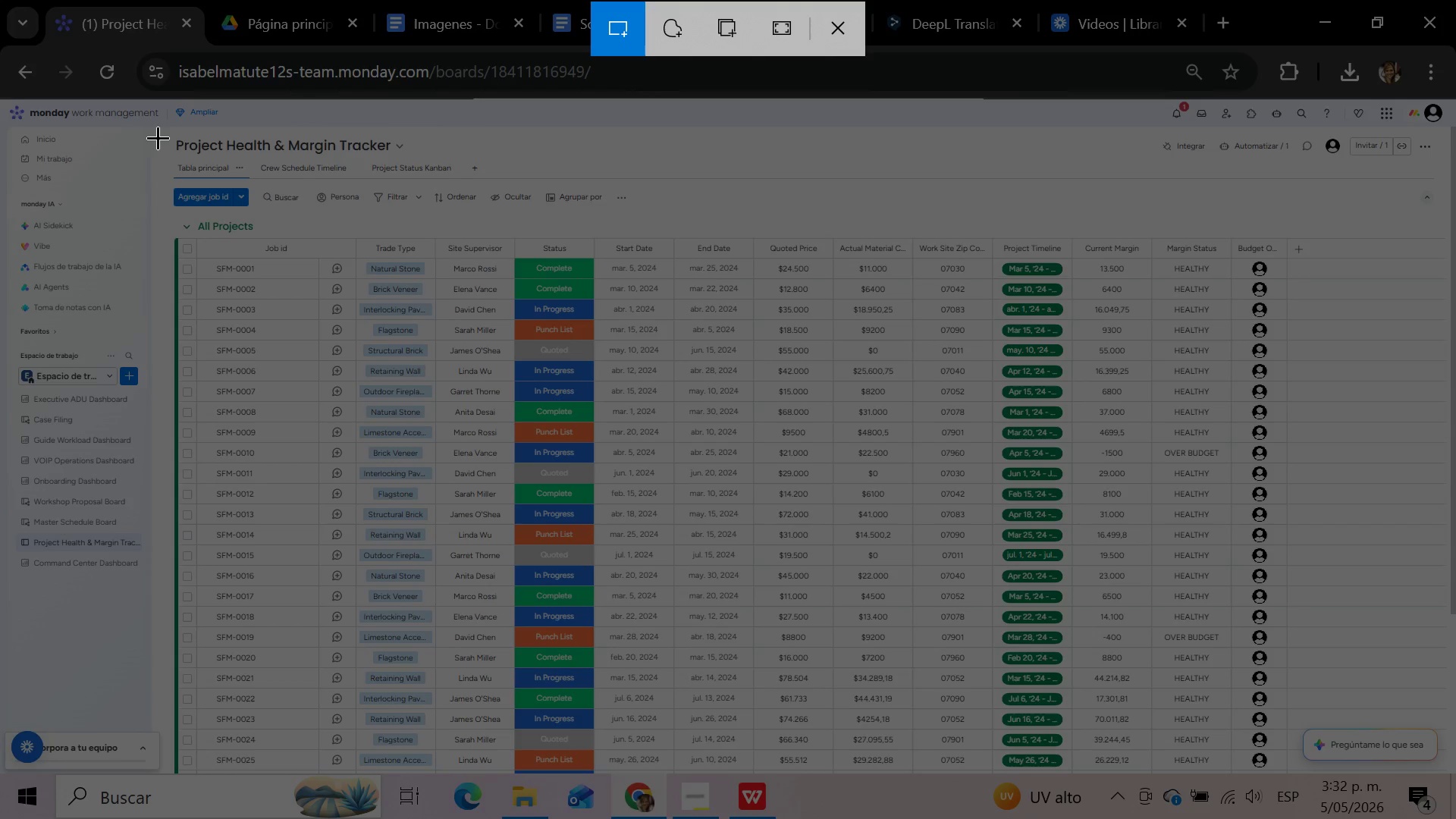 
left_click_drag(start_coordinate=[158, 137], to_coordinate=[1286, 768])
 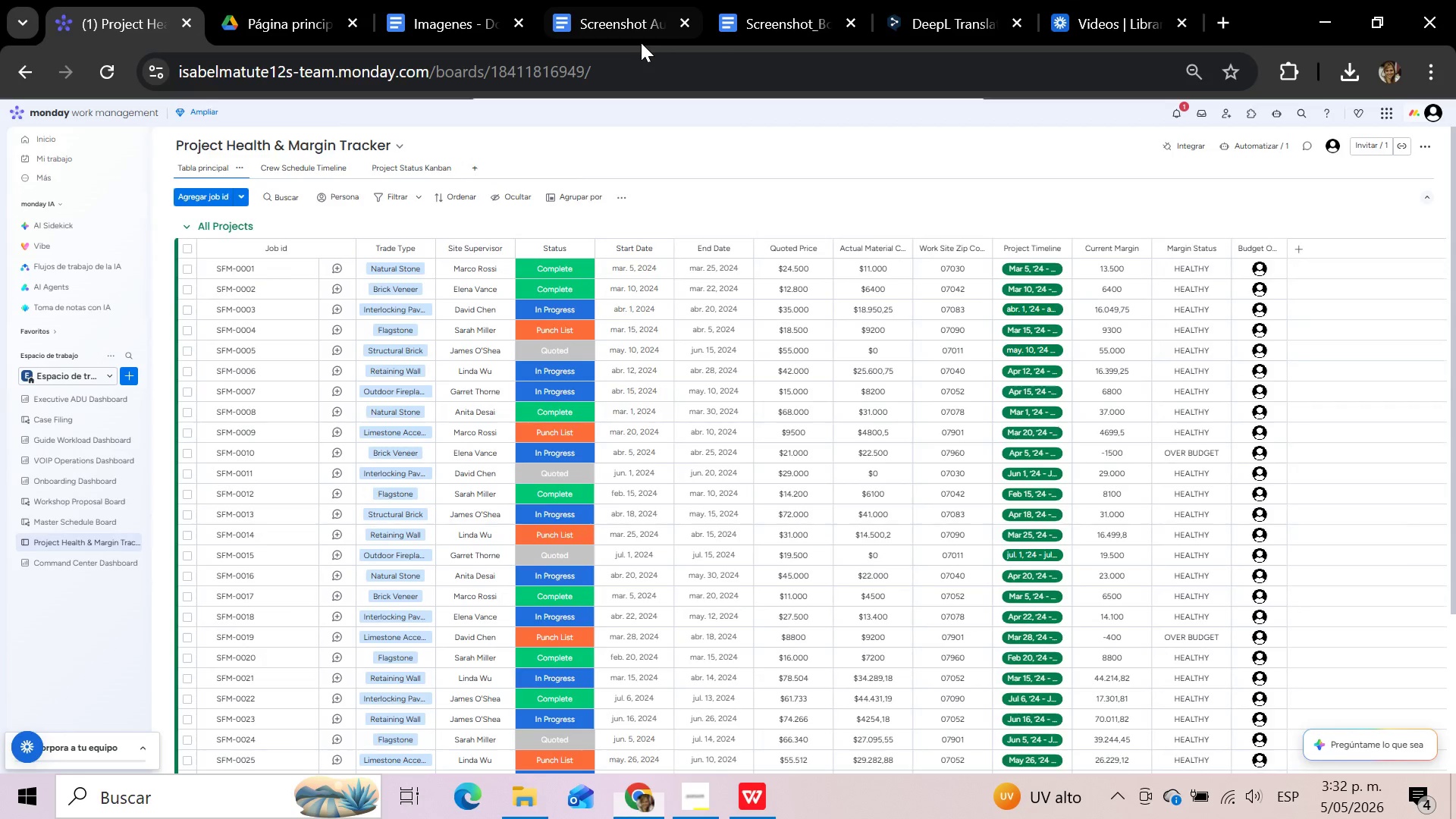 
left_click([621, 18])
 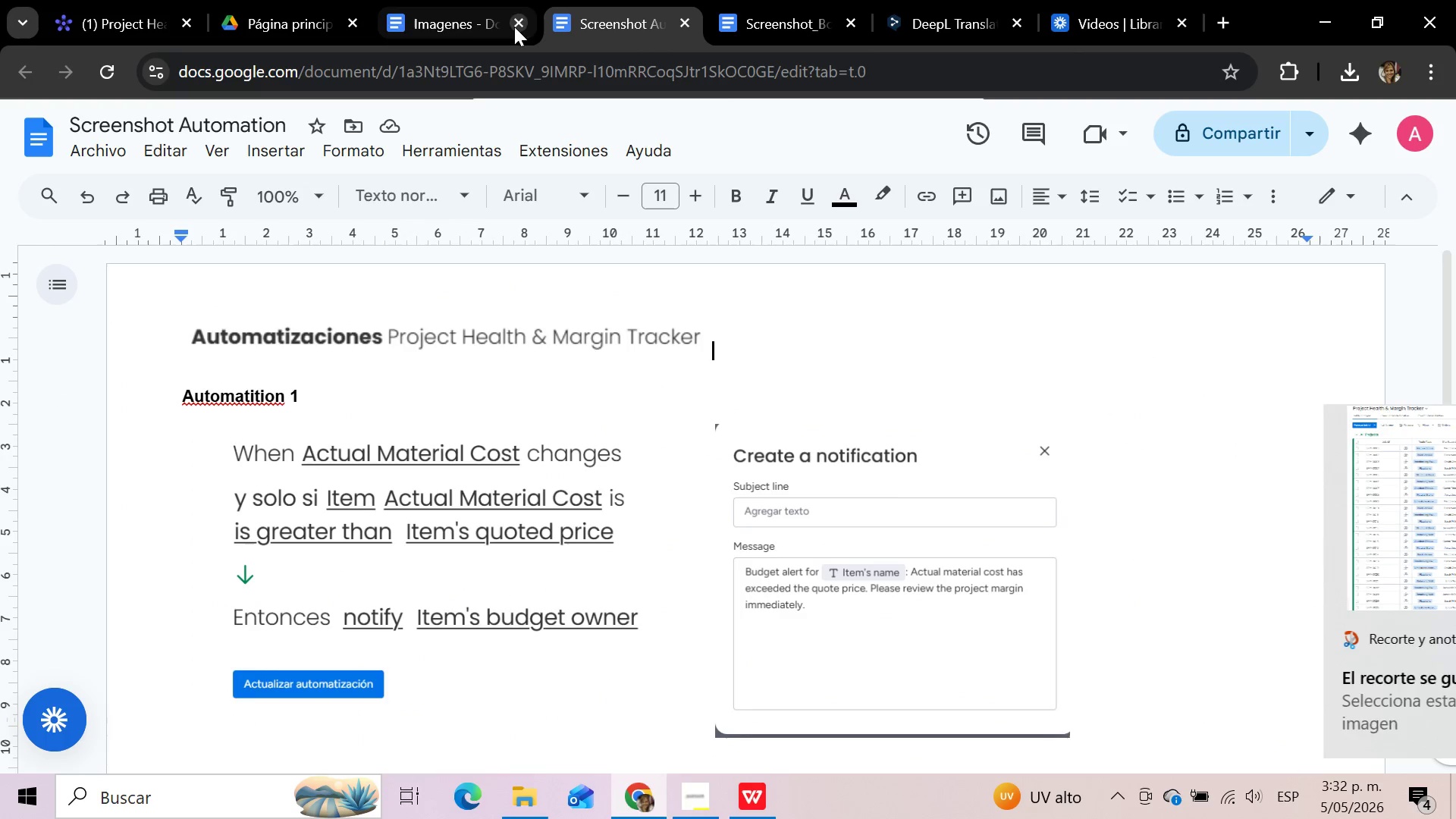 
left_click([767, 27])
 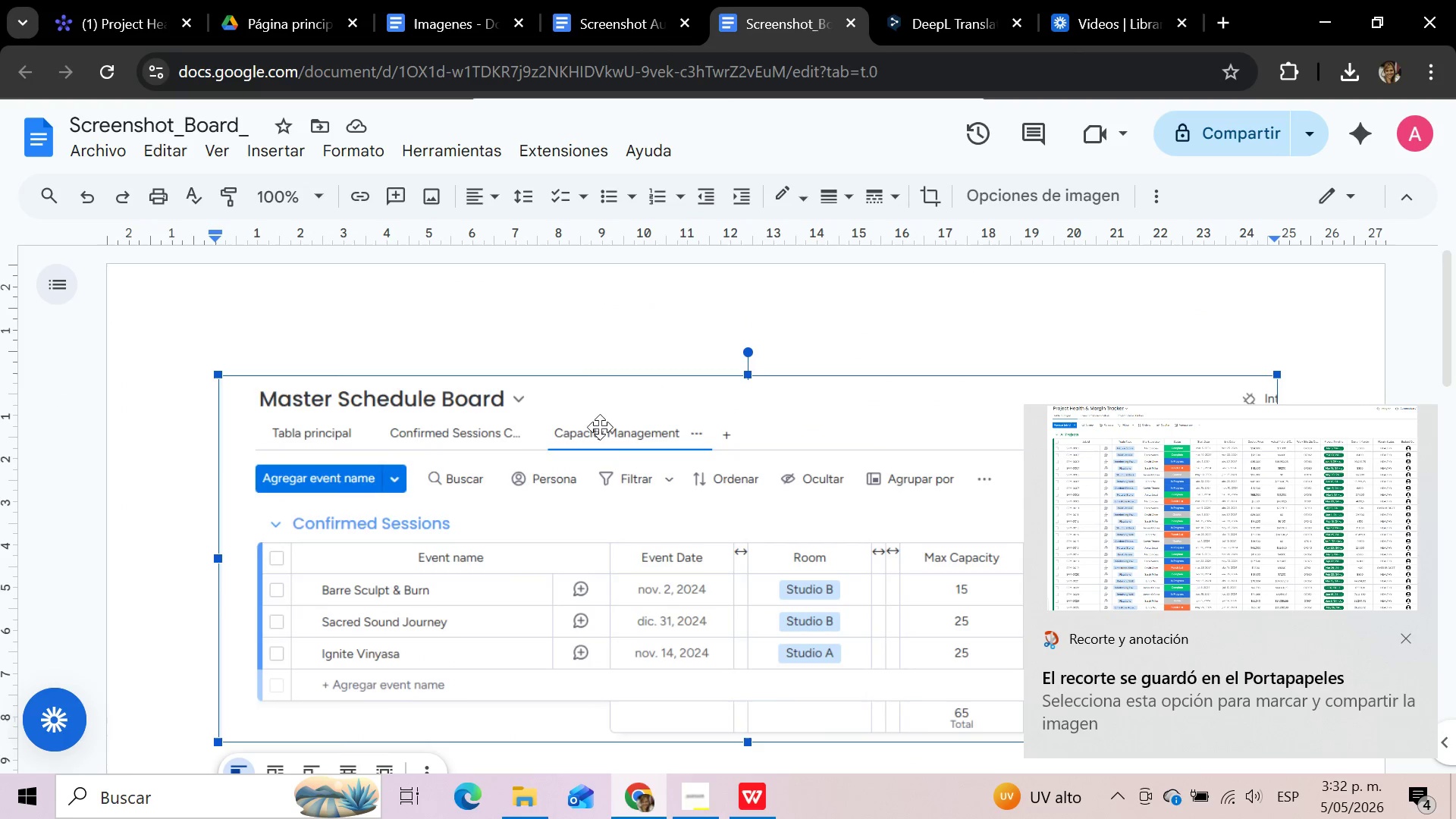 
left_click([535, 522])
 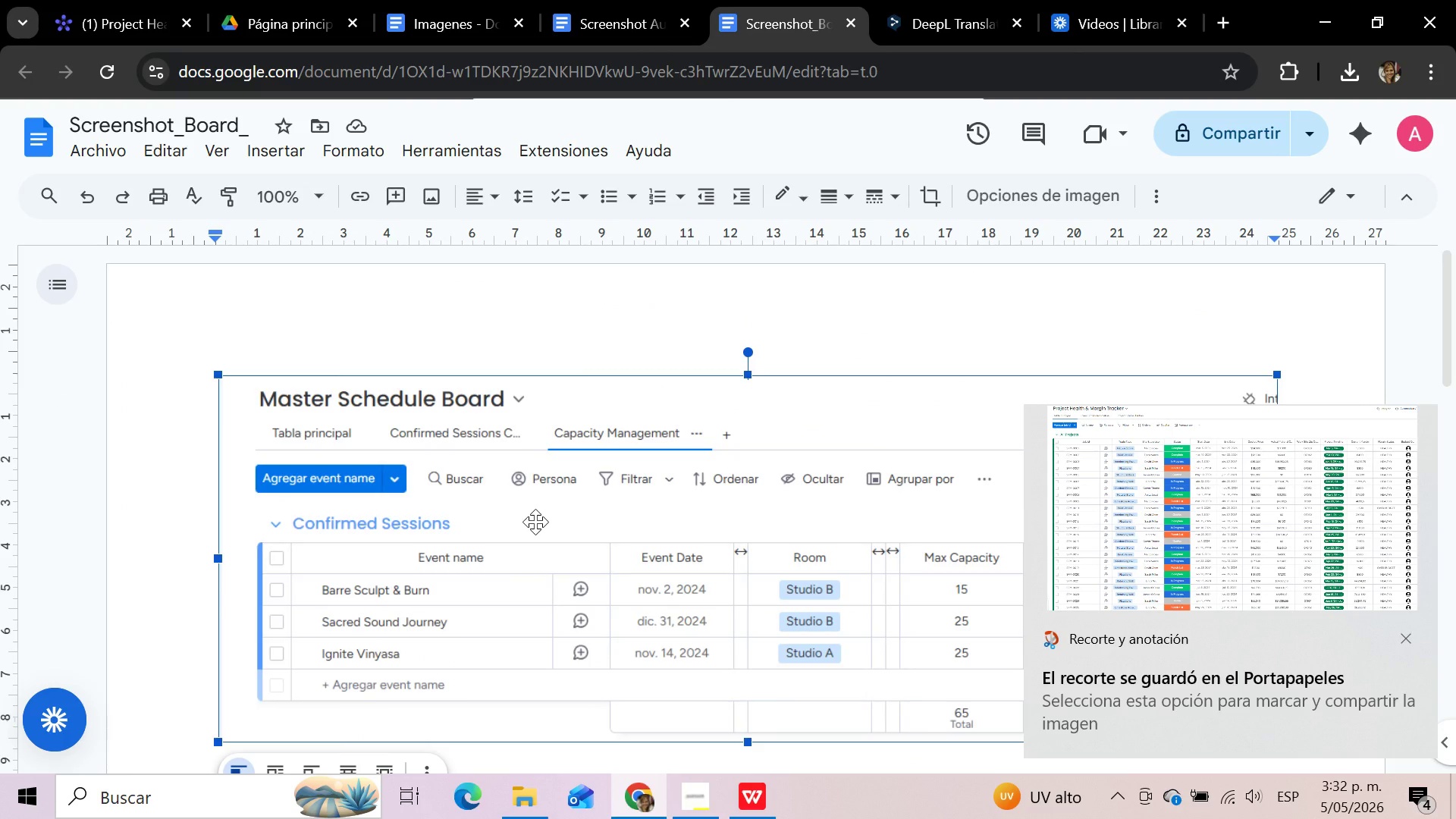 
key(Delete)
 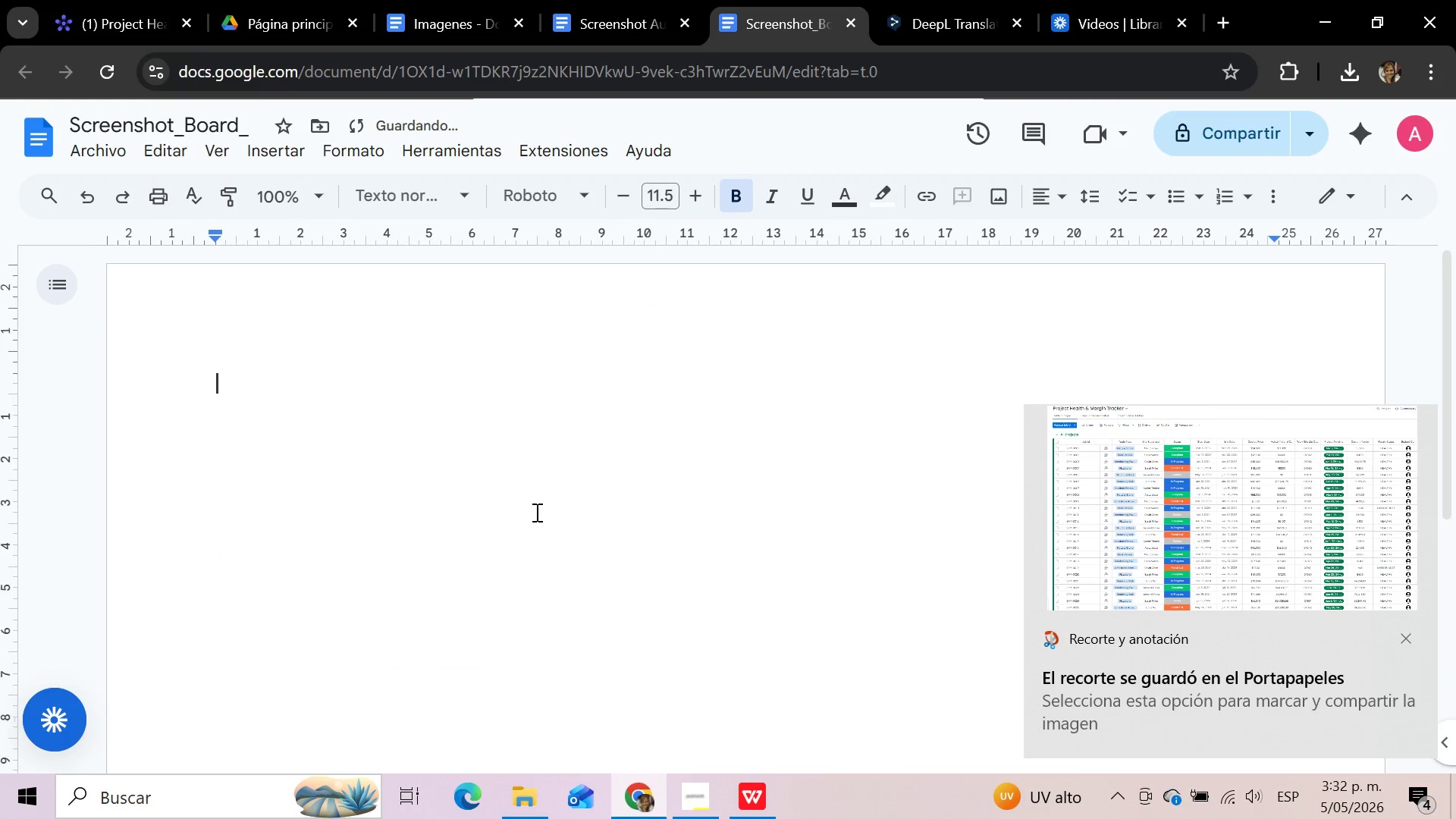 
key(Backspace)
 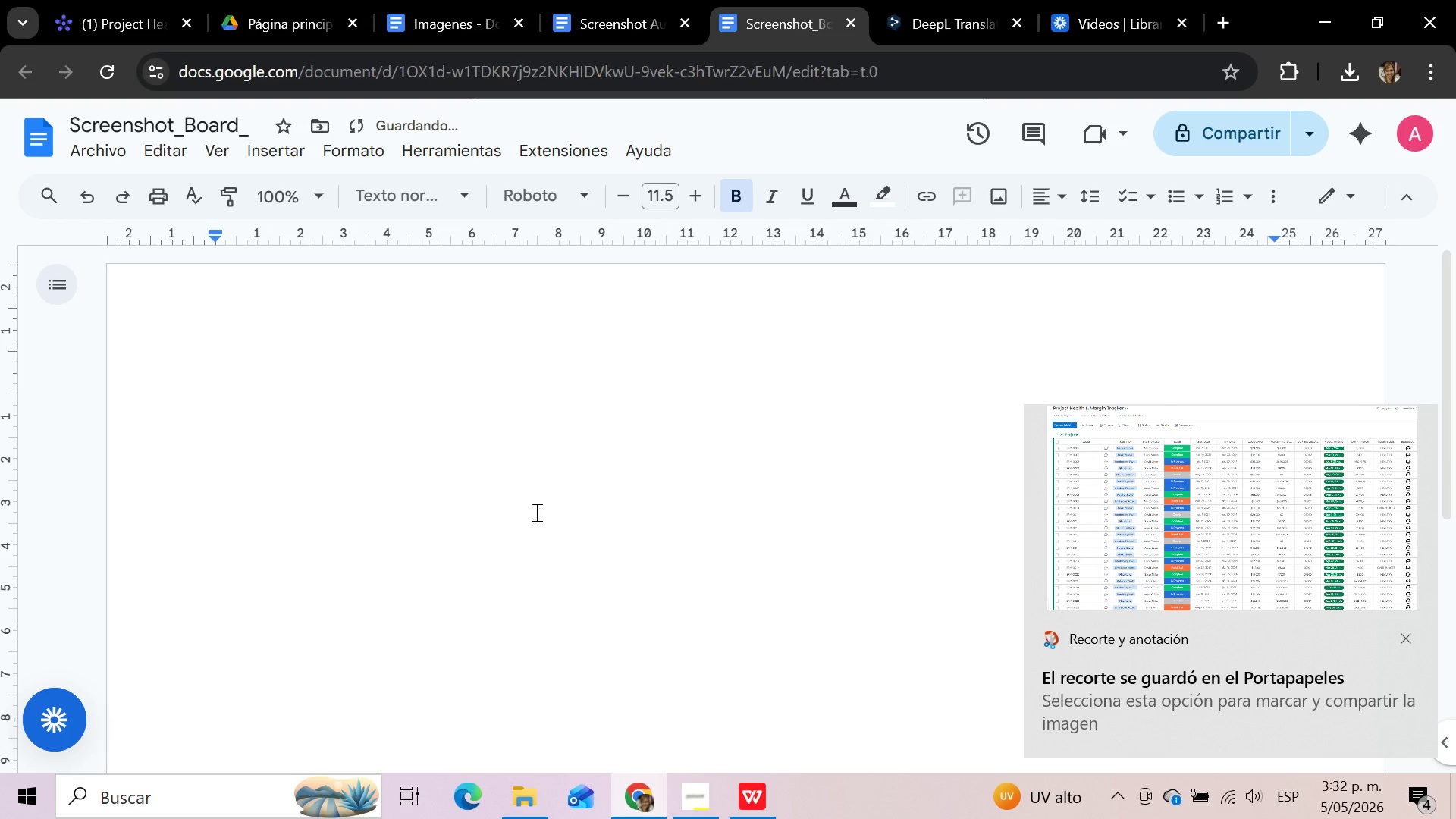 
key(Control+V)
 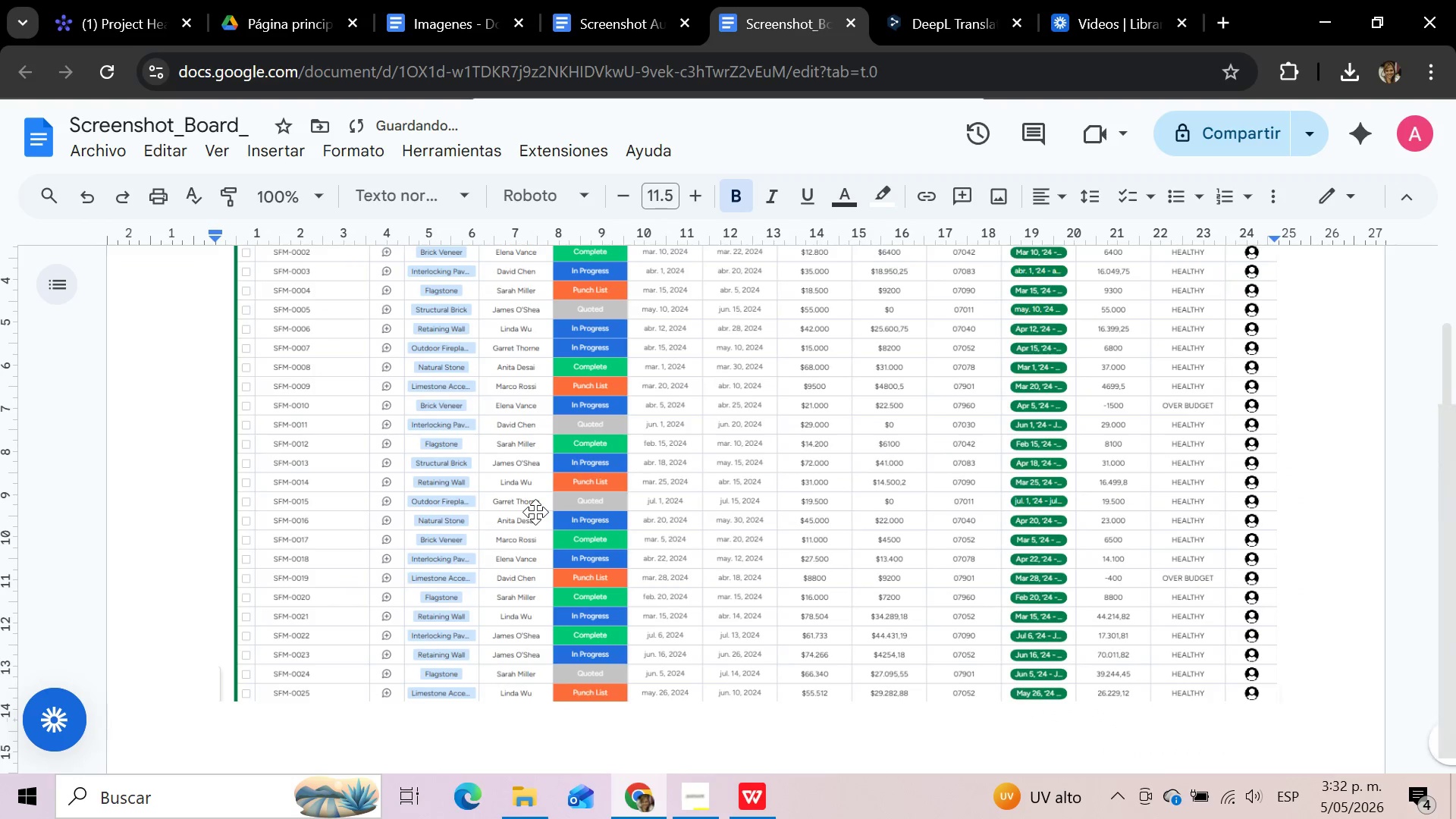 
scroll: coordinate [534, 507], scroll_direction: up, amount: 6.0
 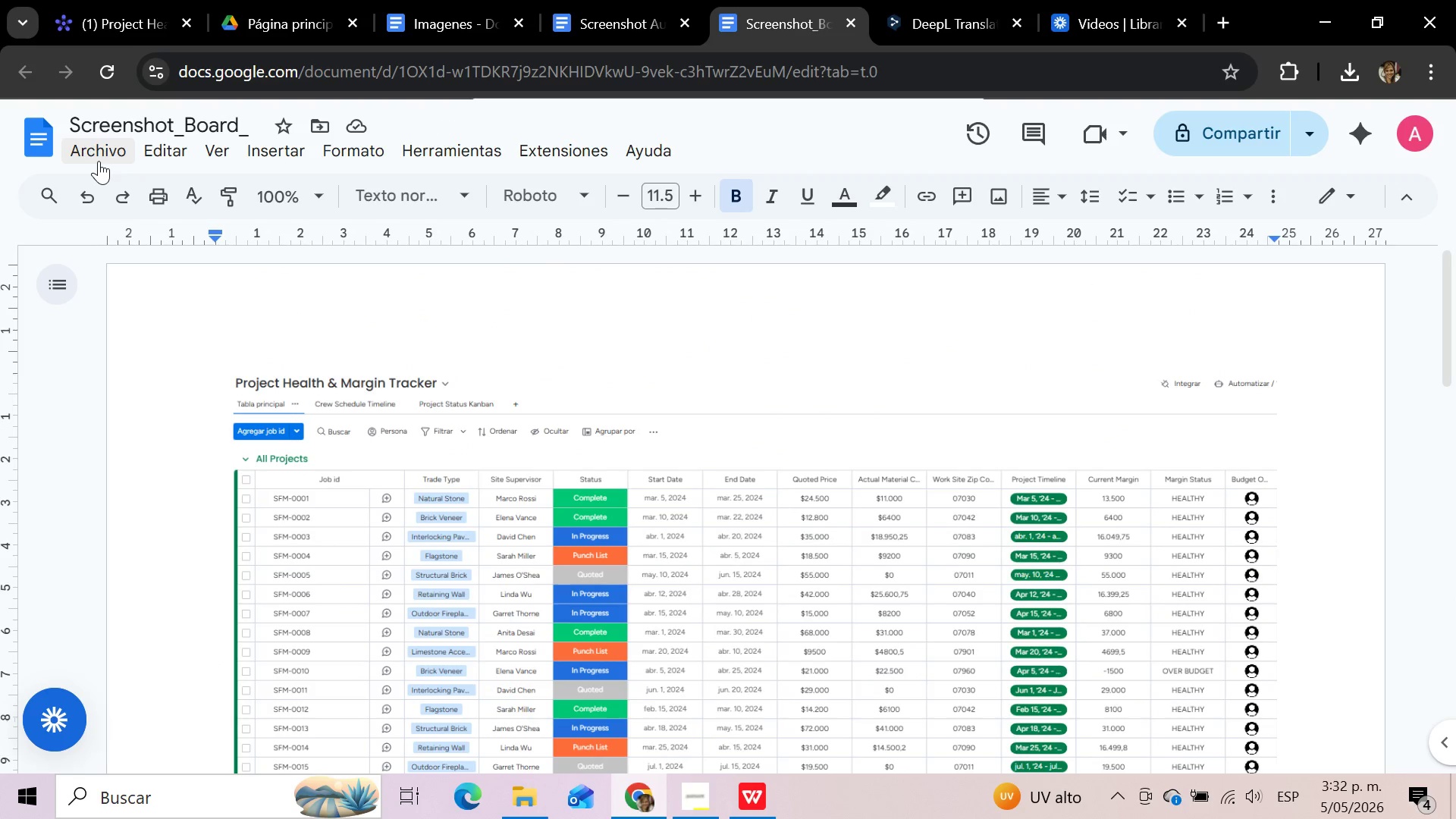 
left_click([100, 149])
 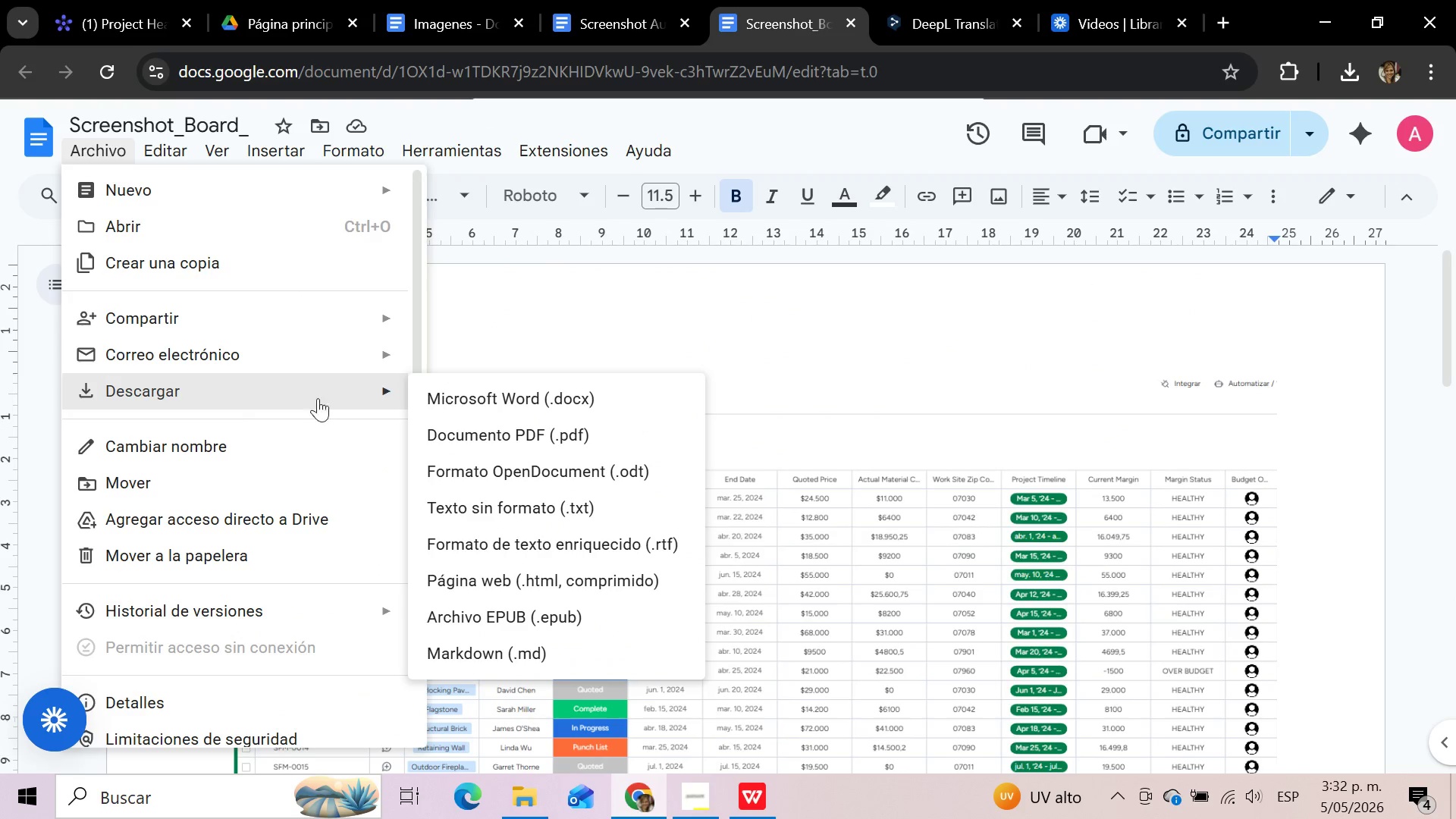 
left_click([541, 433])
 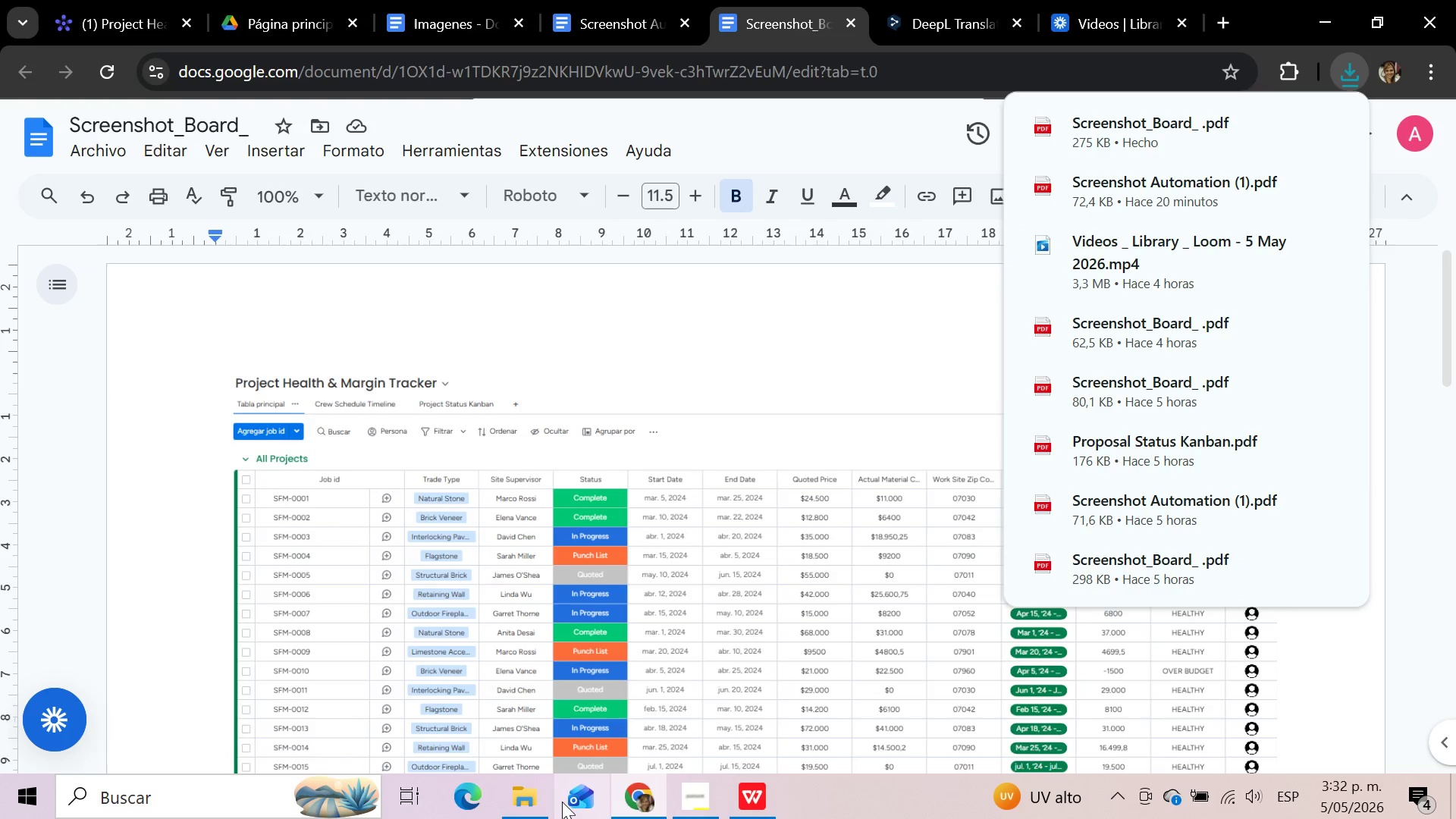 
left_click([531, 805])
 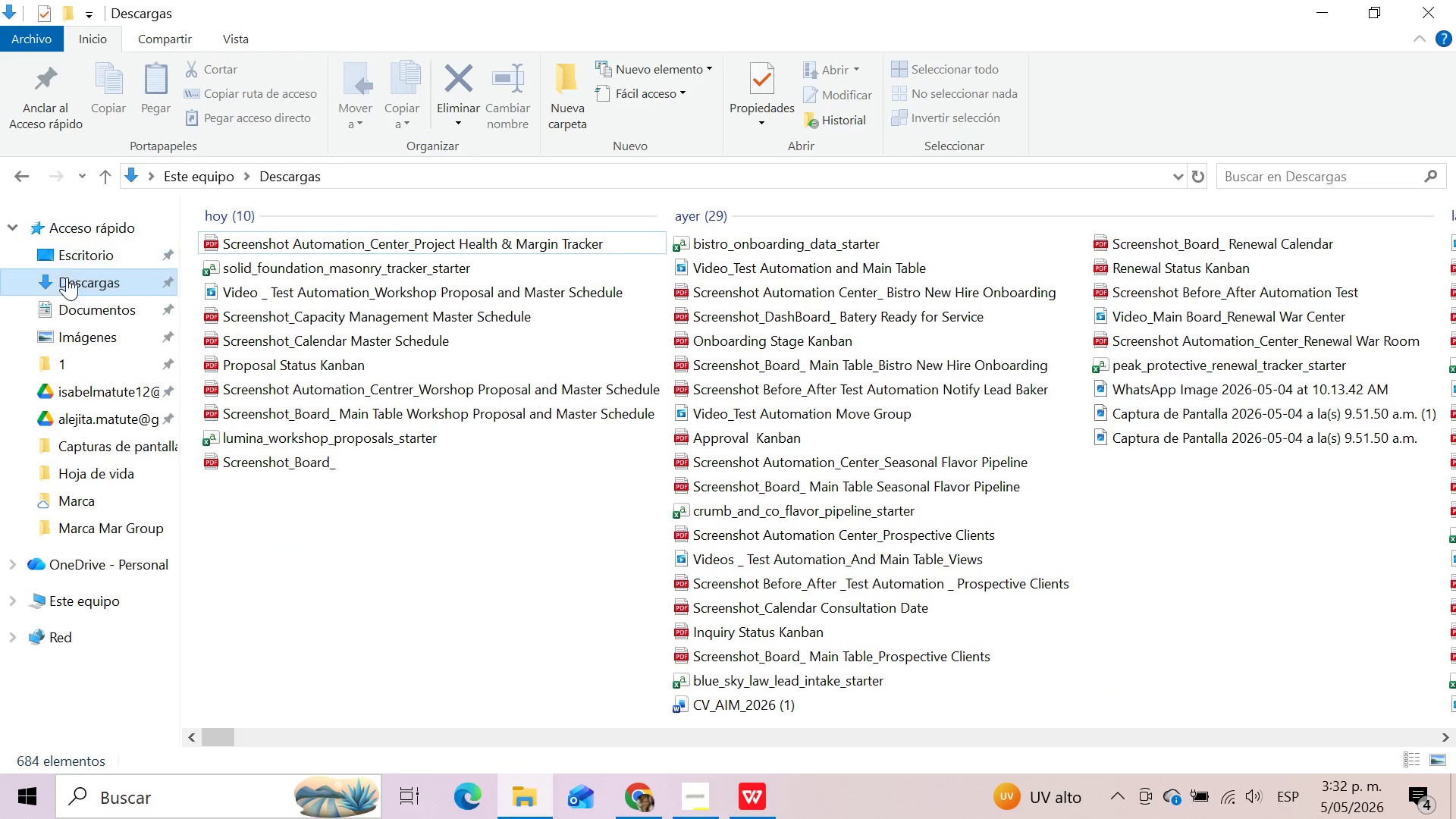 
left_click([64, 290])
 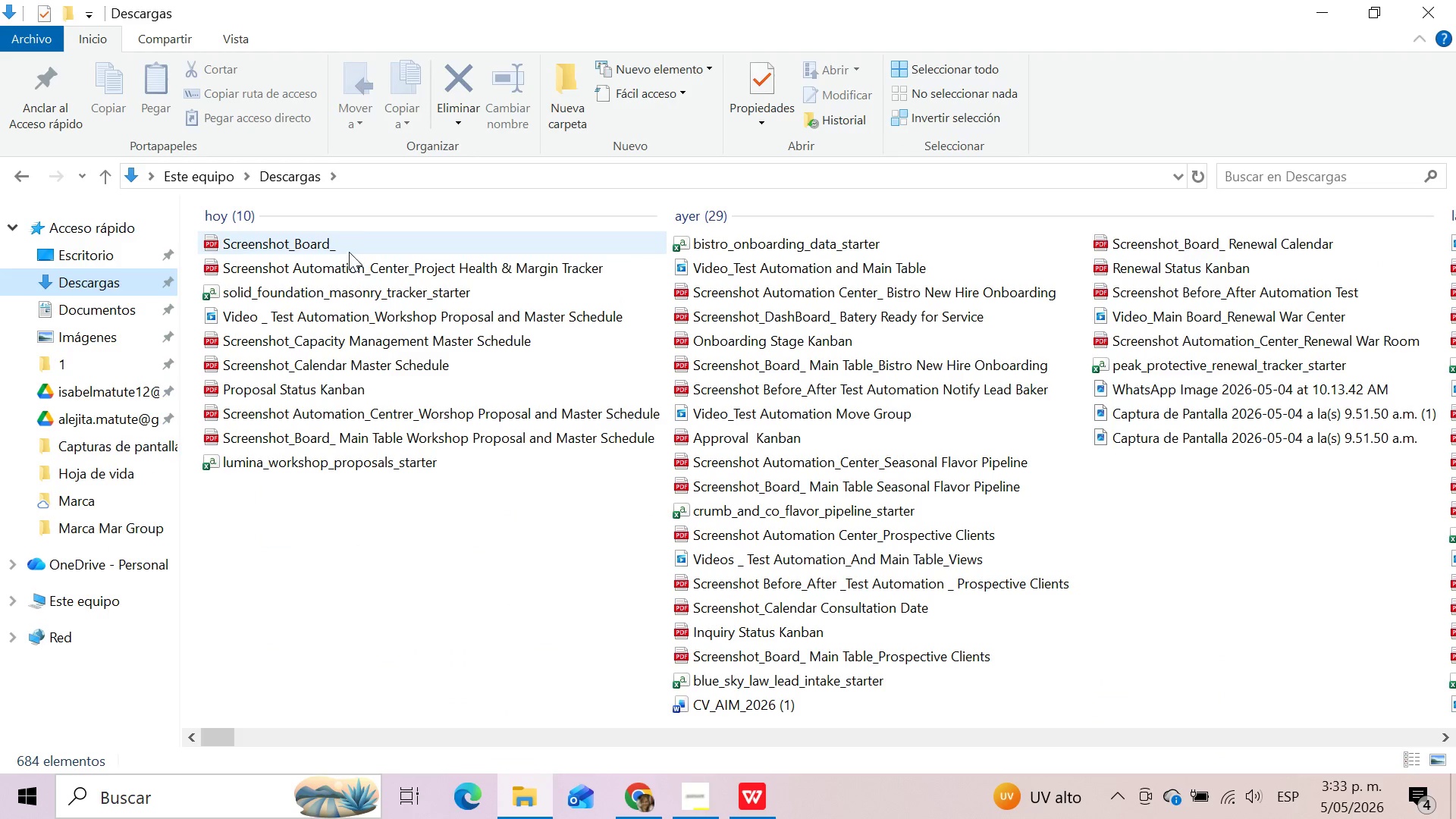 
left_click([321, 250])
 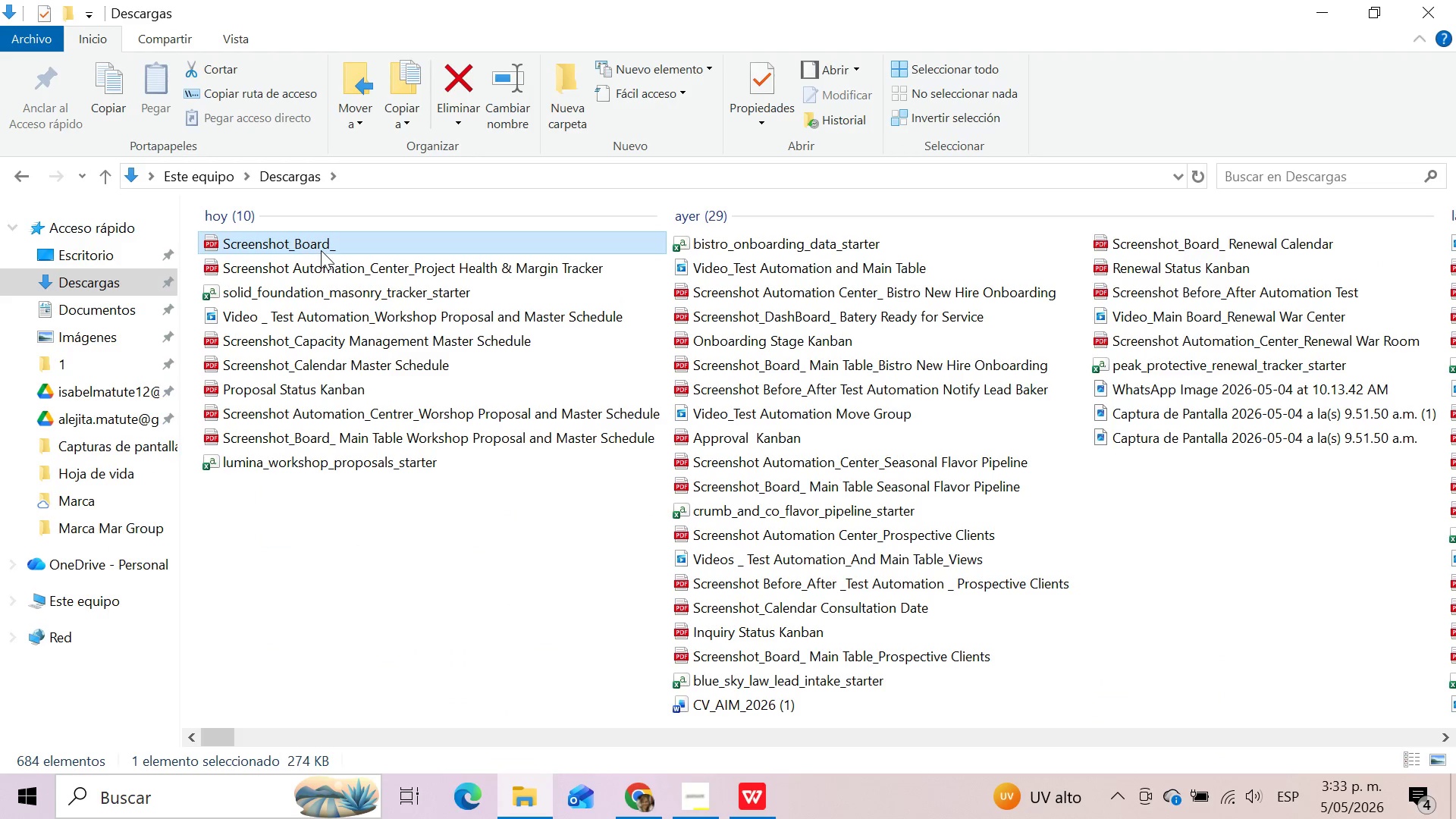 
key(F2)
 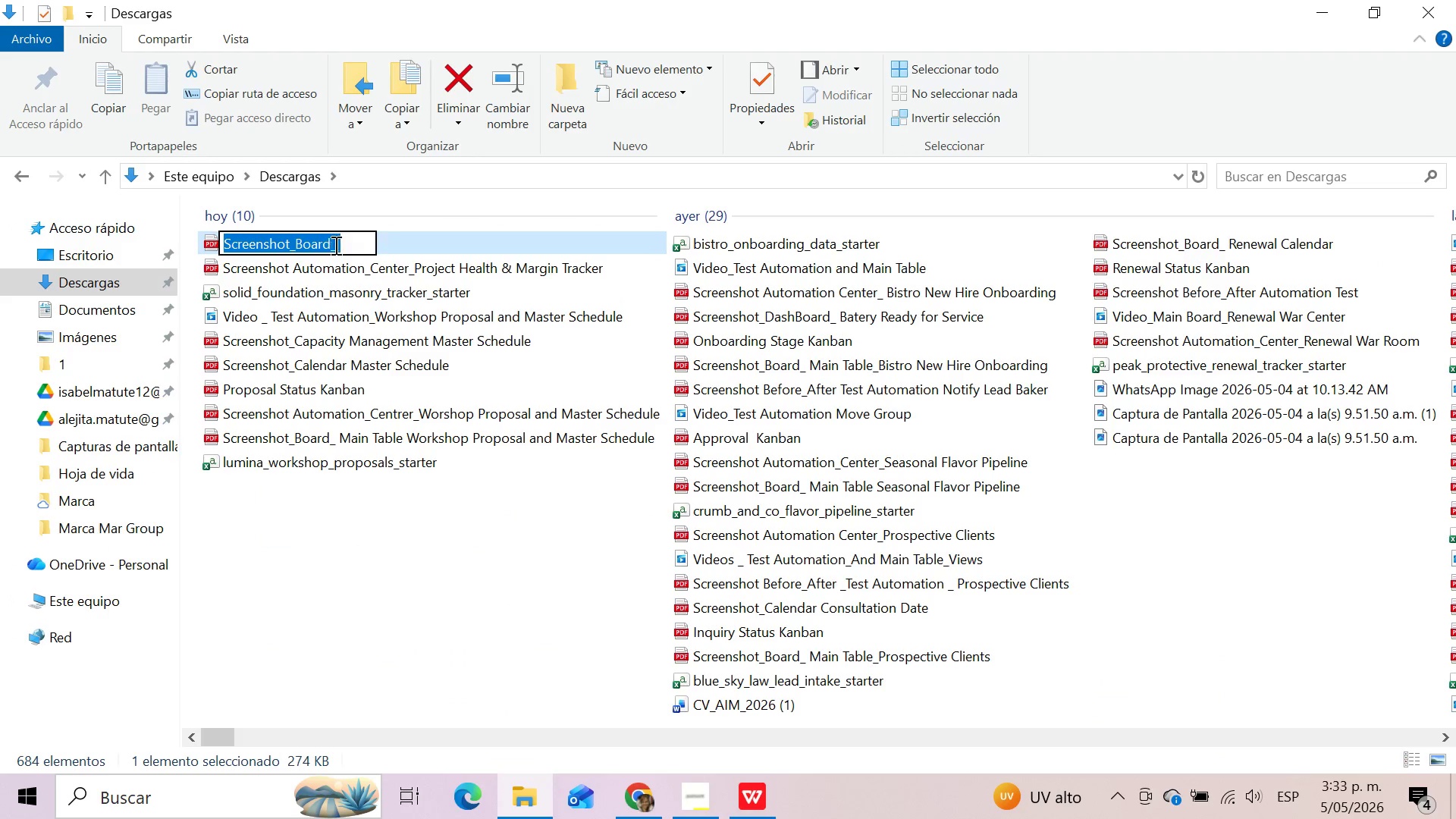 
left_click([350, 245])
 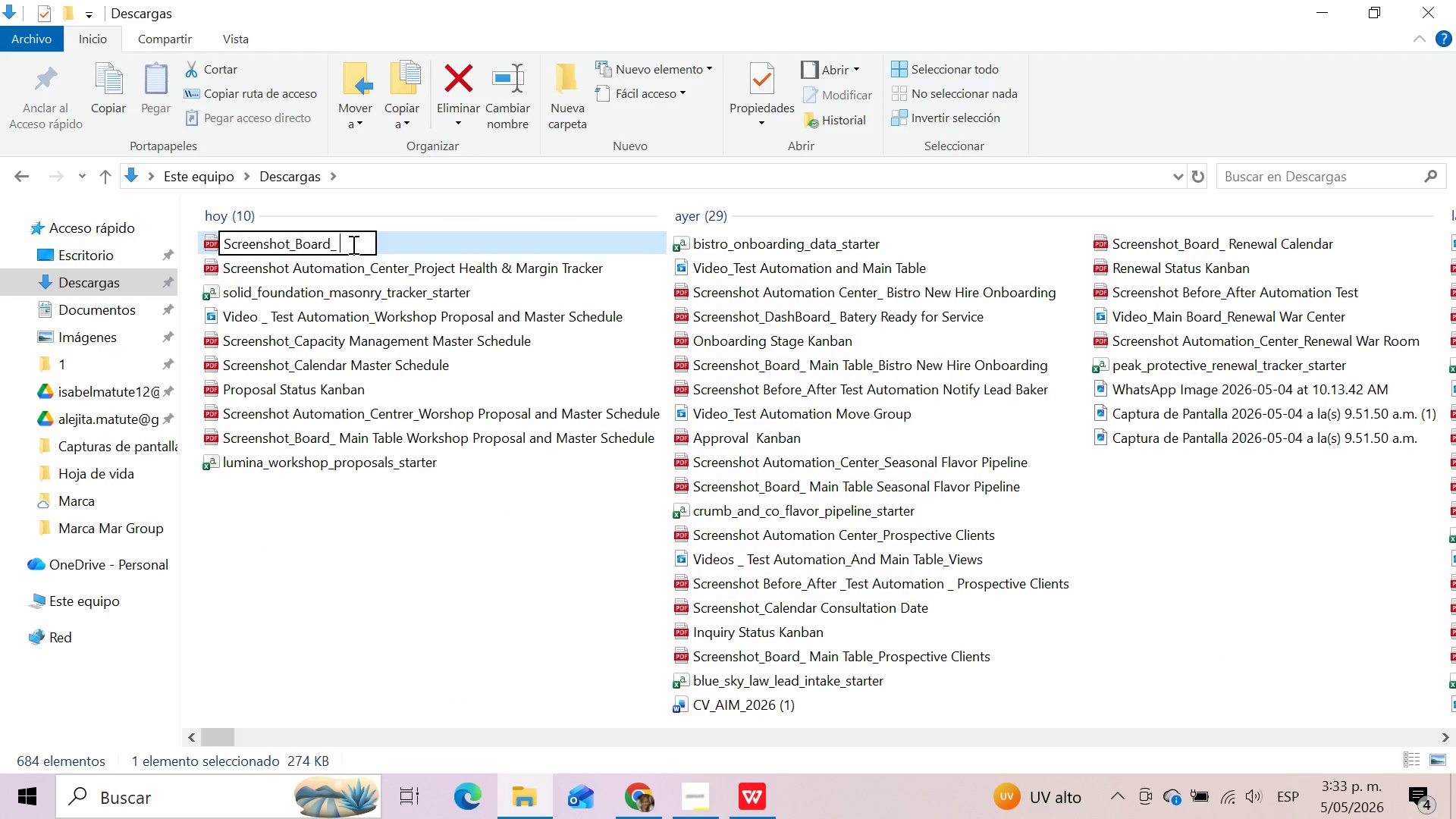 
type(Main Table Project Health ^ Margin Tracker)
 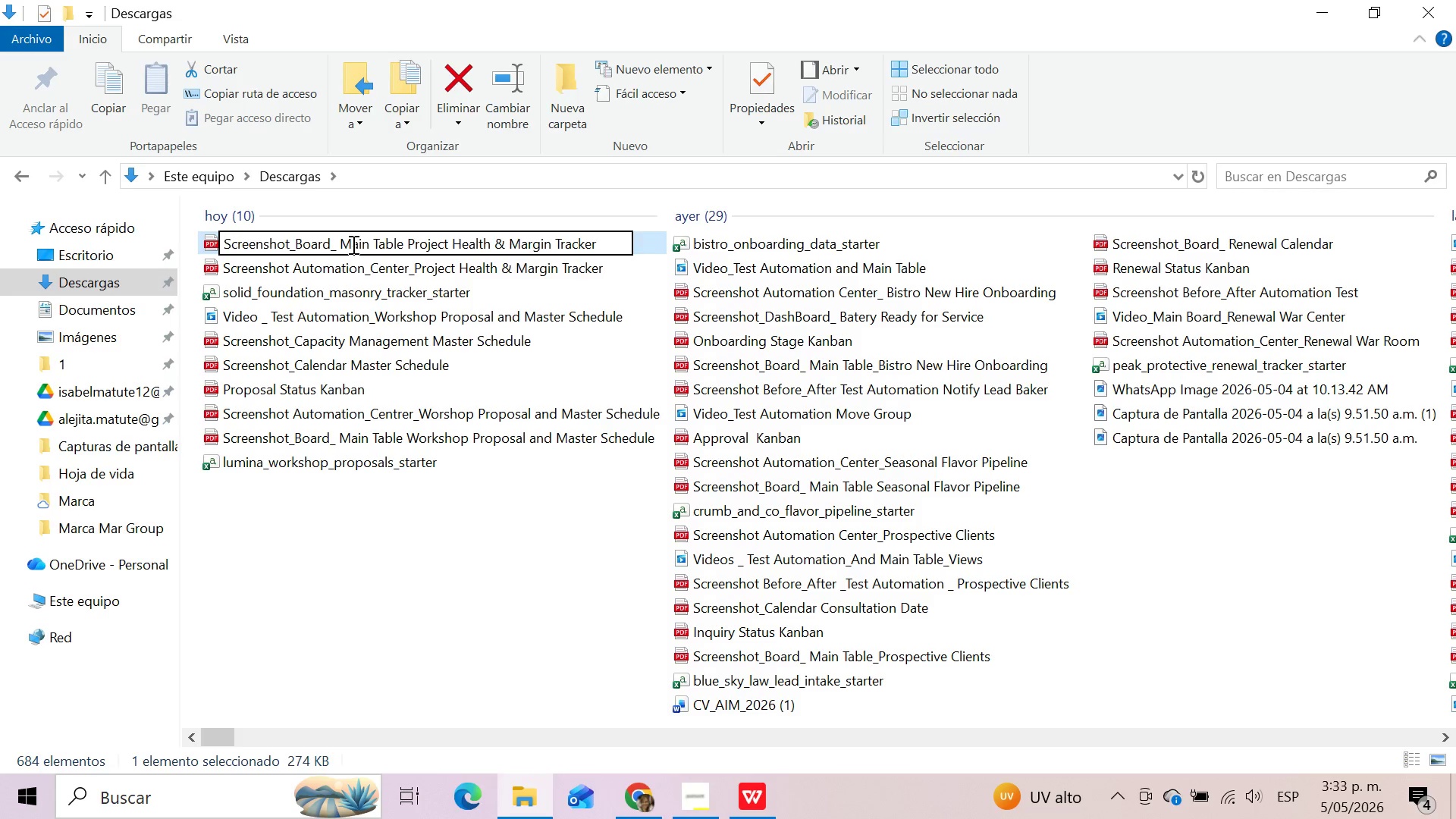 
left_click([521, 635])
 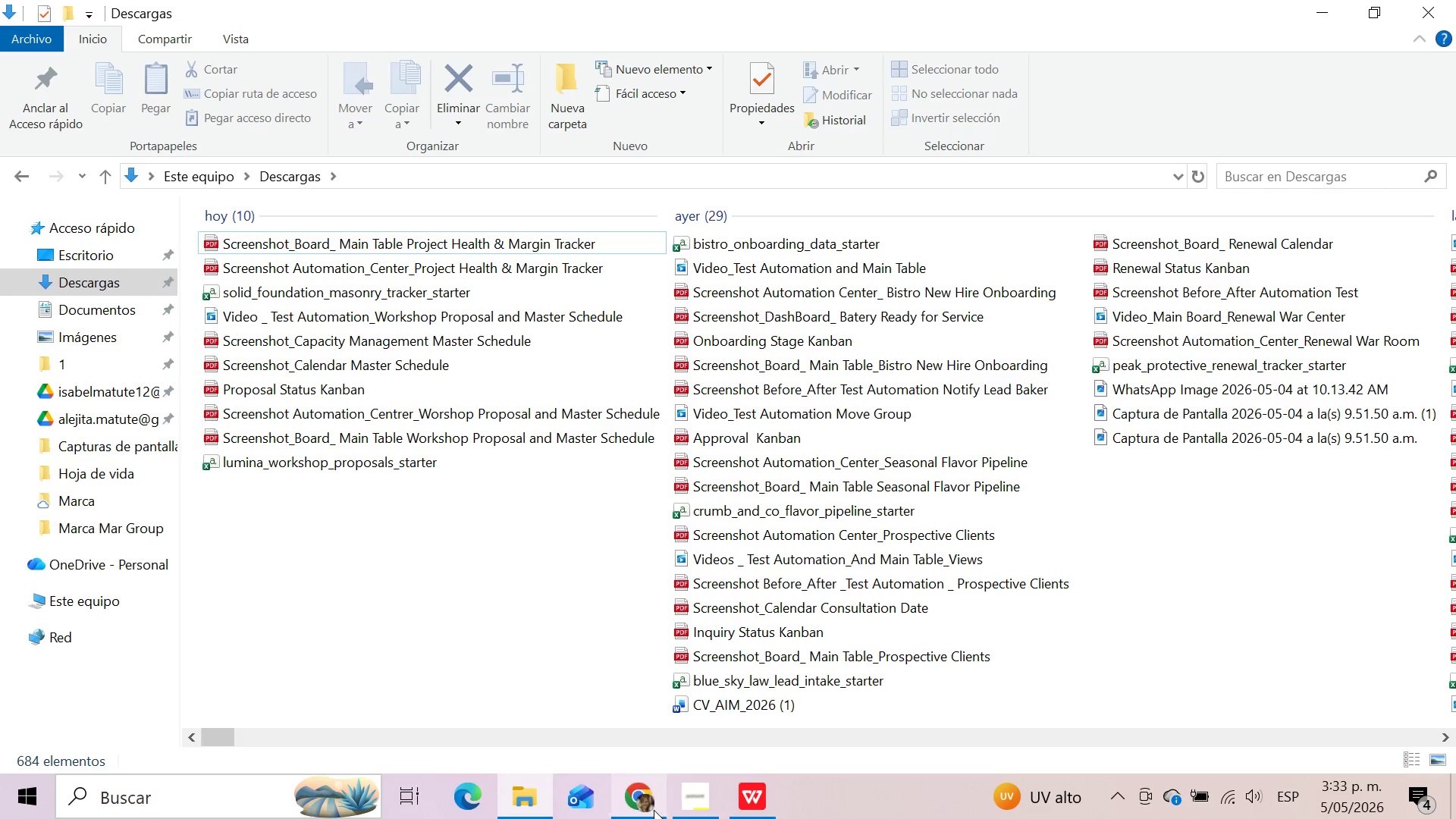 
left_click([654, 810])
 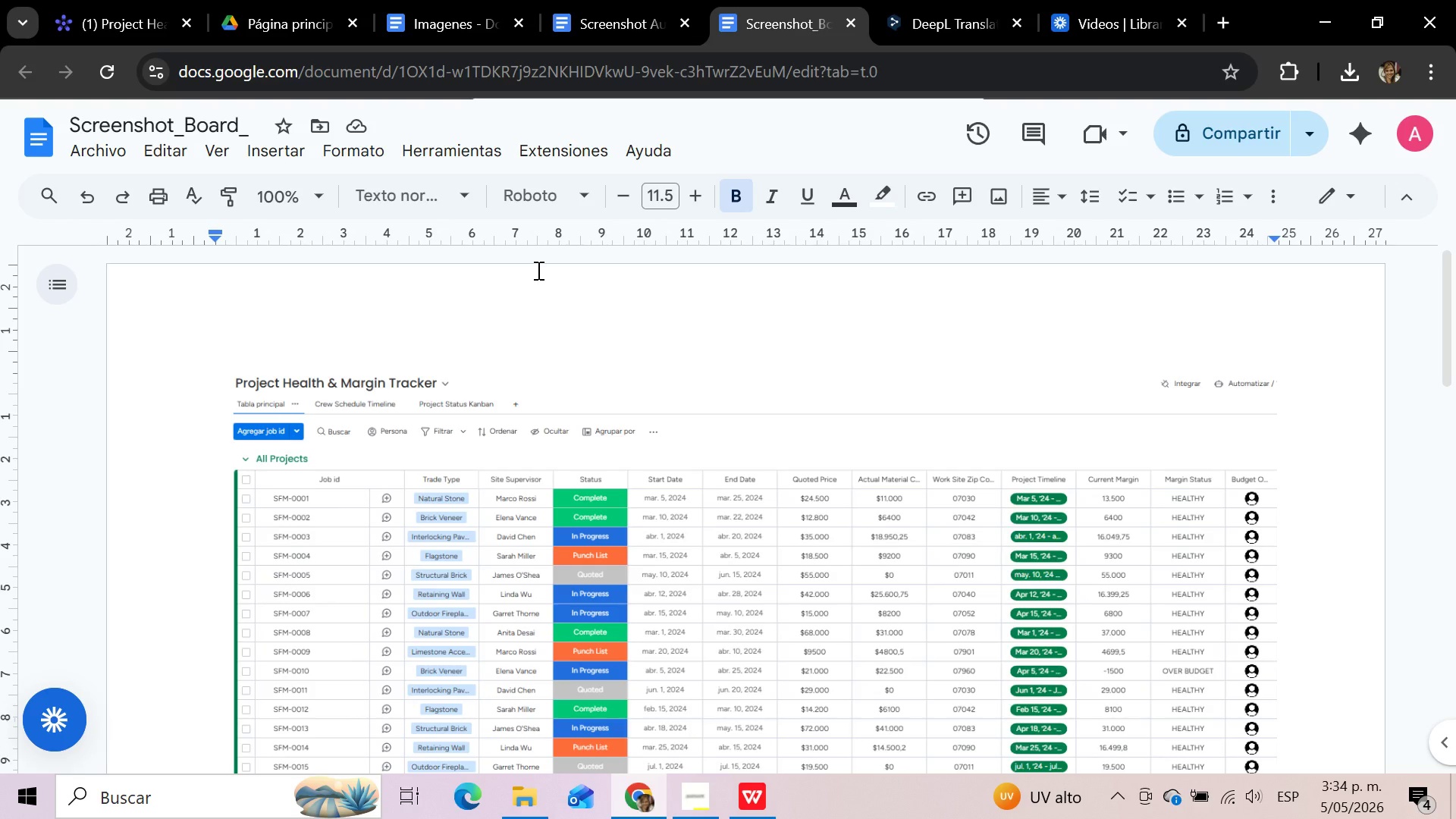 
wait(53.7)
 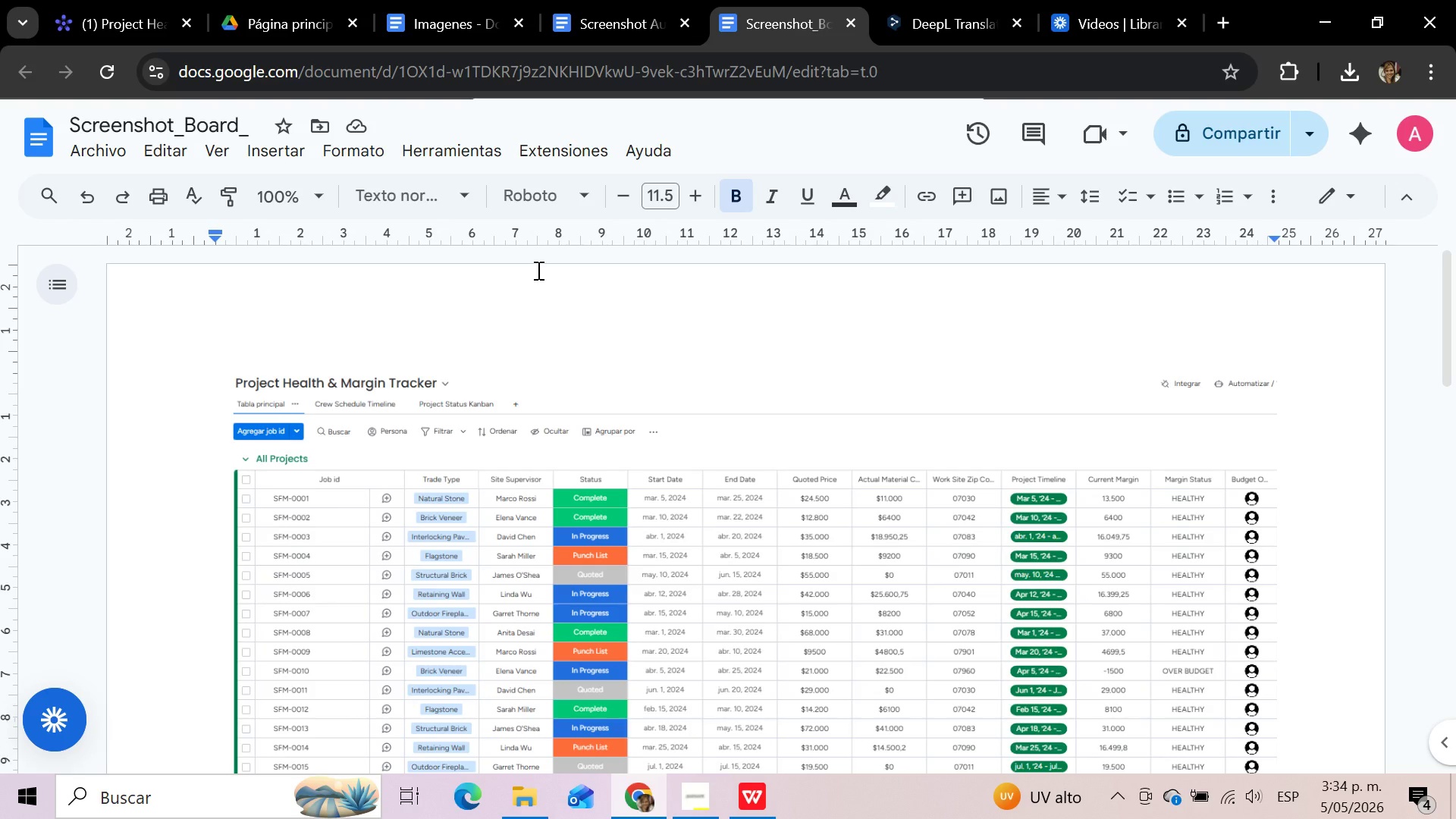 
left_click([129, 23])
 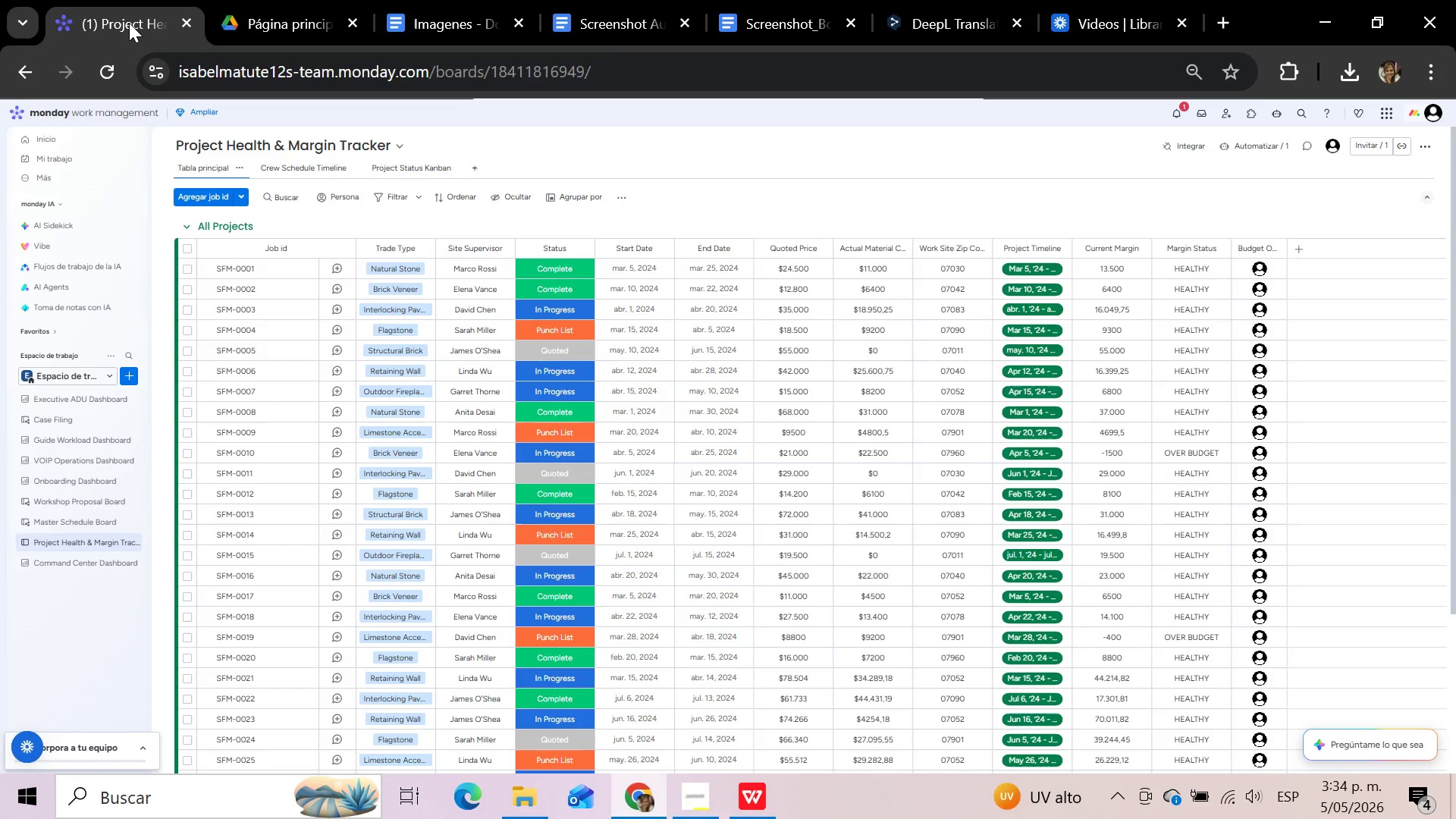 
wait(8.45)
 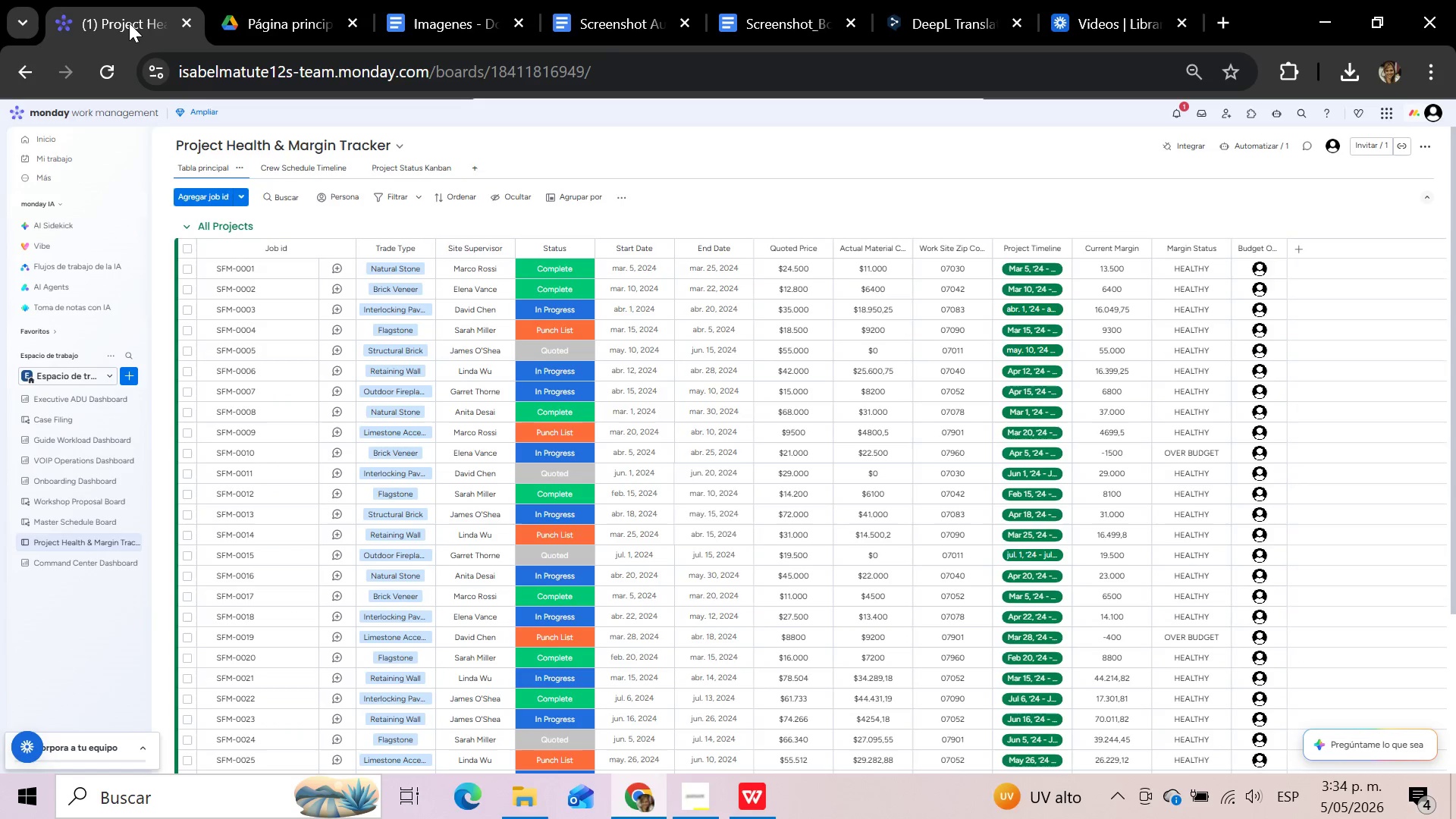 
left_click([1429, 64])
 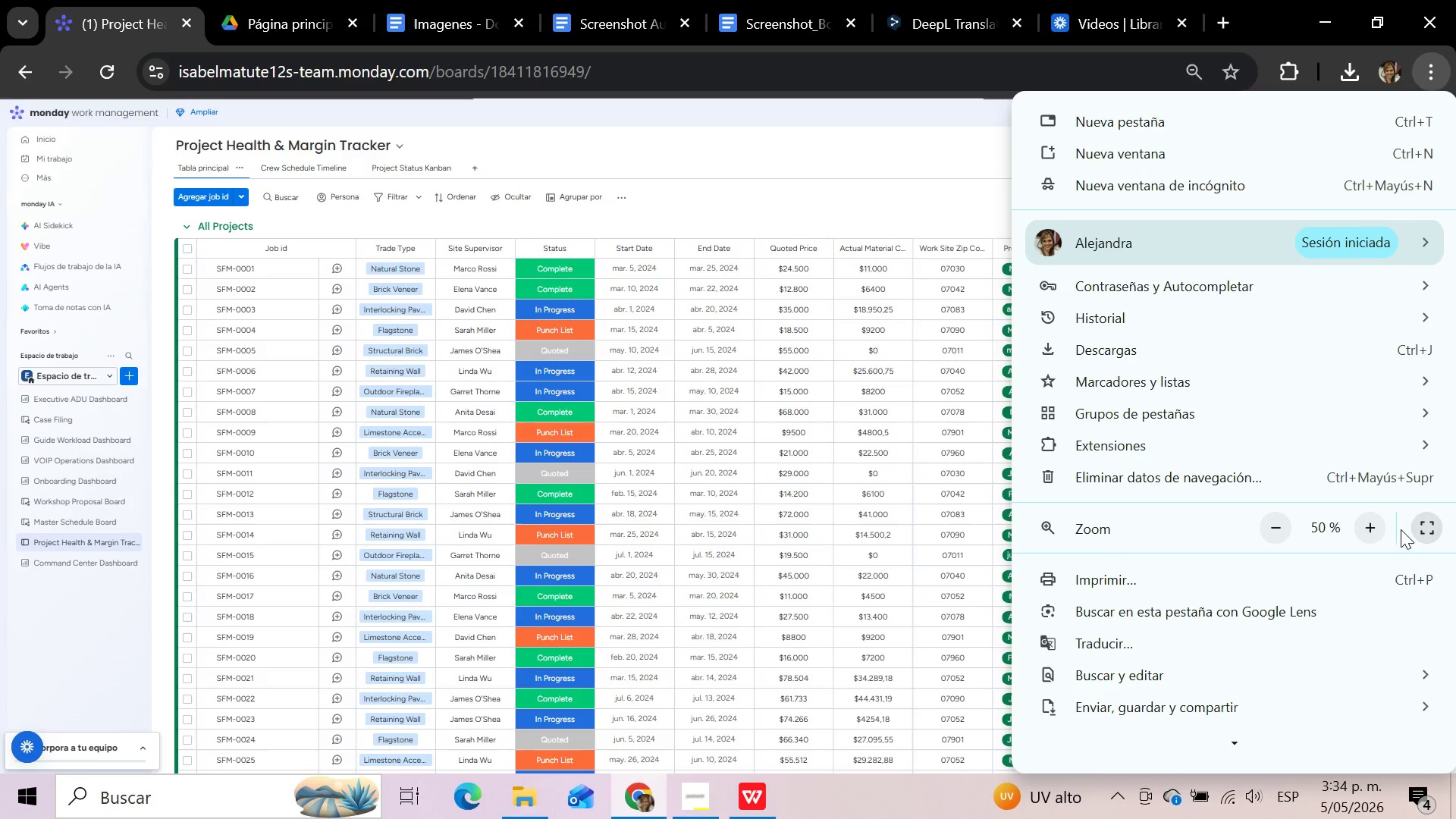 
left_click([1368, 534])
 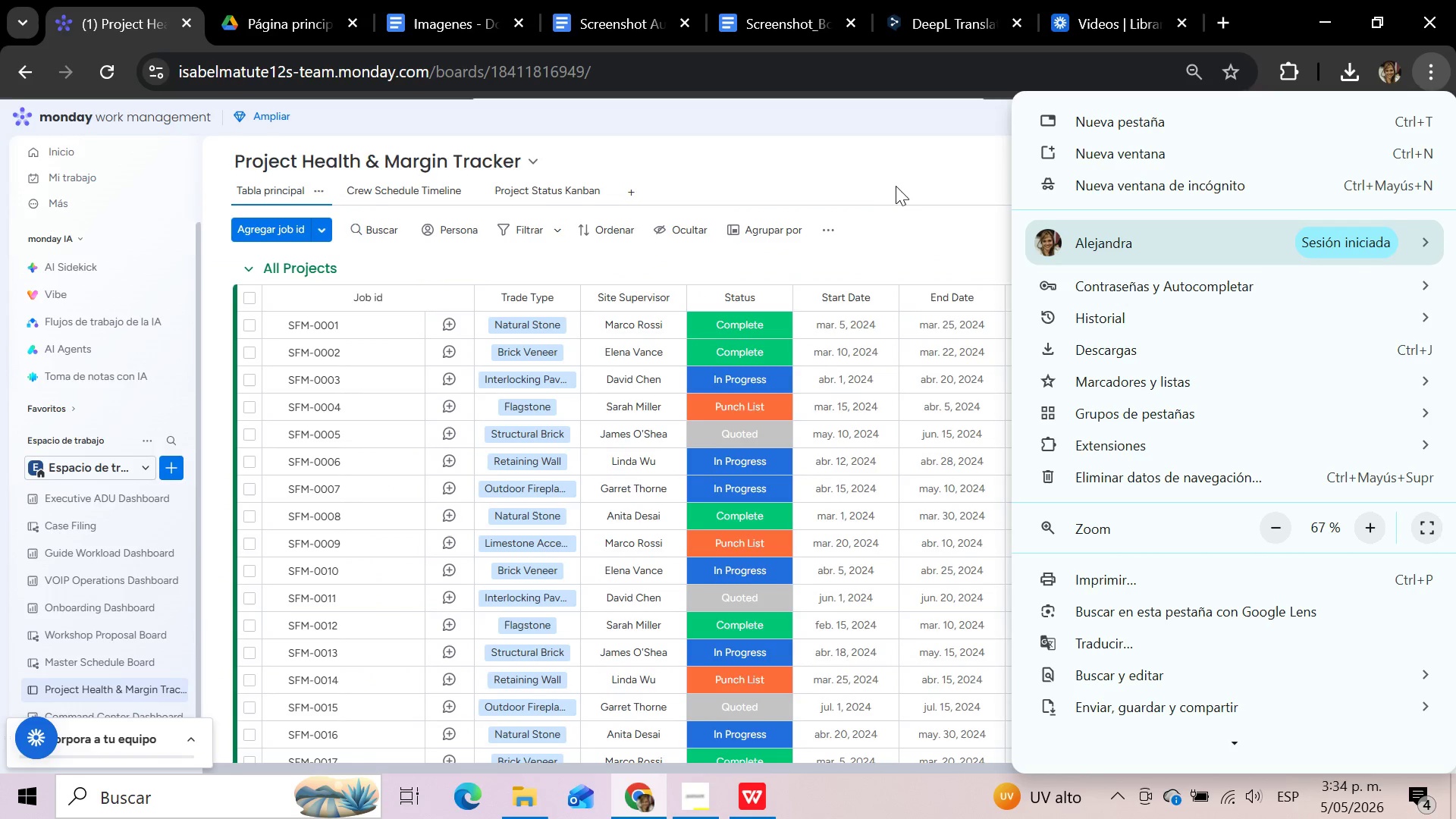 
left_click([1373, 525])
 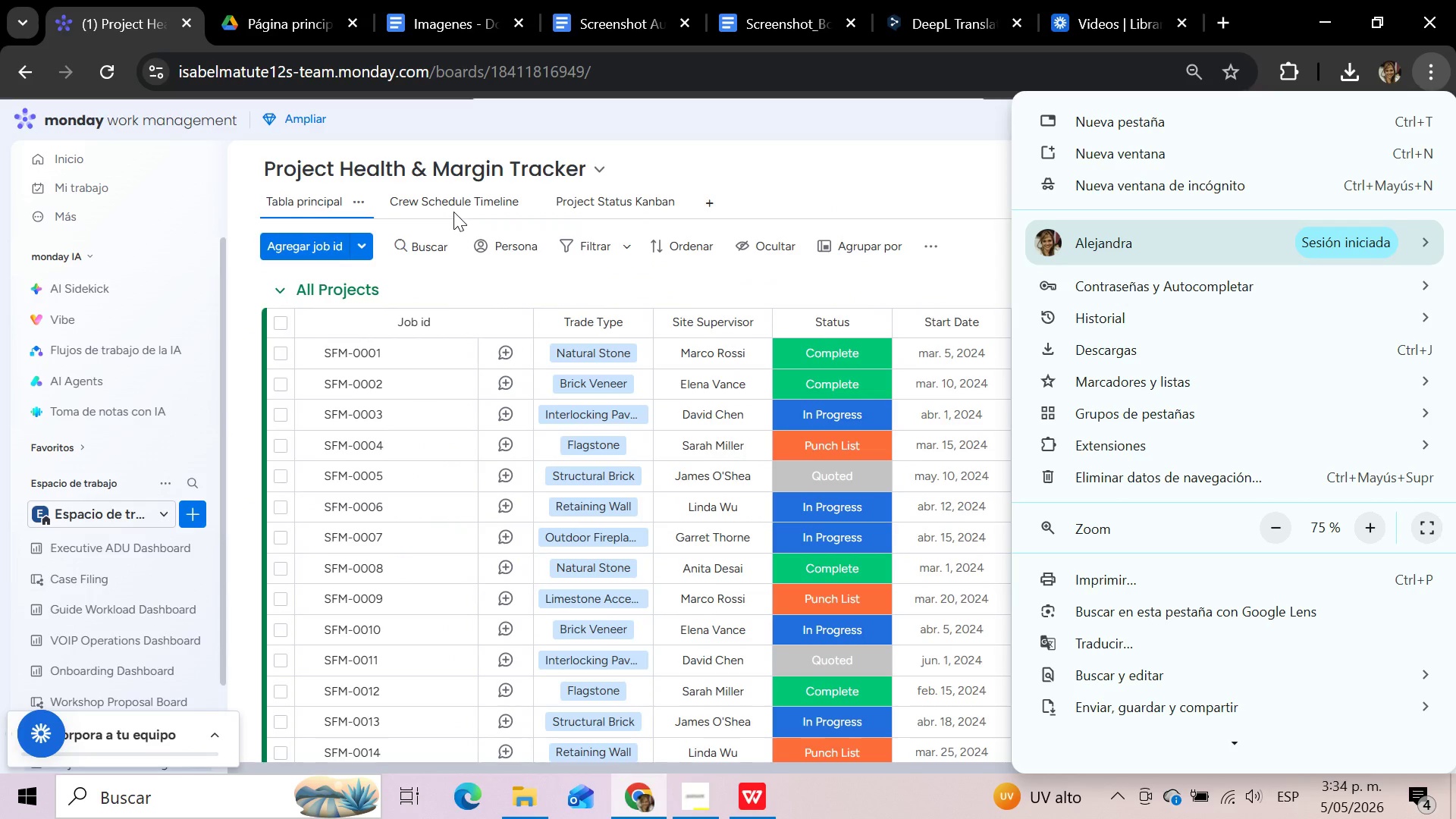 
left_click([453, 207])
 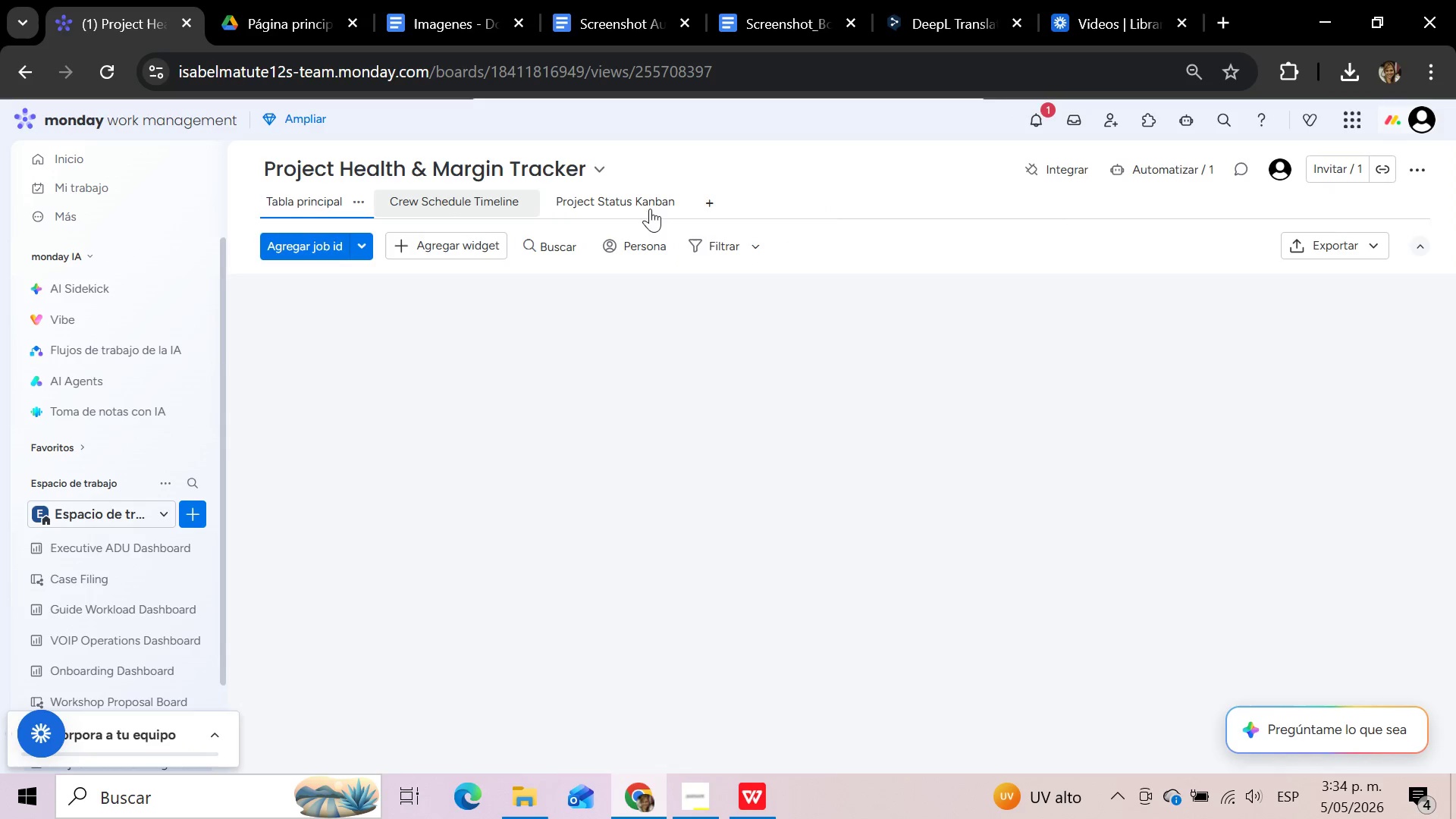 
mouse_move([886, 215])
 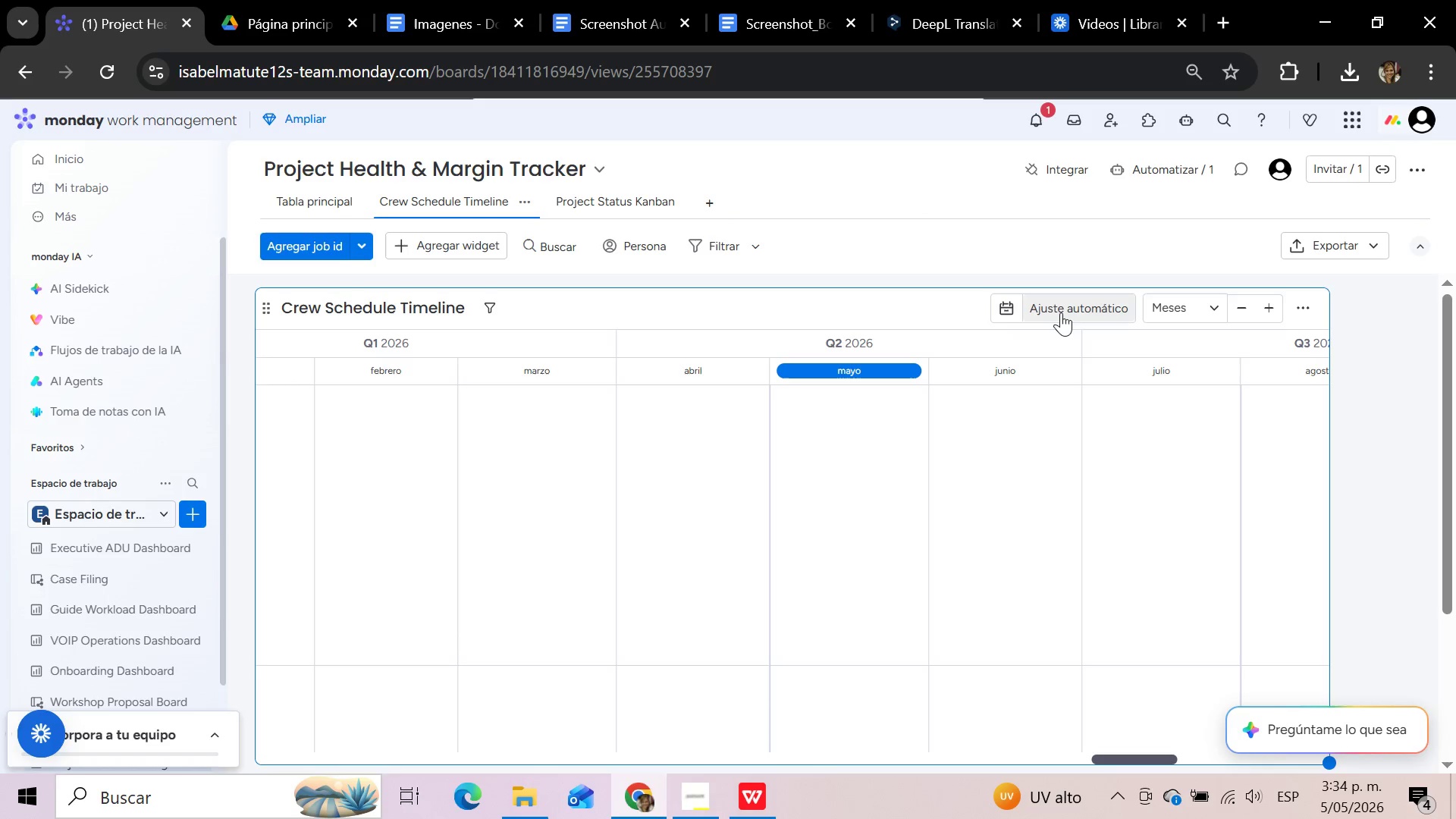 
left_click([1061, 312])
 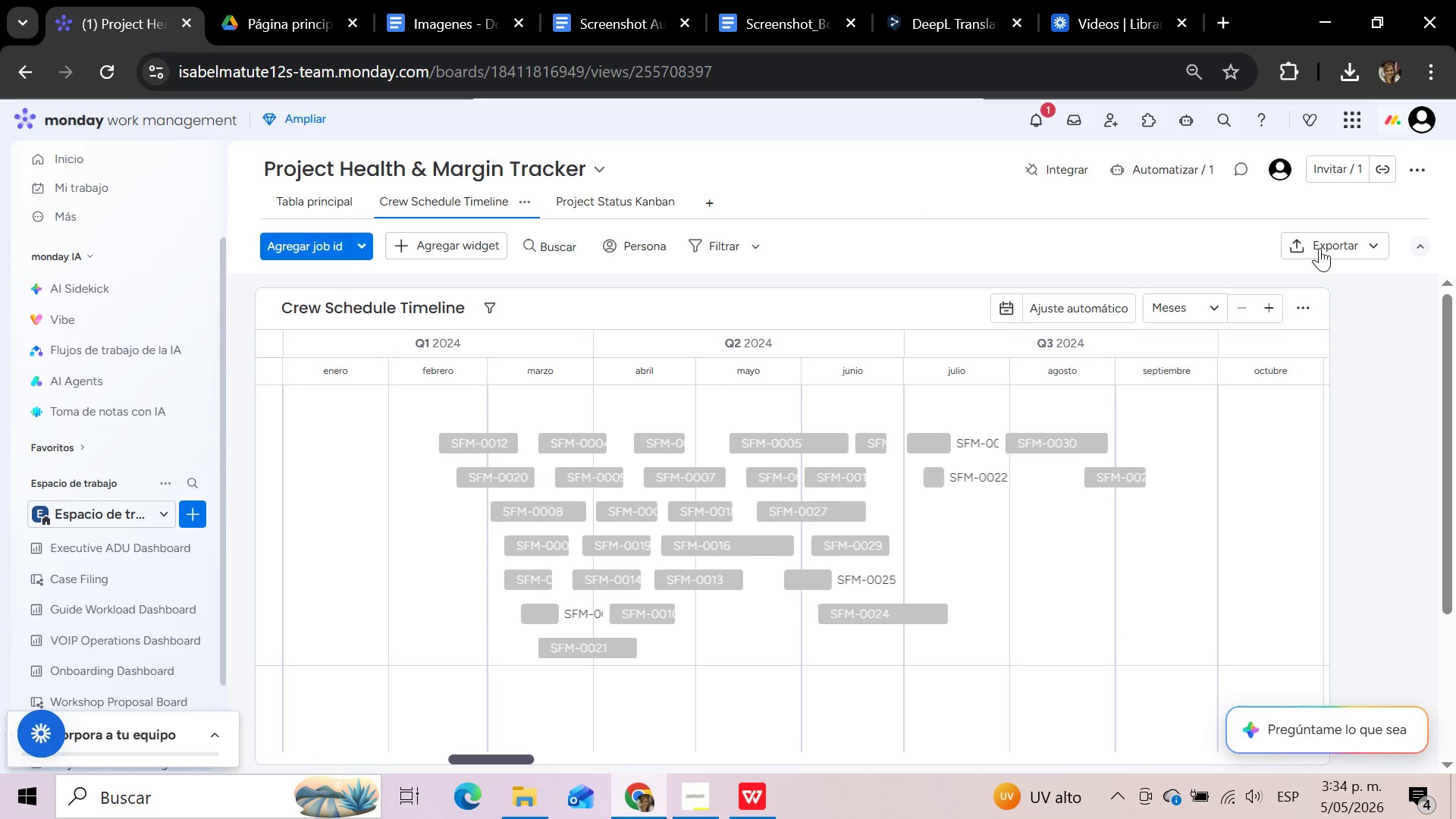 
left_click_drag(start_coordinate=[1448, 353], to_coordinate=[1454, 383])
 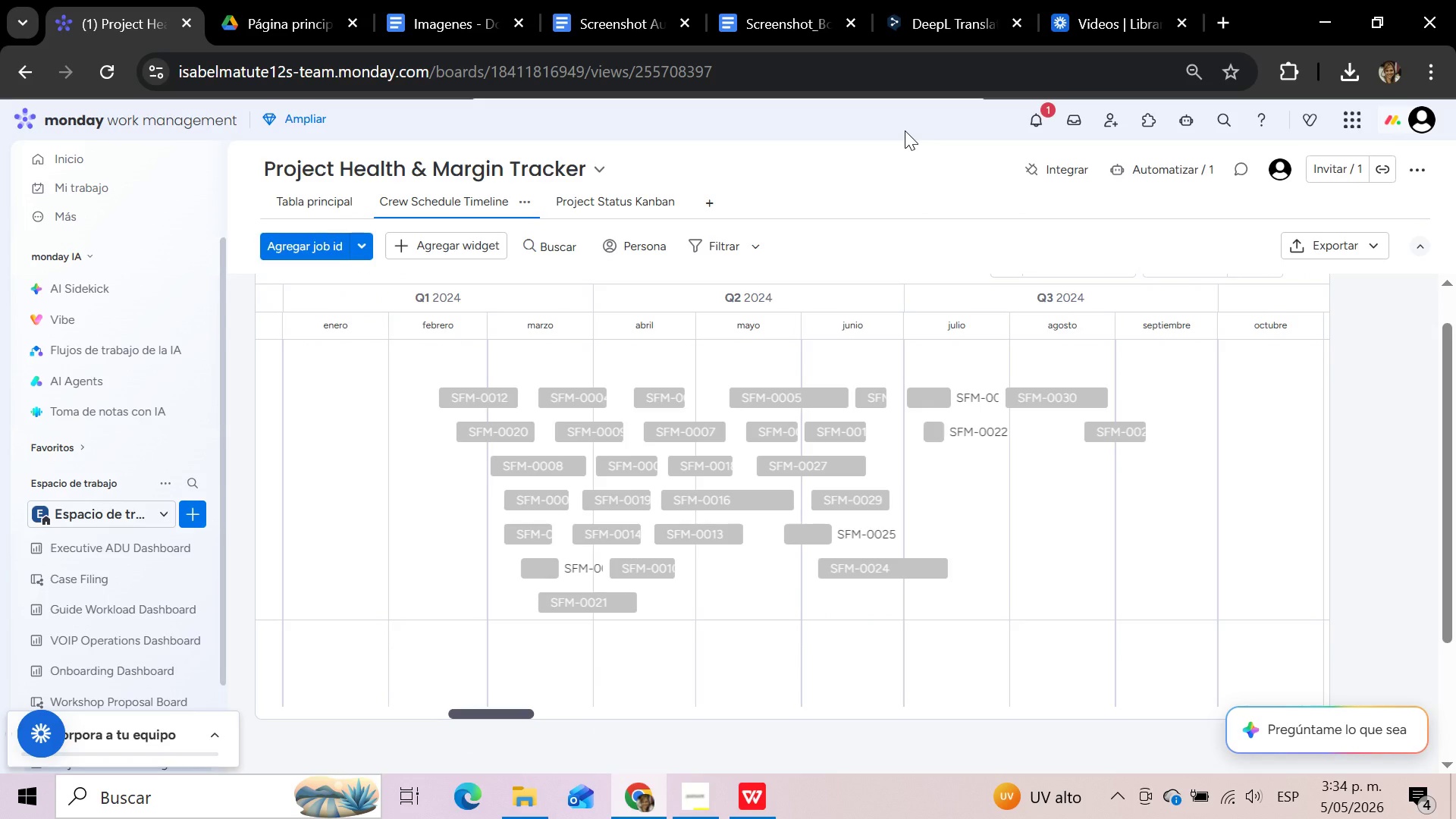 
hold_key(key=MetaLeft, duration=1.17)
 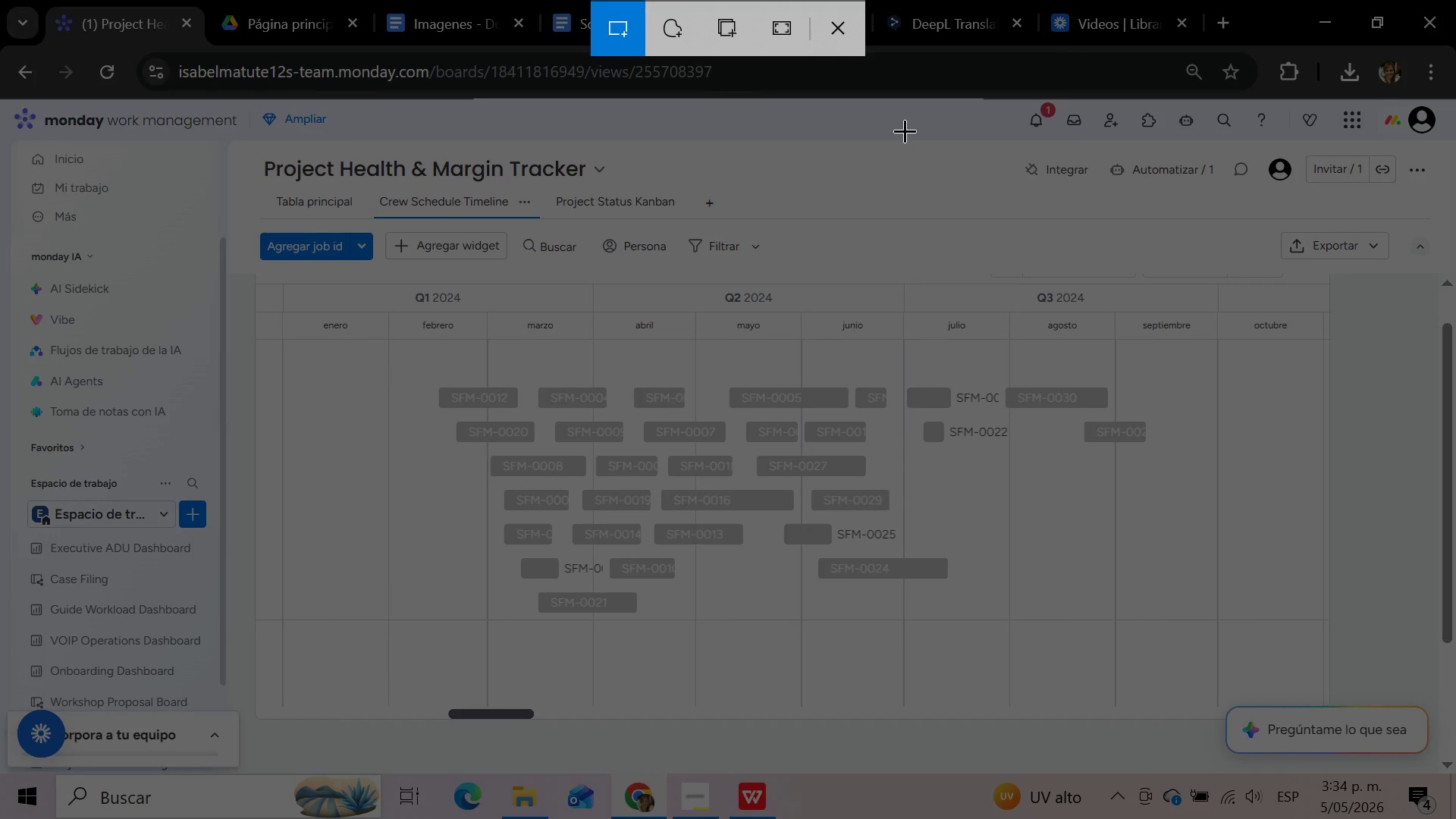 
hold_key(key=ShiftLeft, duration=0.97)
 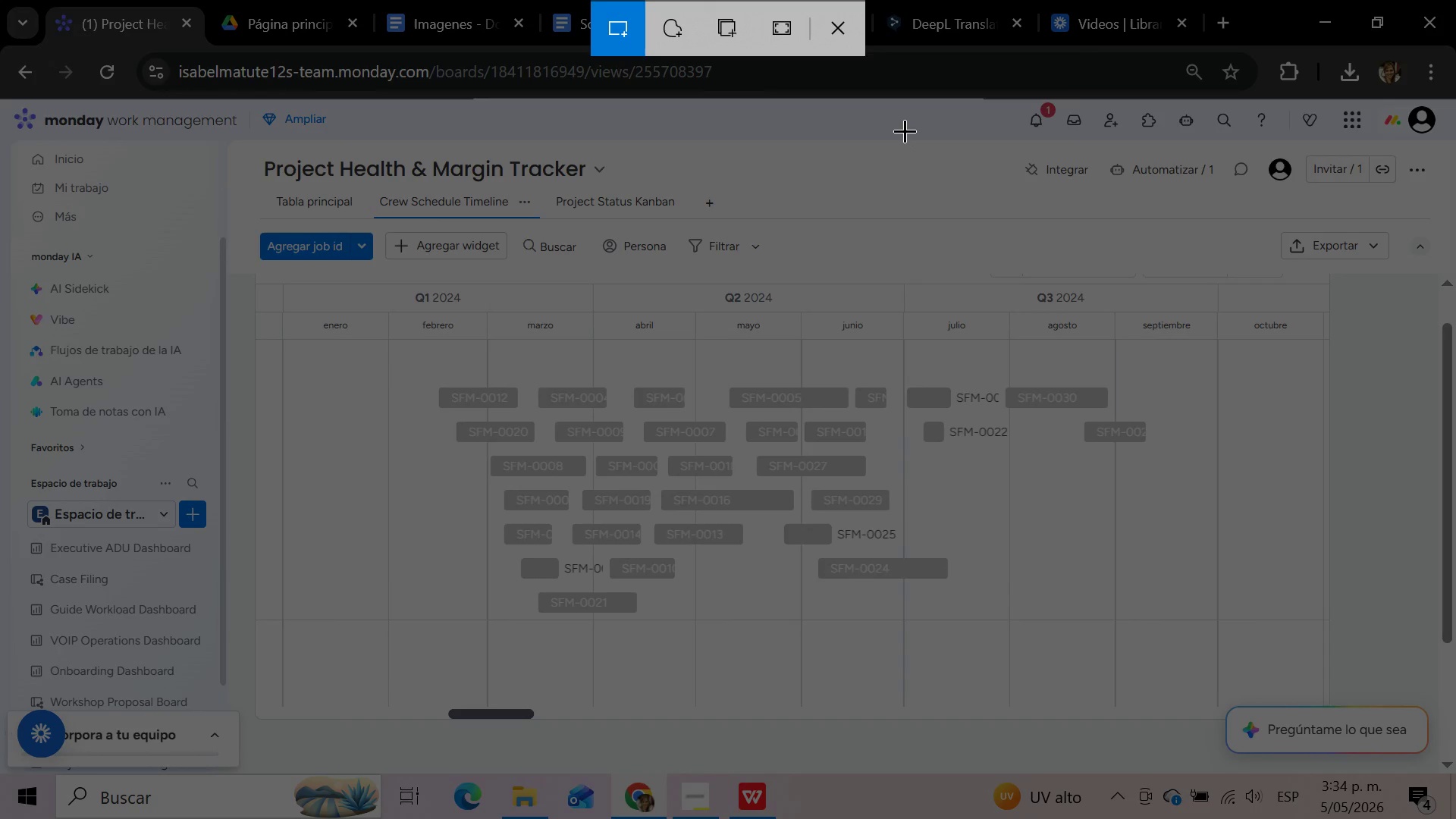 
hold_key(key=S, duration=0.33)
 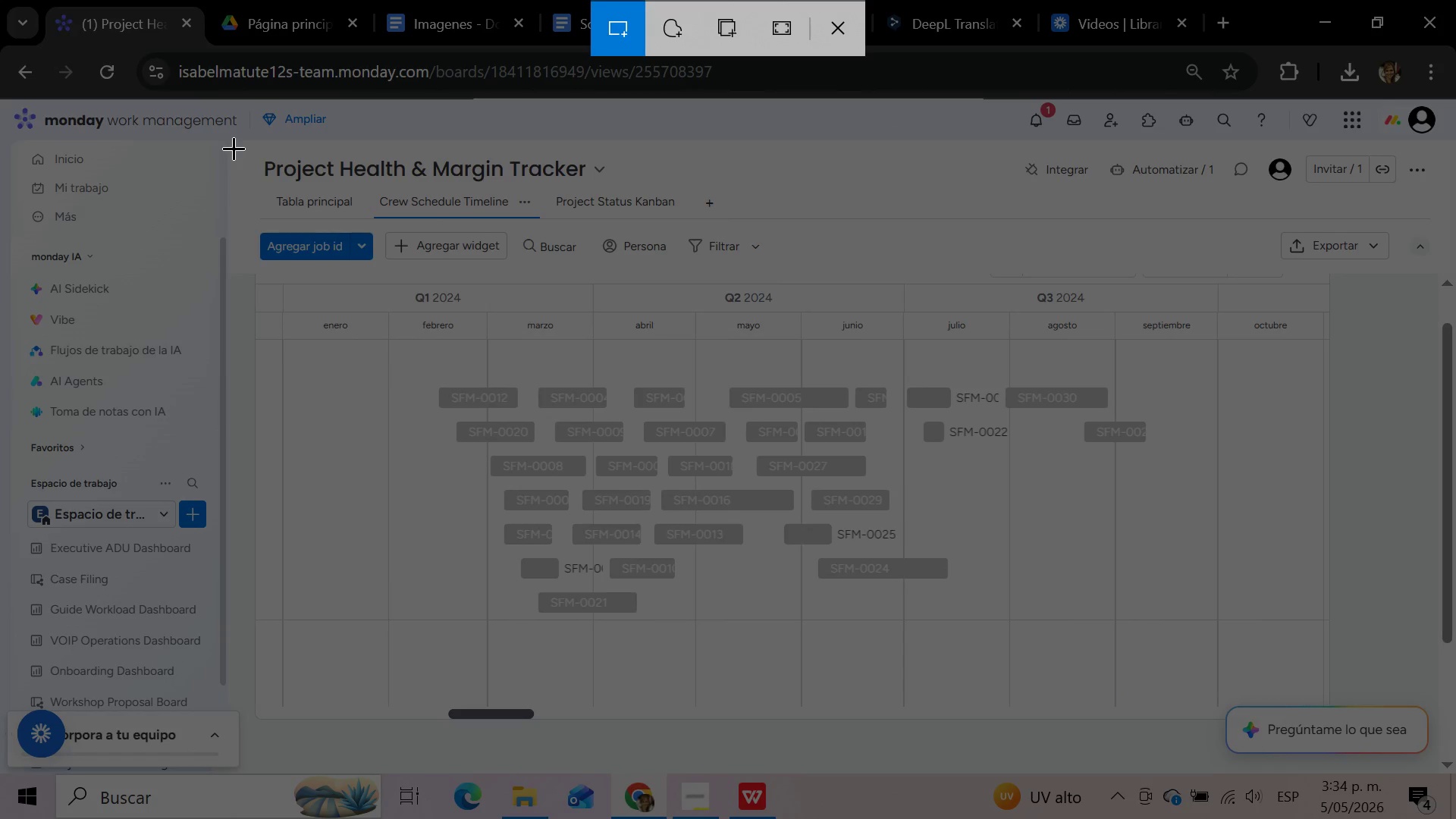 
left_click_drag(start_coordinate=[230, 152], to_coordinate=[1326, 708])
 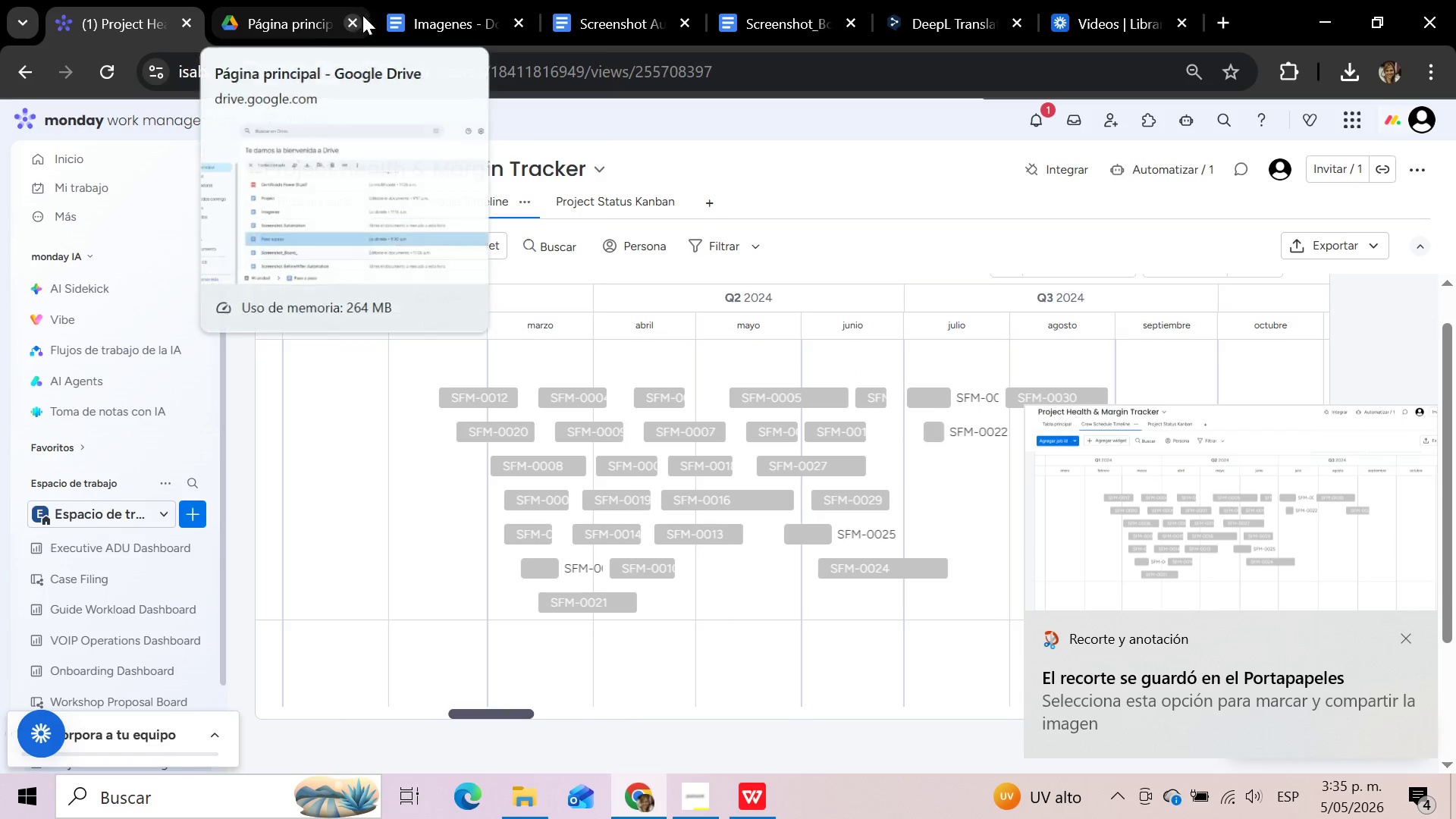 
wait(6.77)
 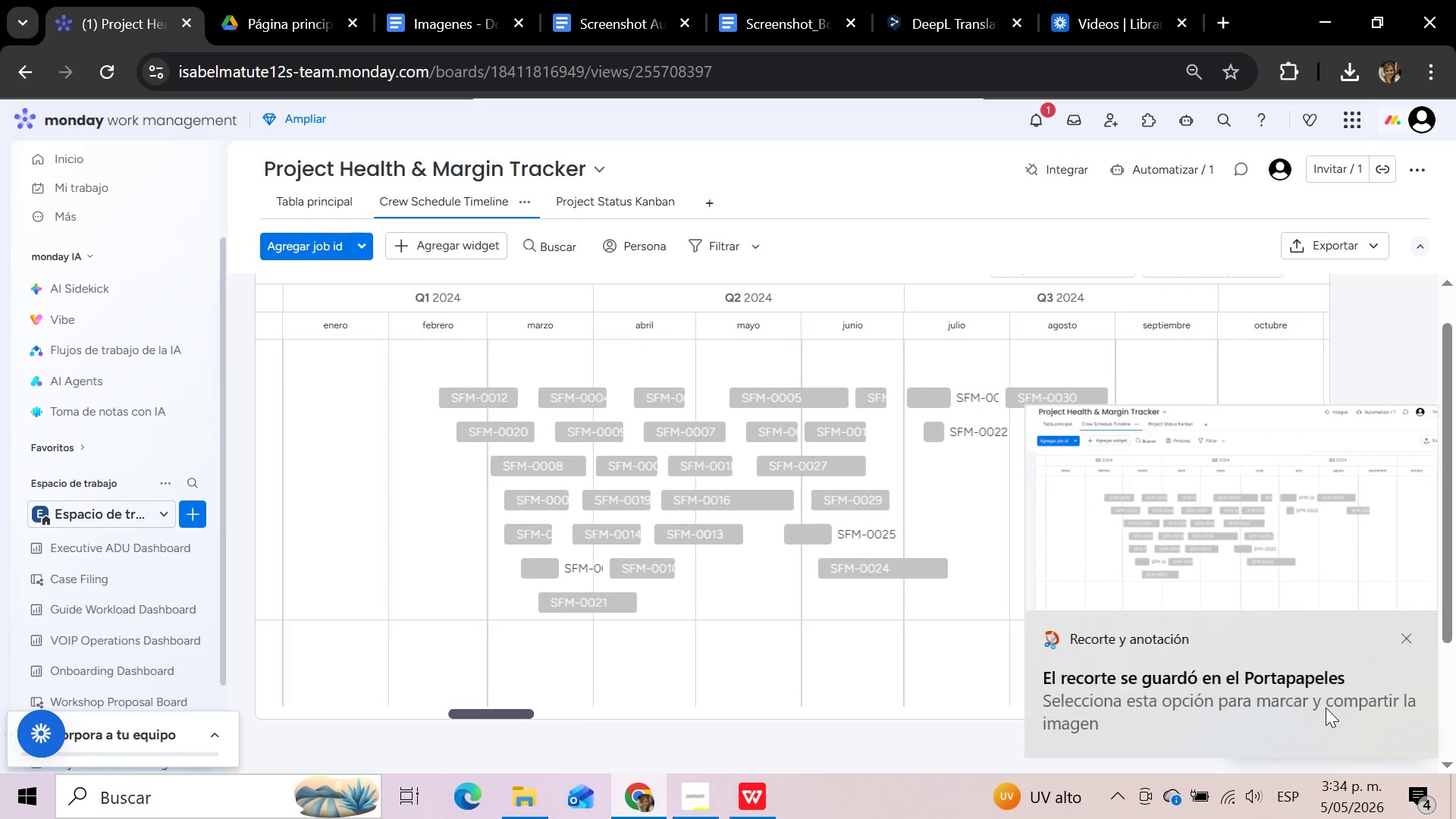 
left_click([687, 461])
 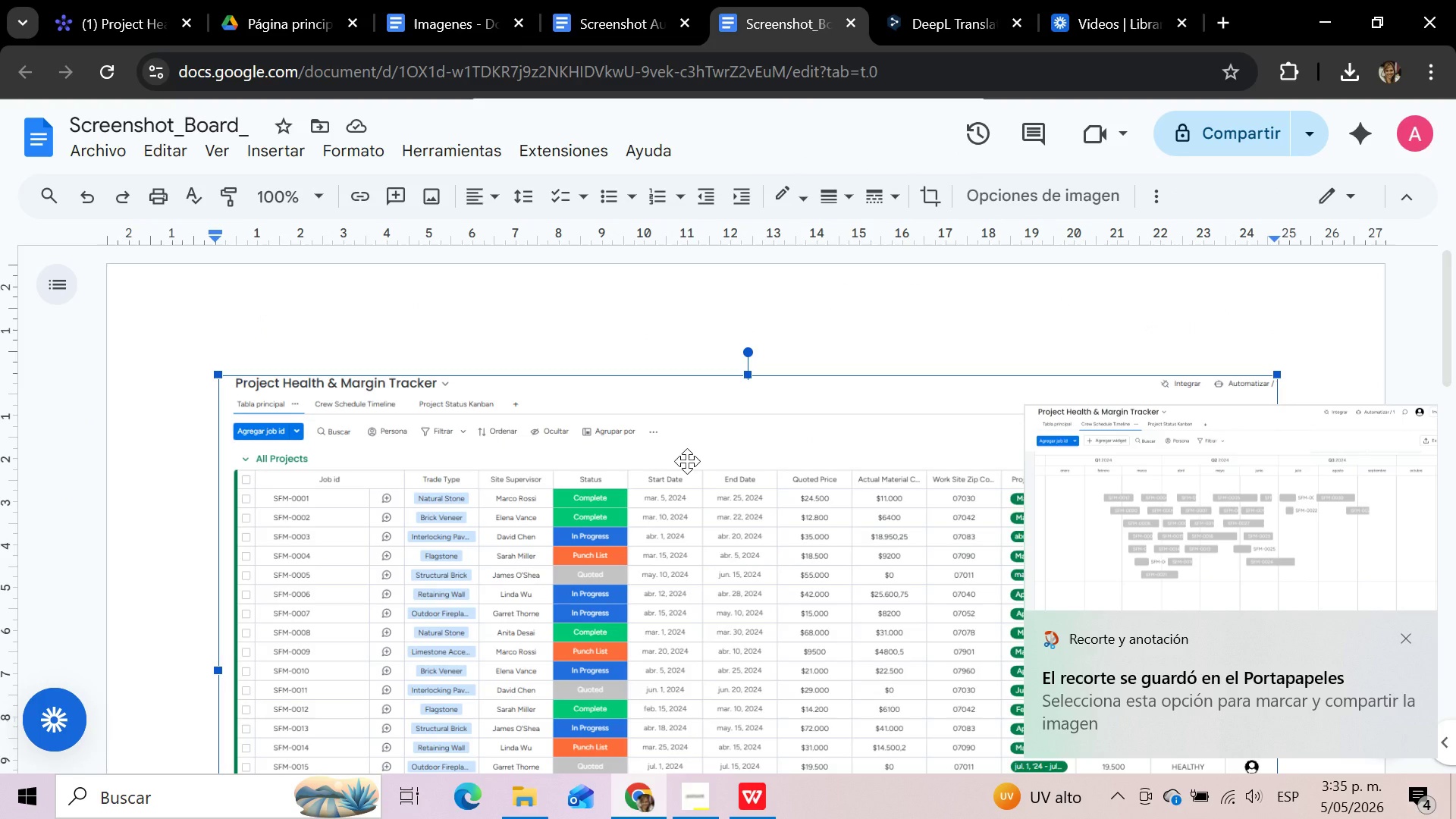 
key(Delete)
 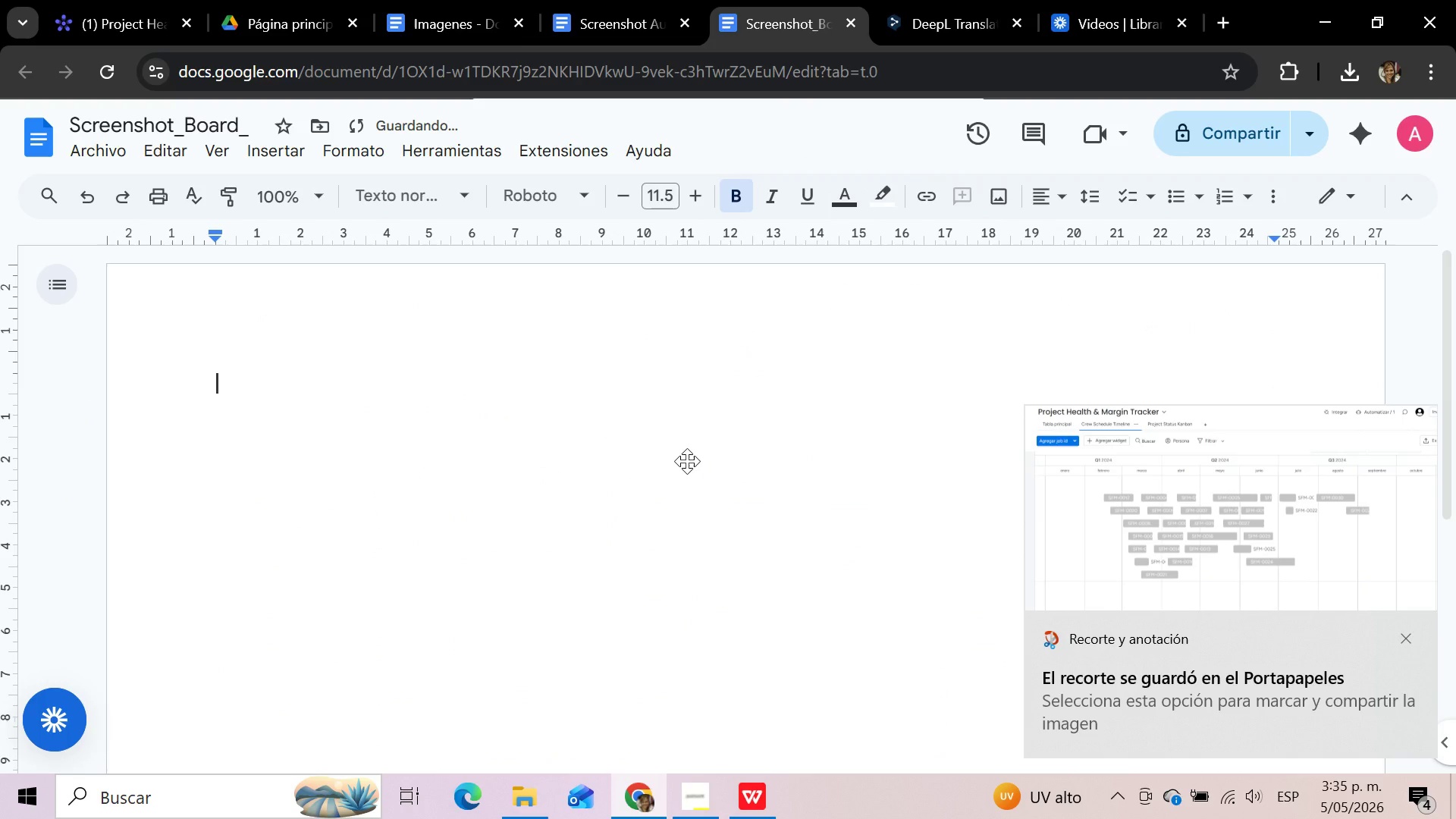 
key(Backspace)
 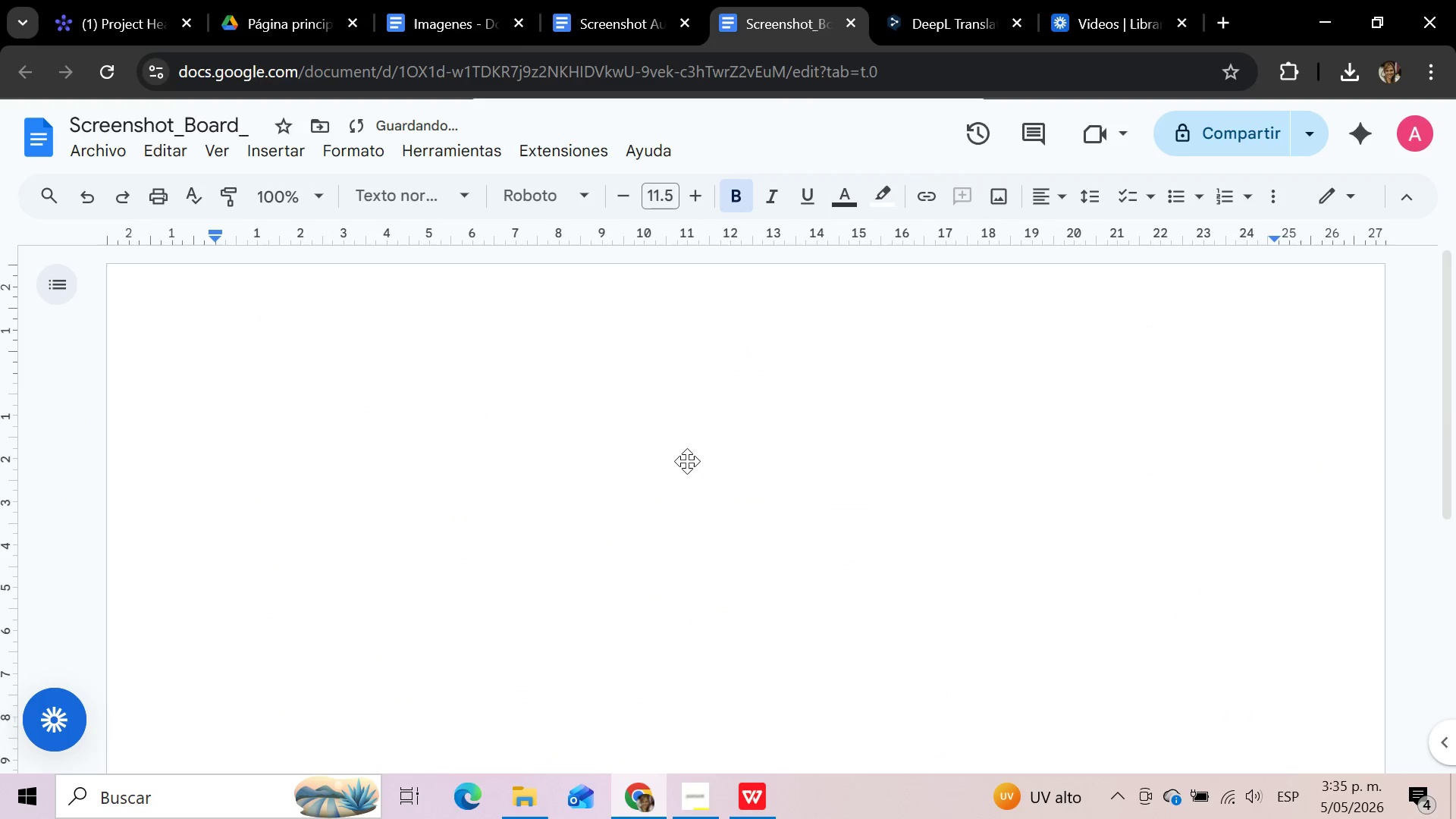 
key(Control+V)
 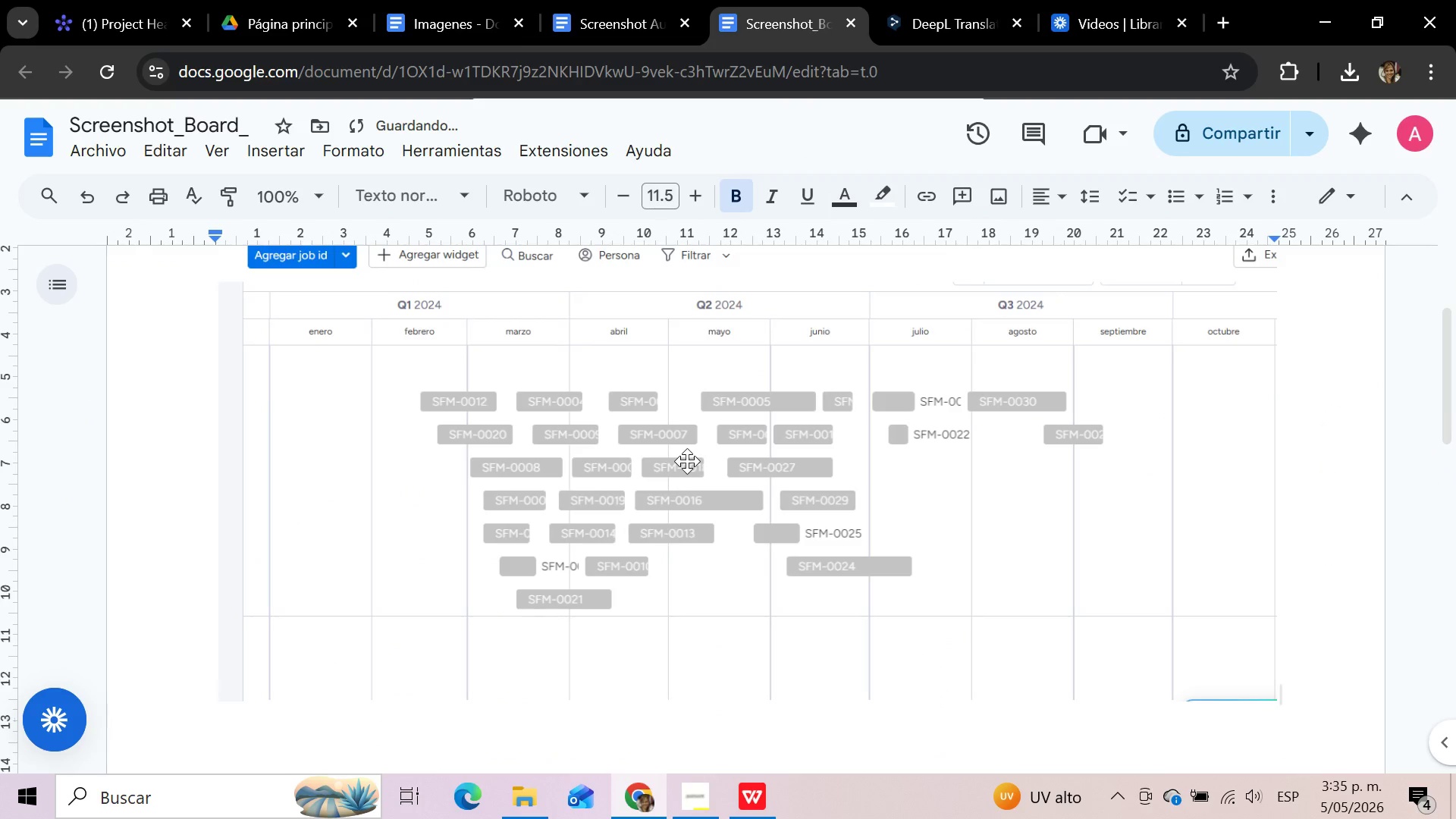 
scroll: coordinate [687, 461], scroll_direction: down, amount: 2.0
 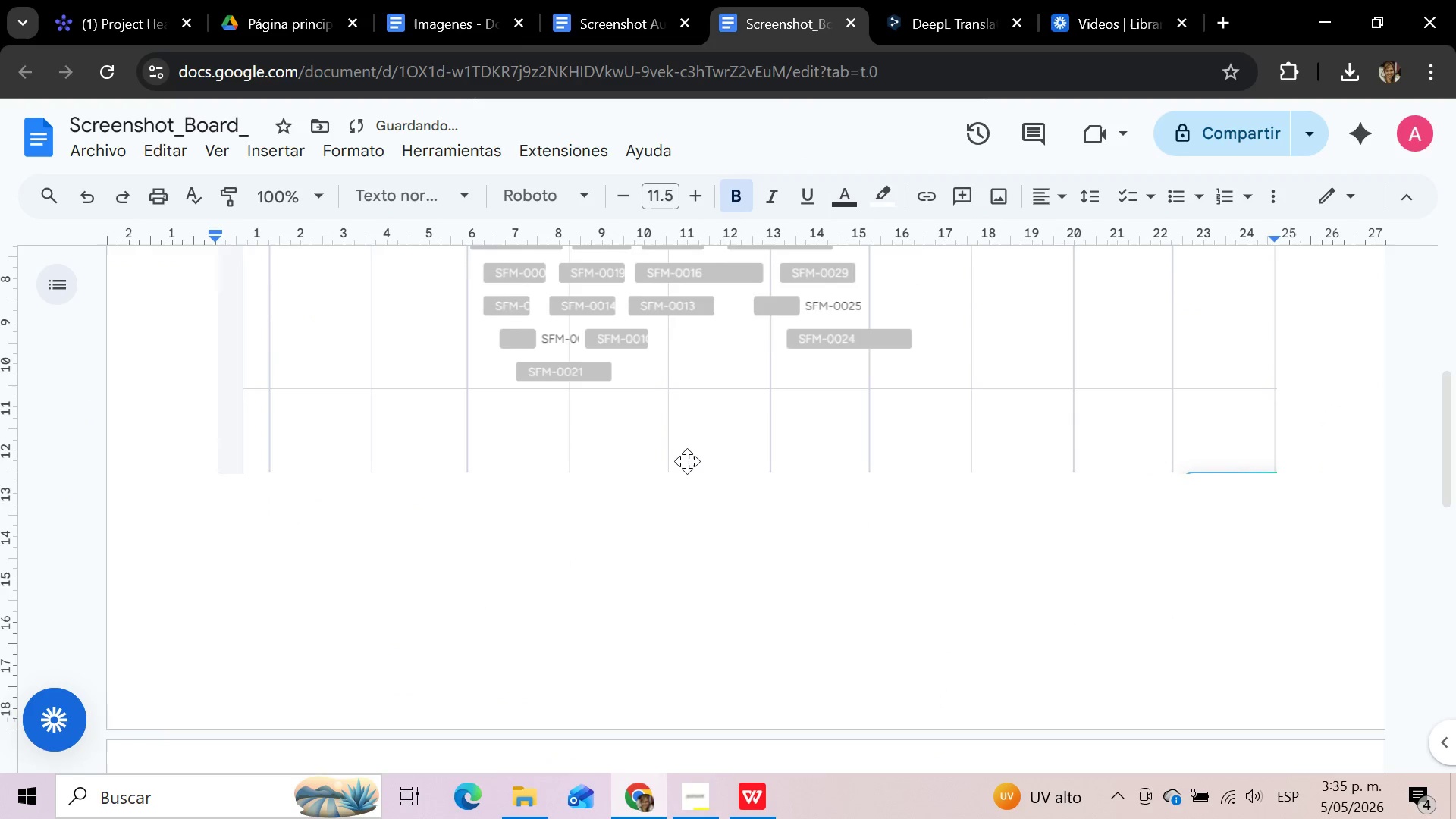 
scroll: coordinate [687, 461], scroll_direction: up, amount: 4.0
 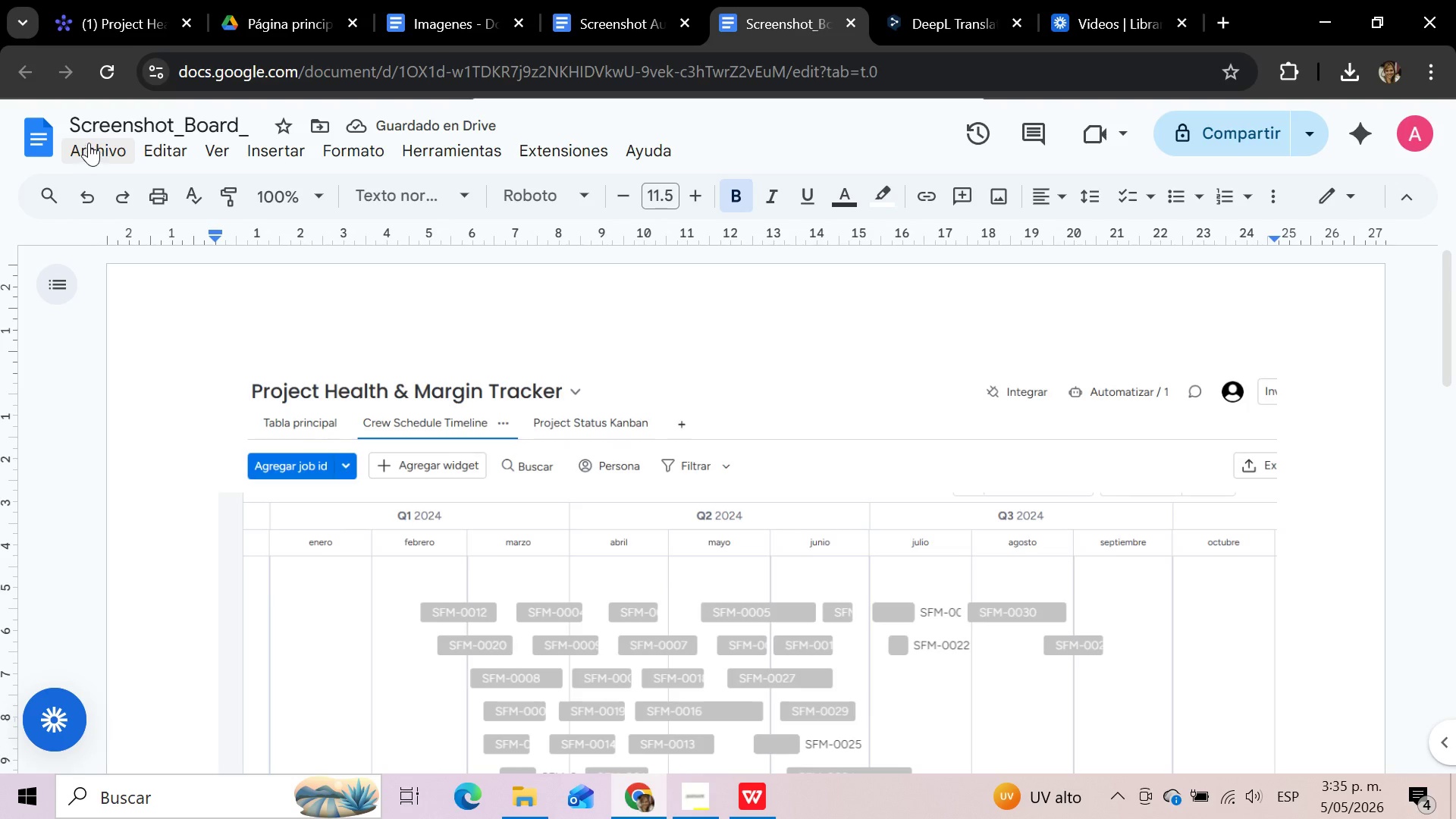 
left_click([89, 143])
 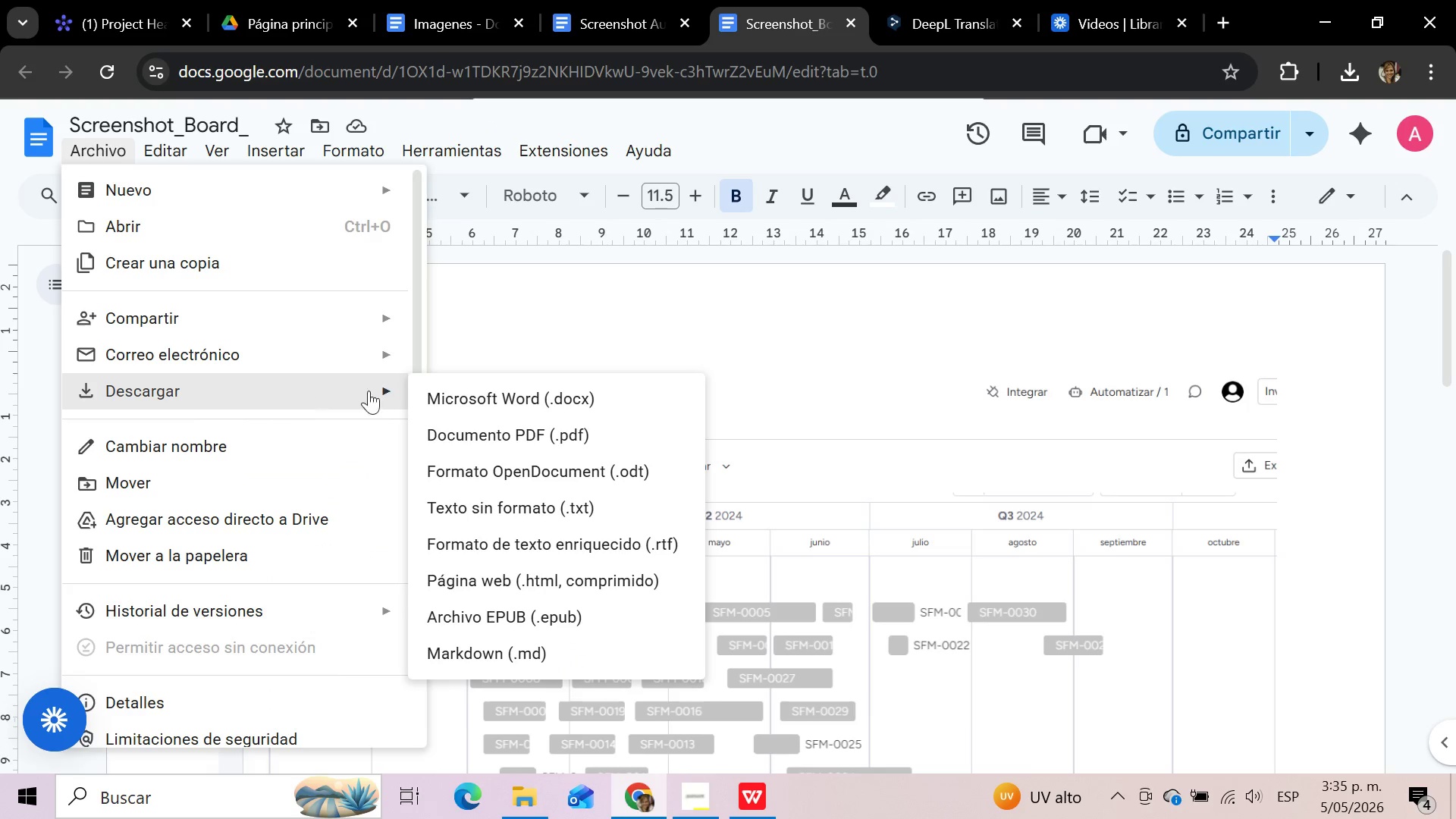 
left_click([522, 435])
 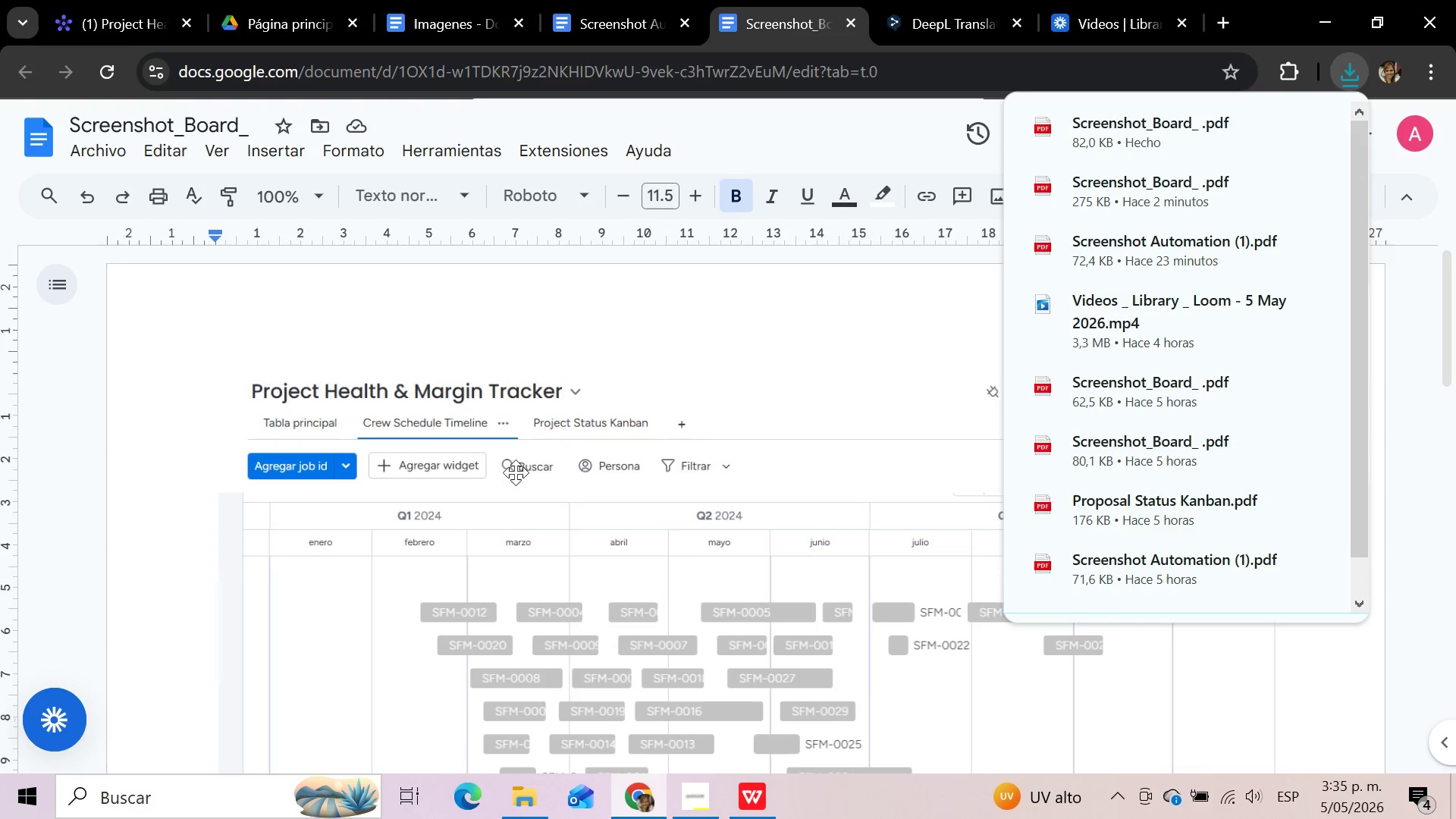 
left_click([538, 806])
 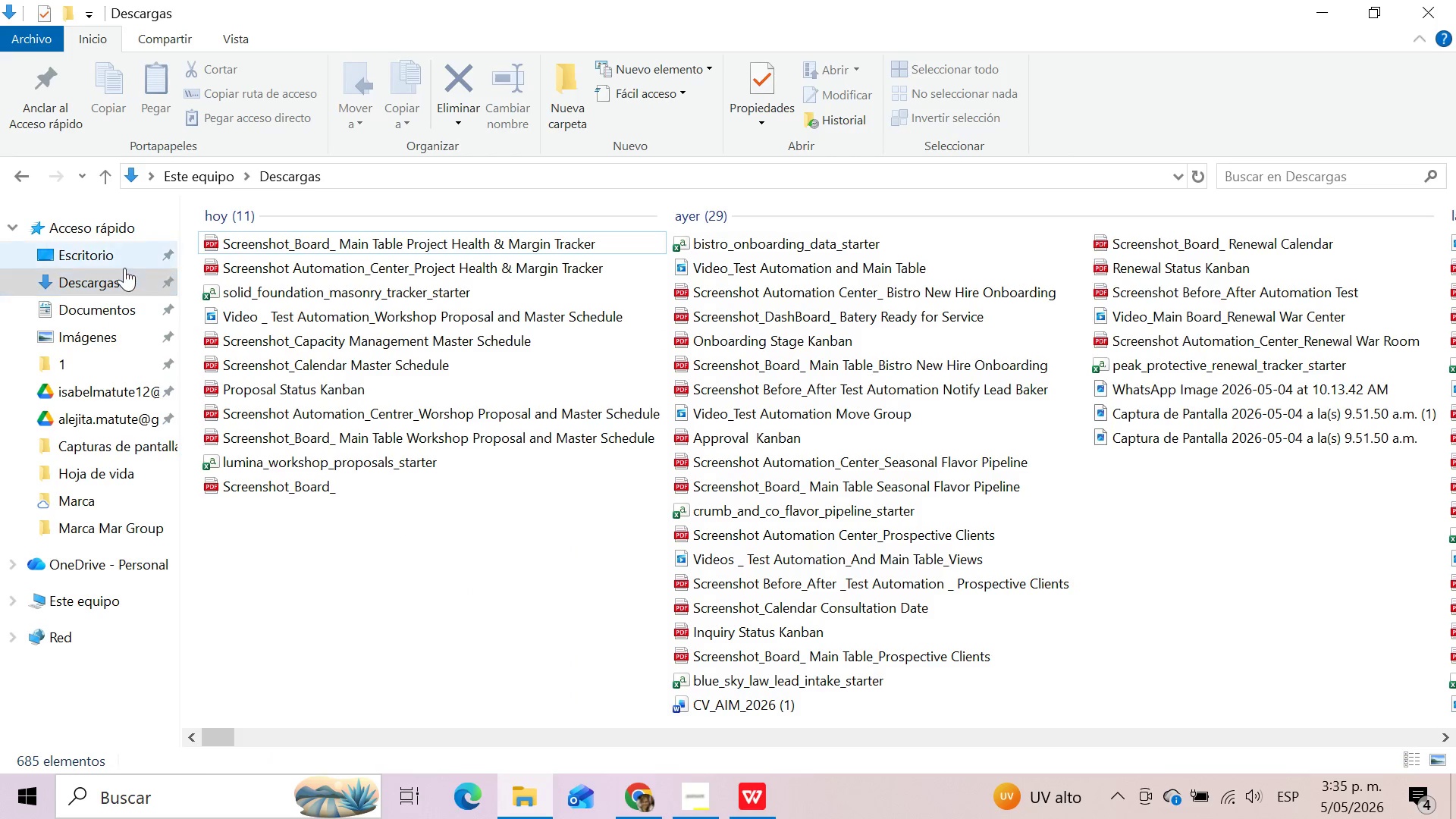 
left_click([120, 281])
 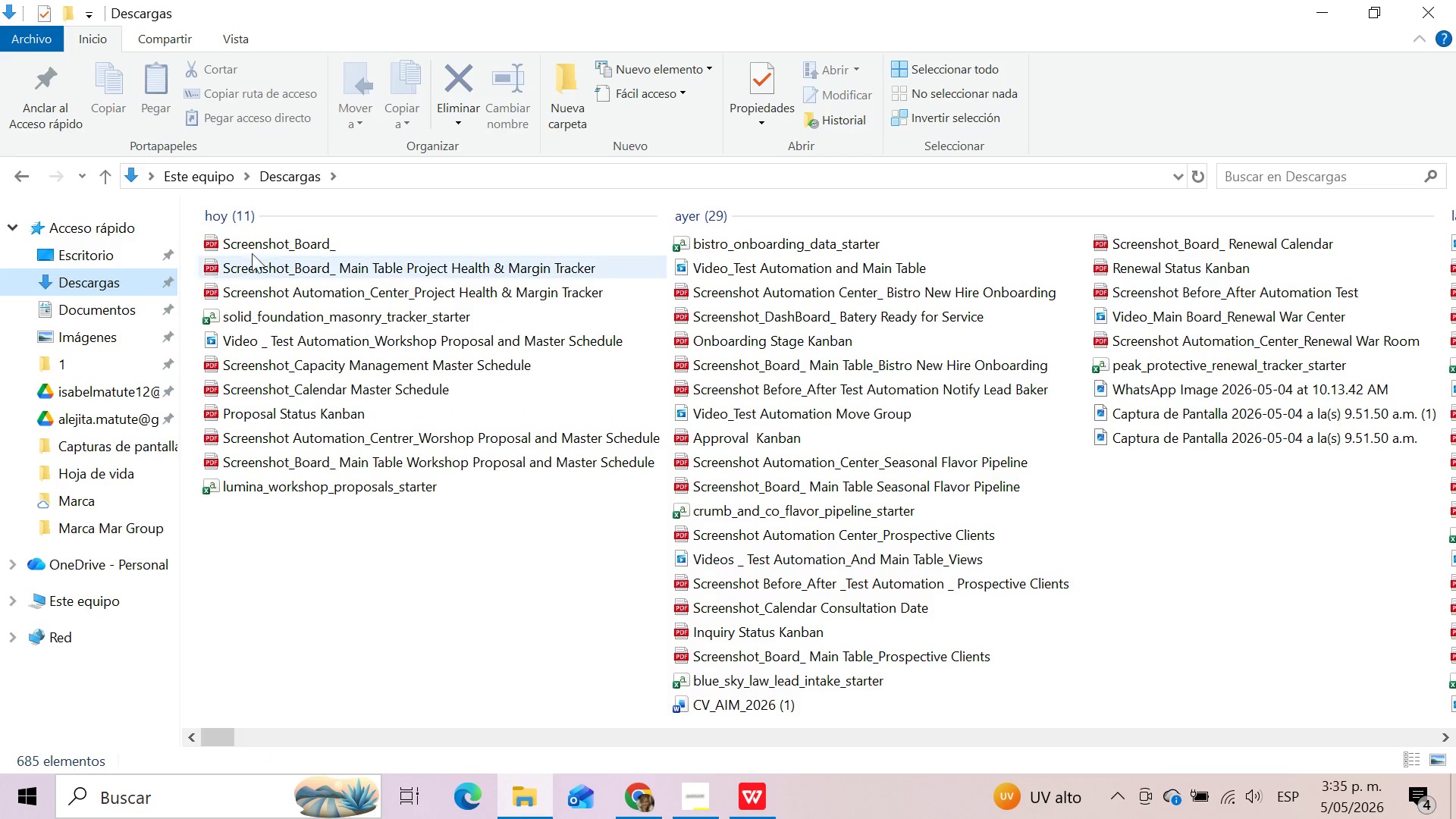 
left_click([271, 240])
 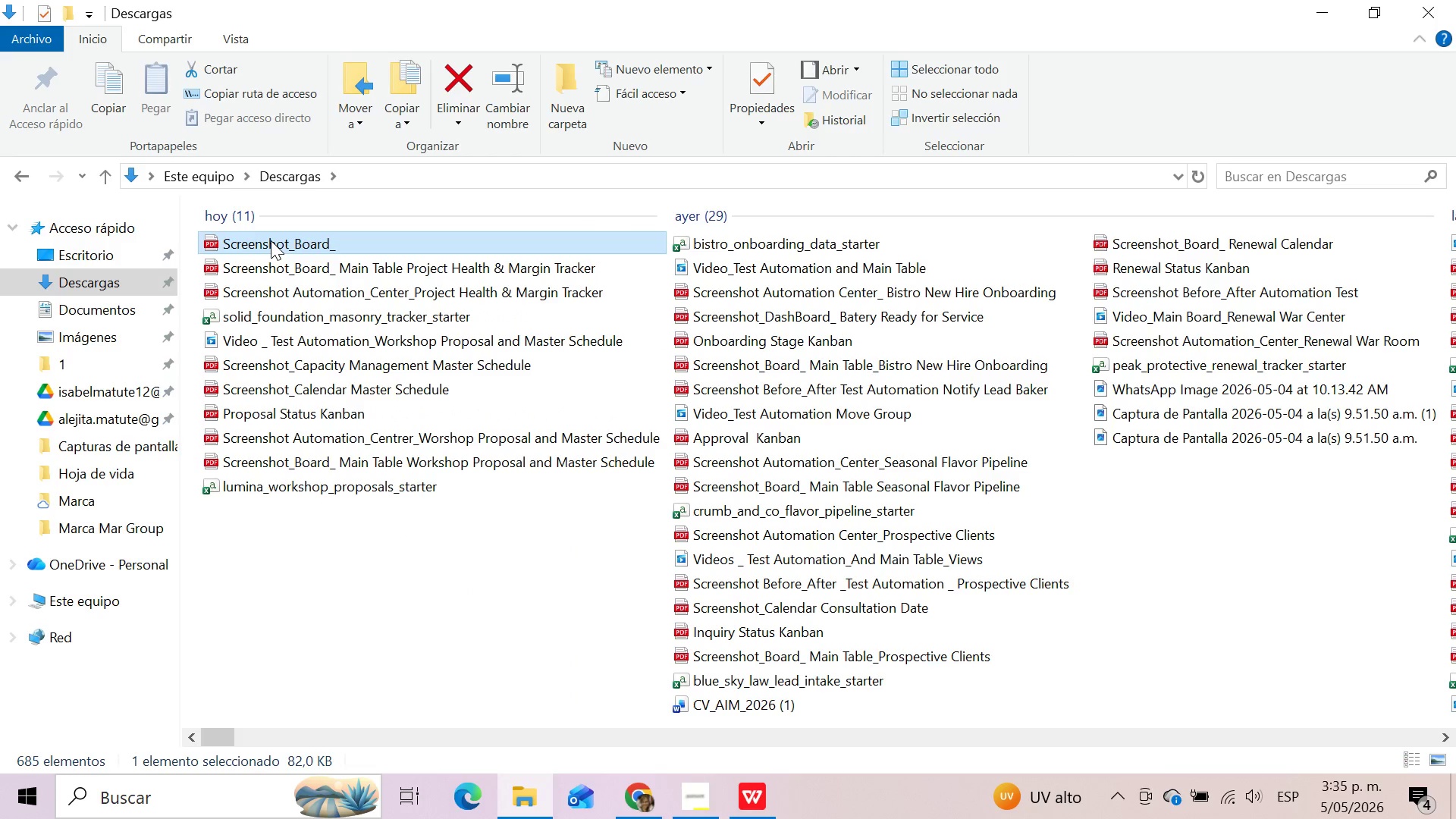 
key(F2)
 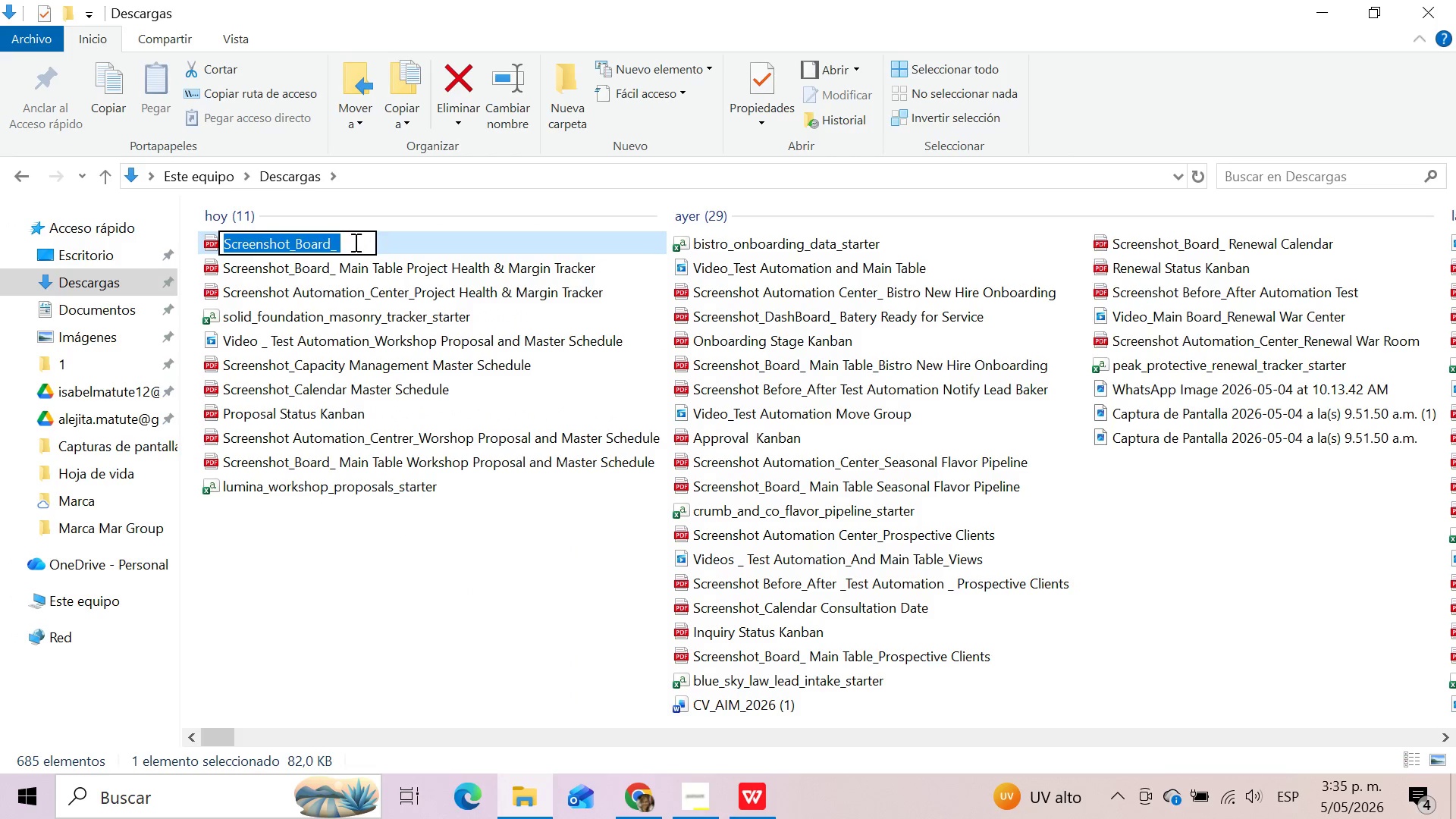 
left_click([352, 242])
 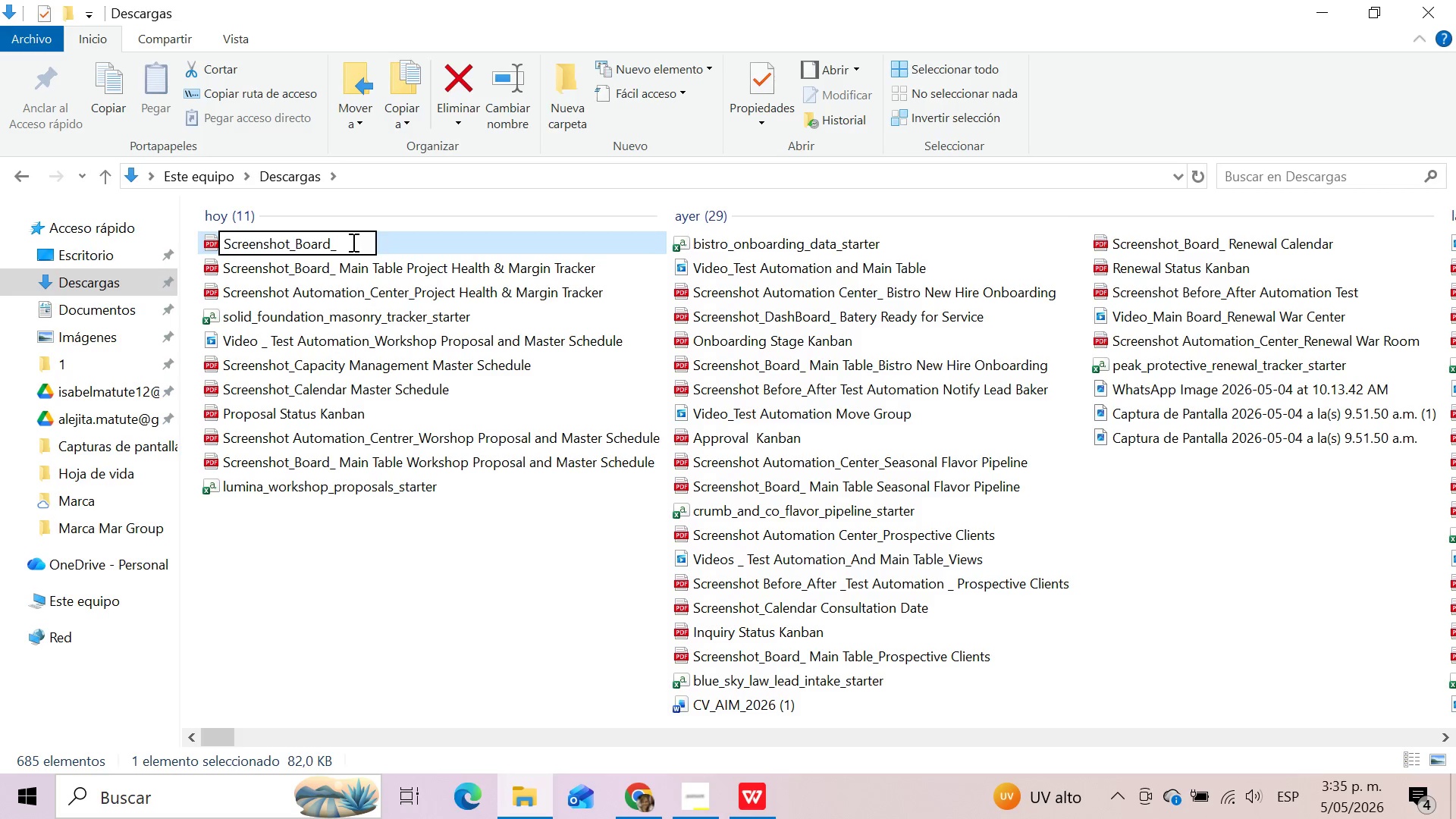 
key(Backspace)
key(Backspace)
key(Backspace)
key(Backspace)
key(Backspace)
key(Backspace)
key(Backspace)
type(Crew Scedule Timeline)
 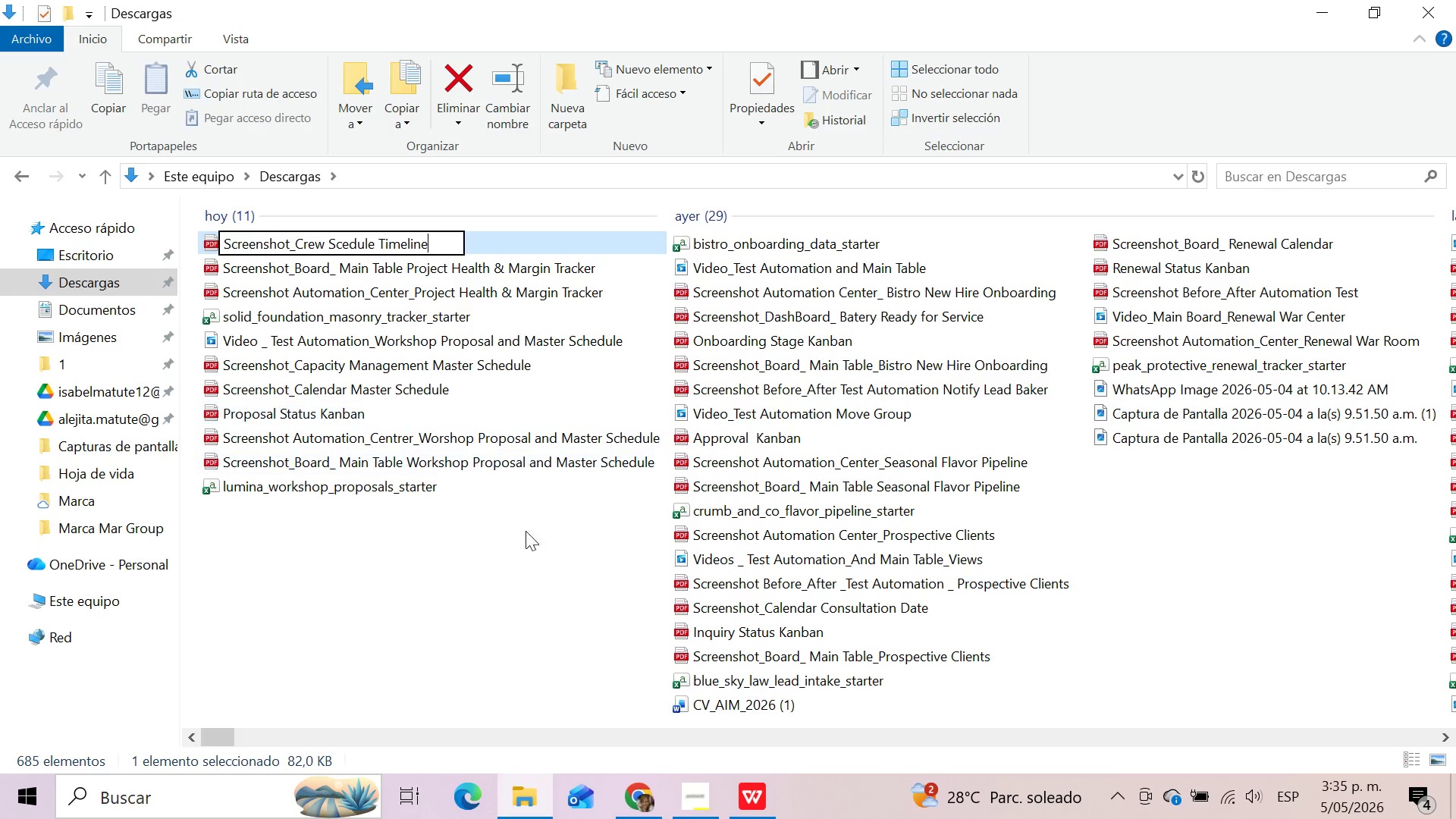 
left_click([526, 555])
 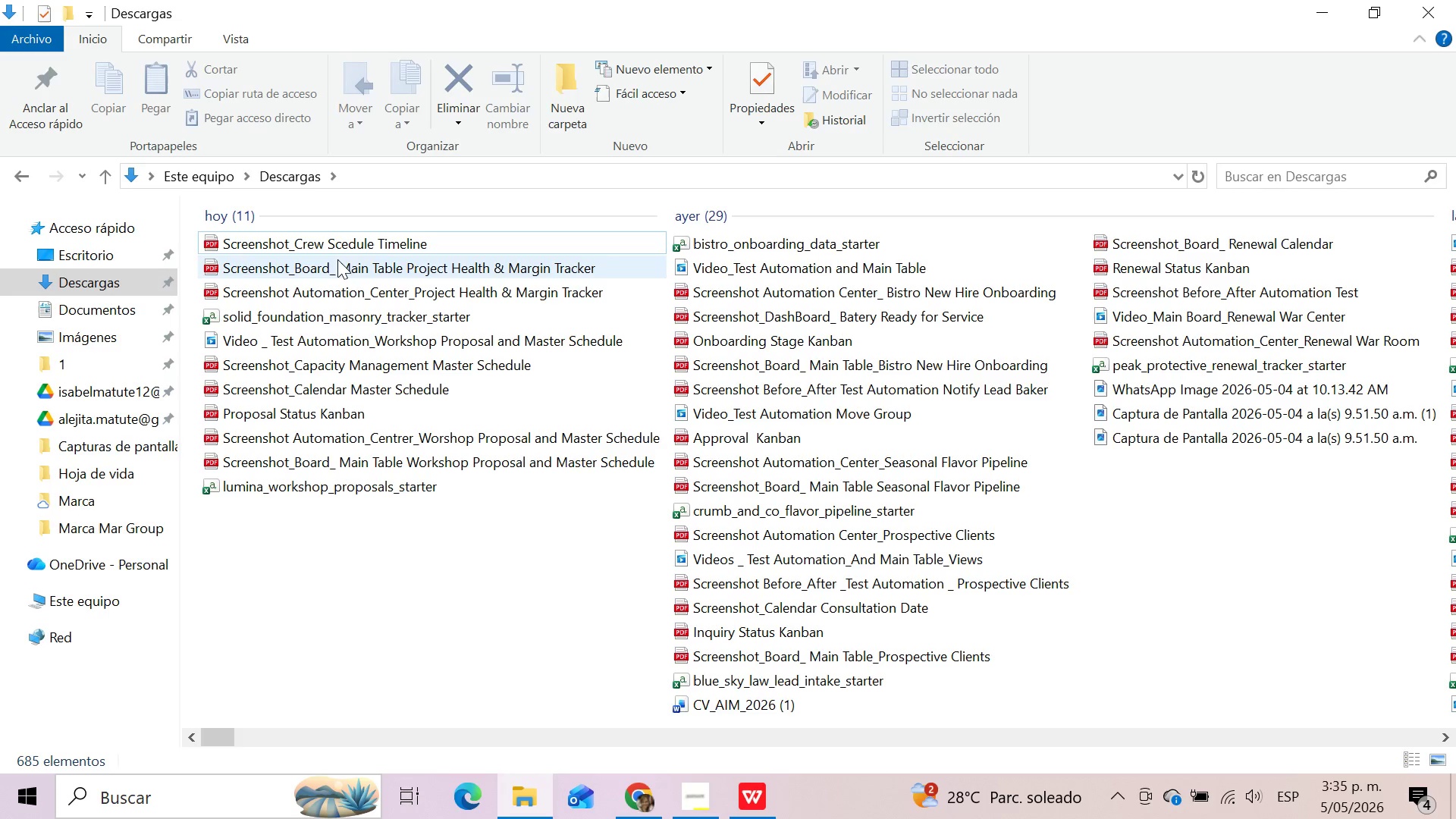 
left_click([344, 246])
 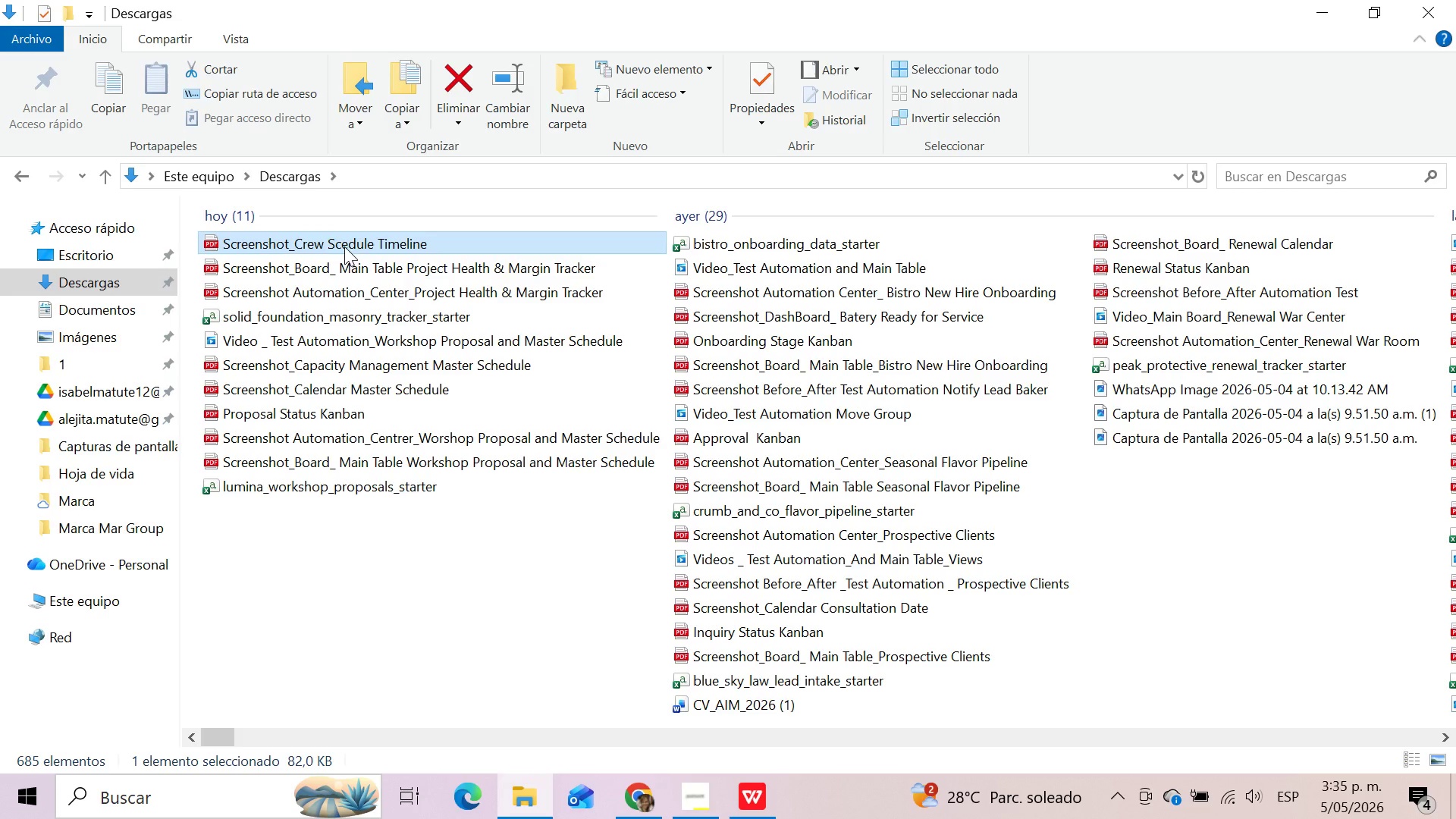 
key(F2)
 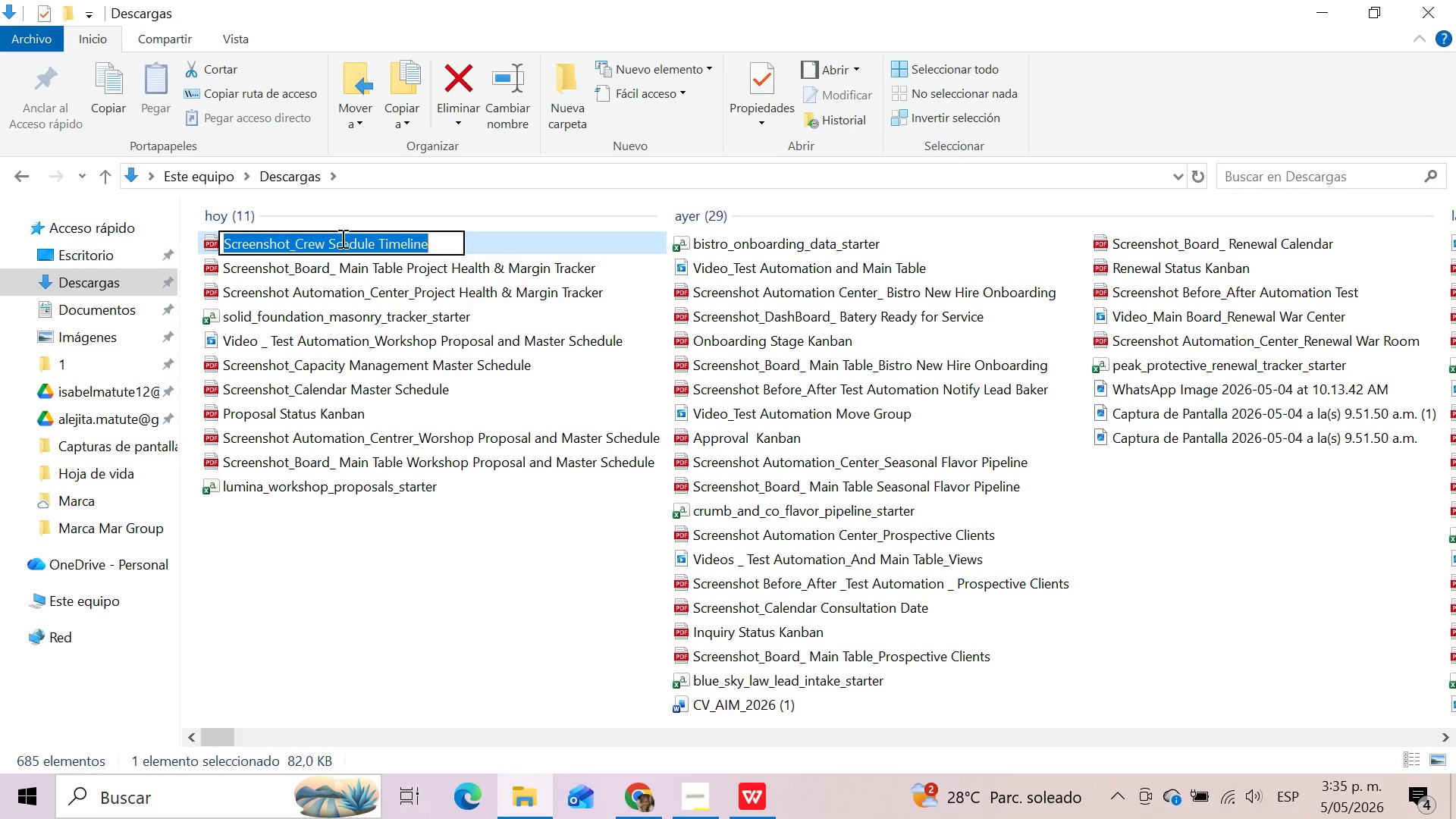 
left_click([341, 238])
 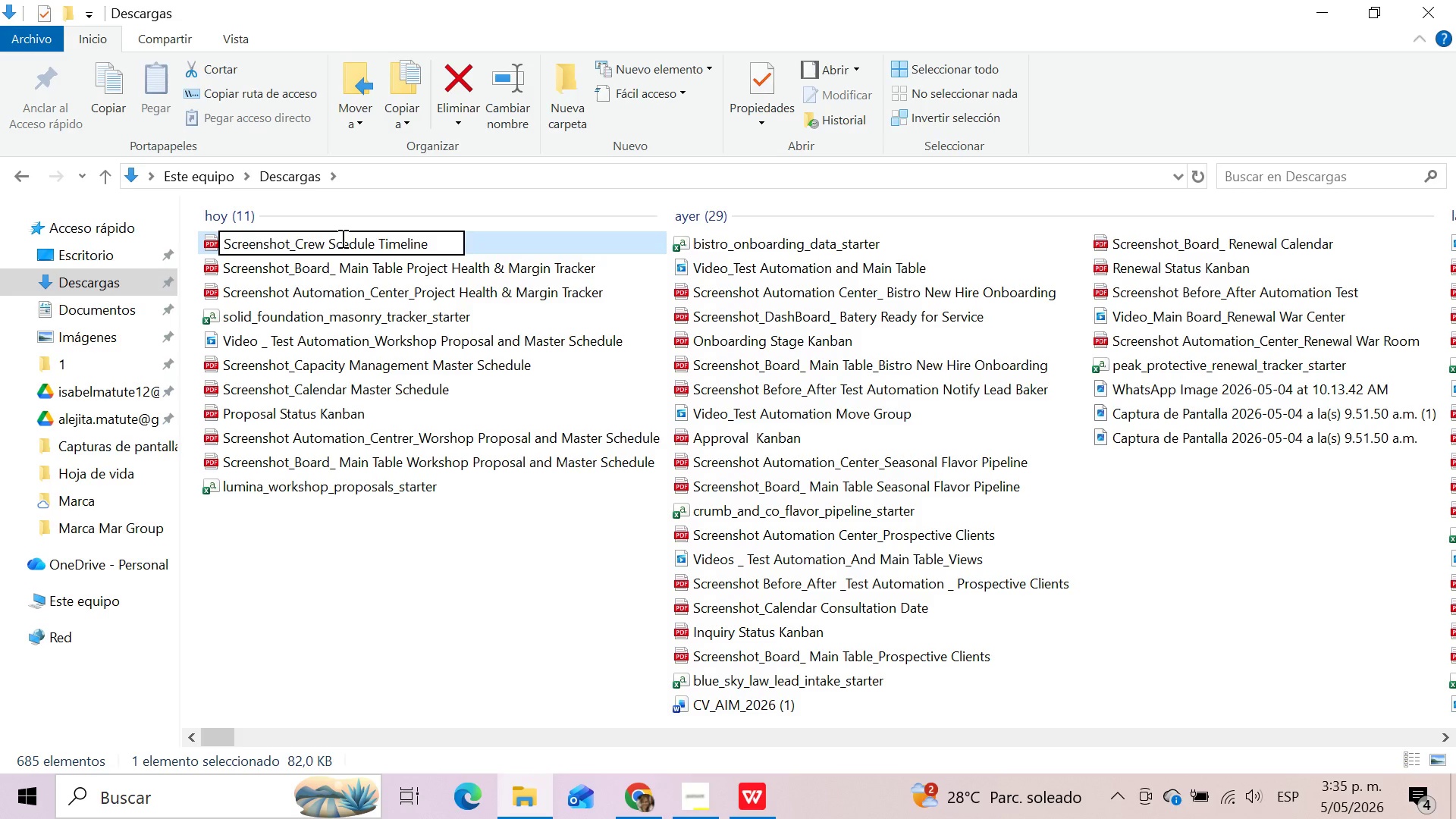 
key(H)
 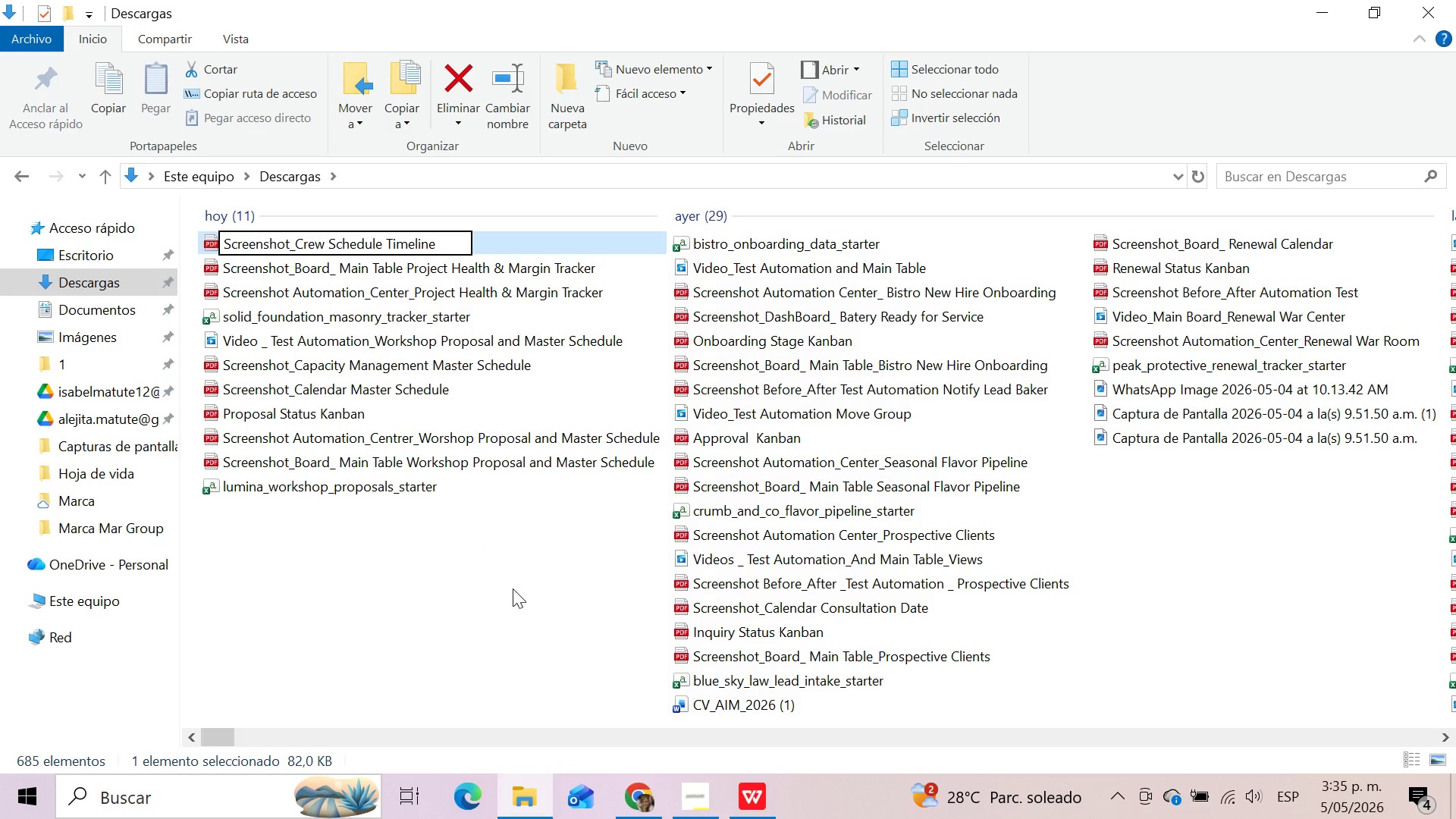 
left_click([516, 595])
 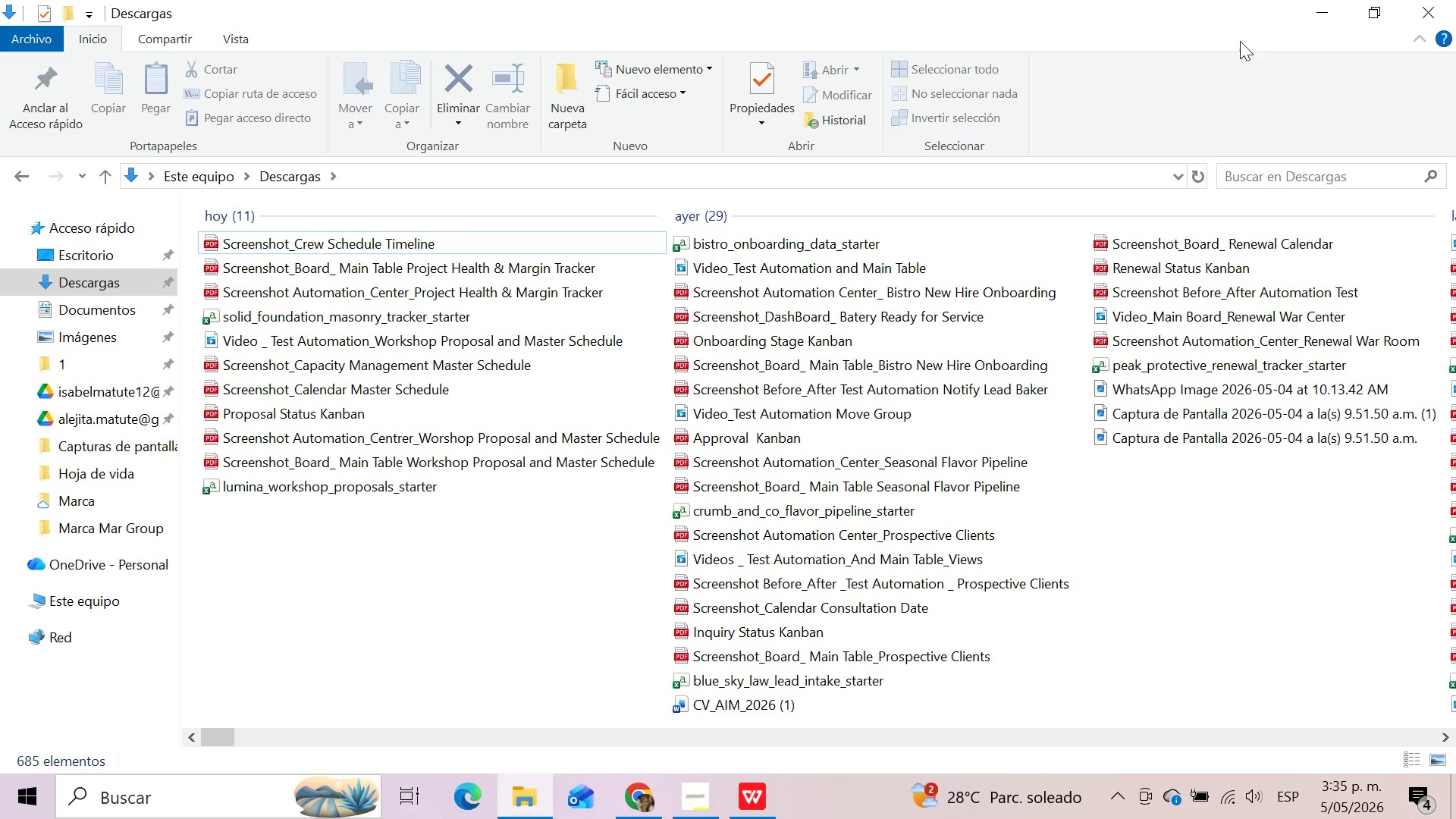 
left_click([1322, 19])
 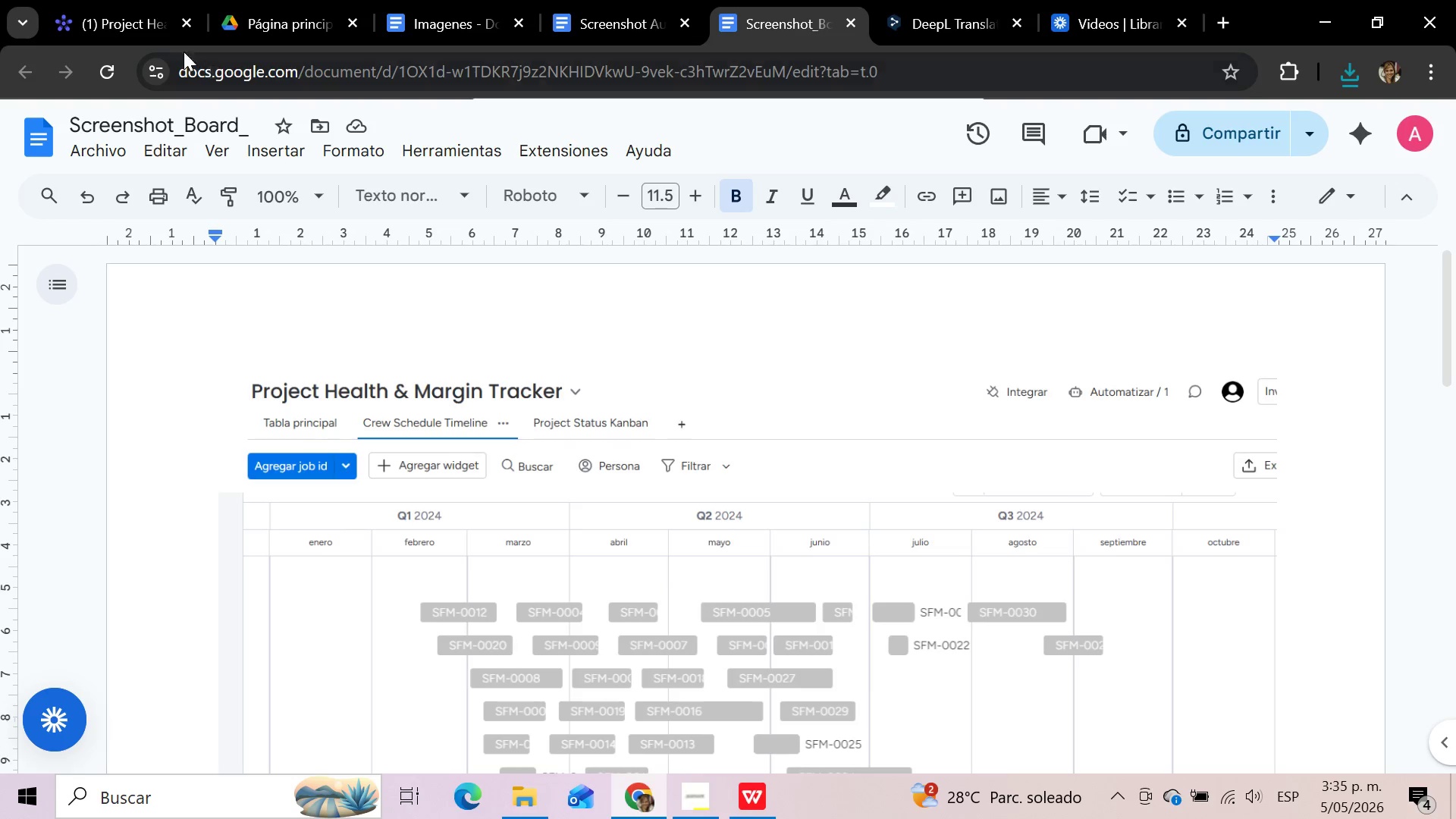 
left_click([152, 10])
 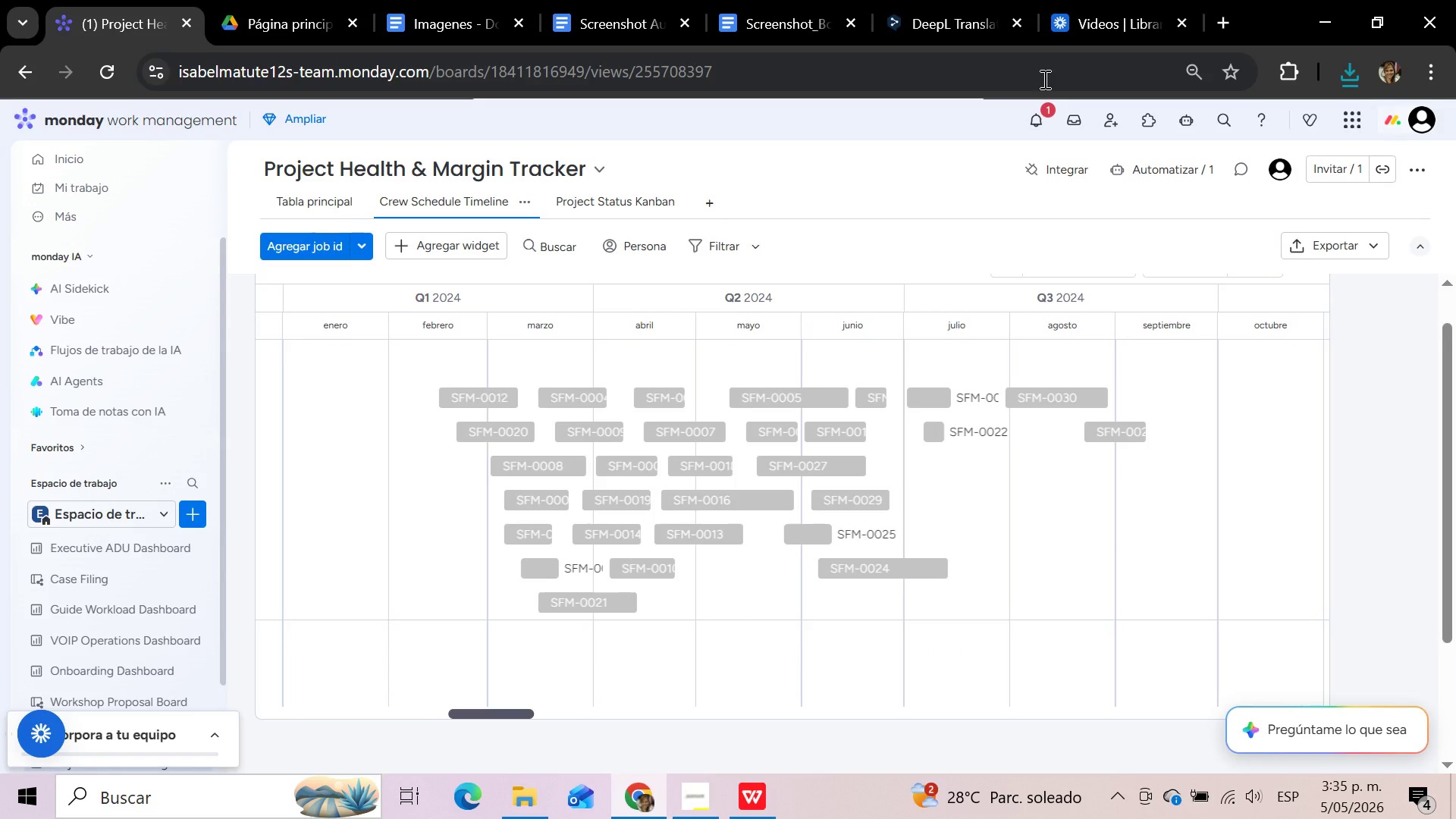 
wait(8.84)
 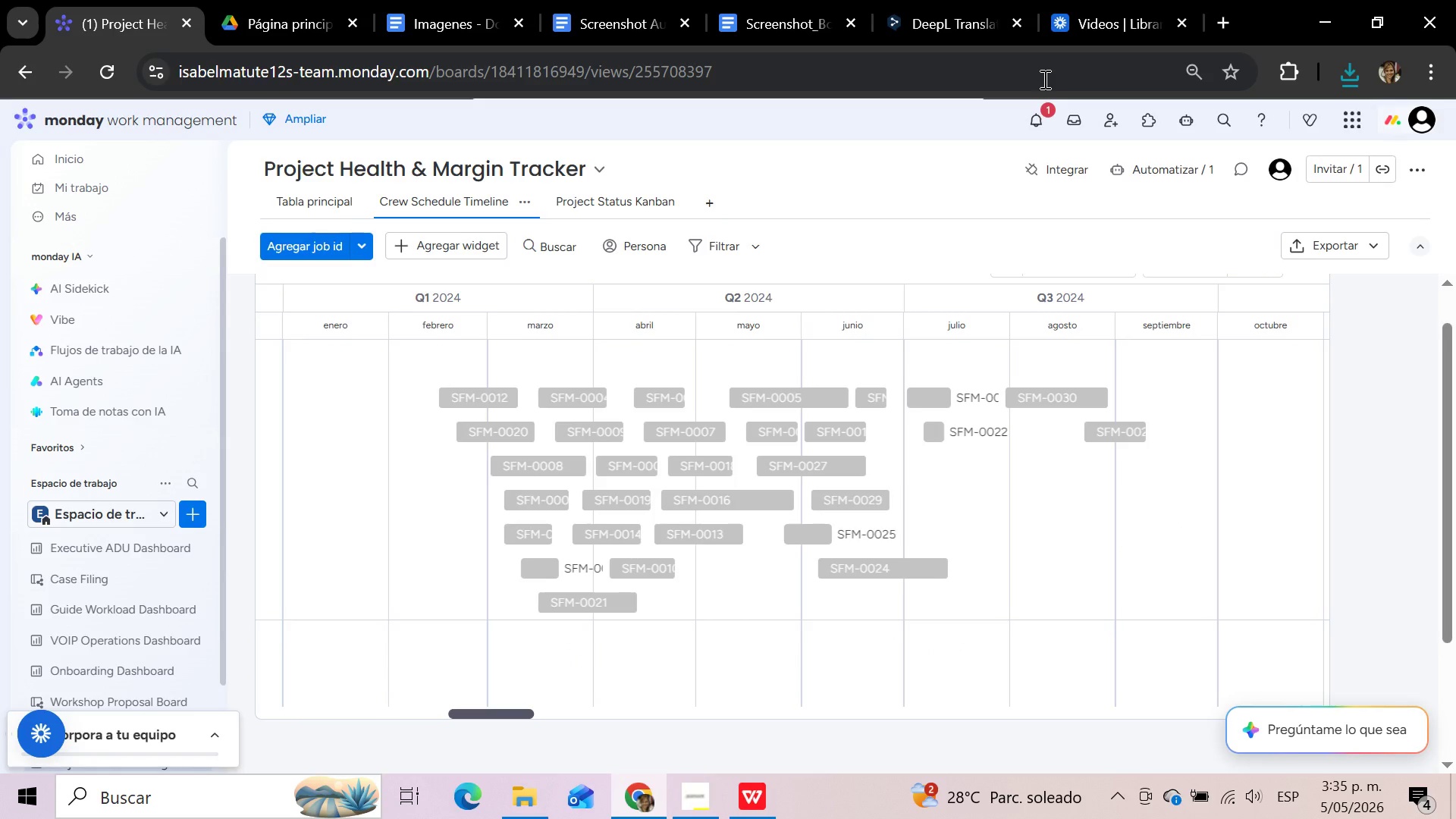 
scroll: coordinate [193, 581], scroll_direction: down, amount: 3.0
 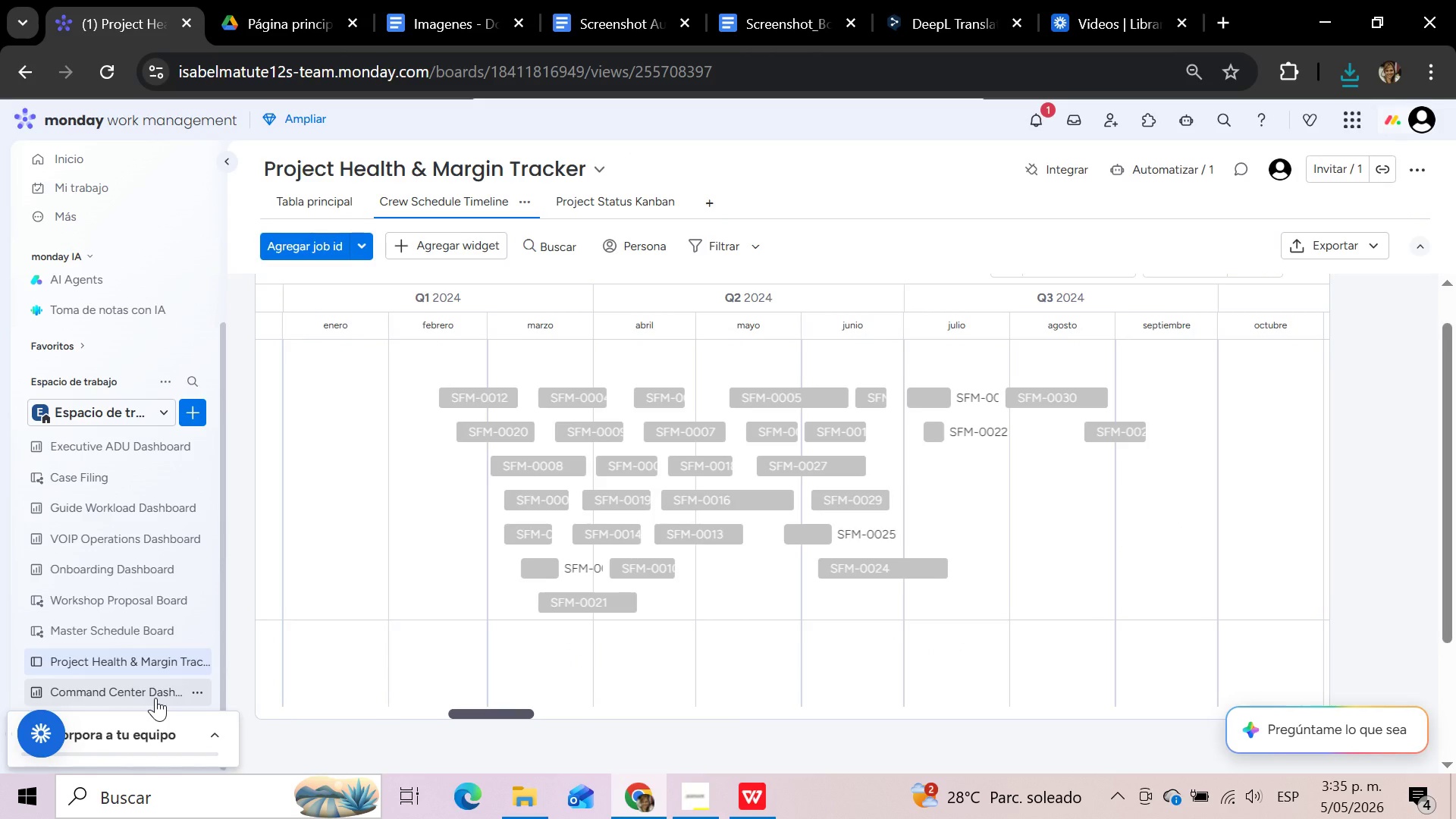 
left_click([155, 698])
 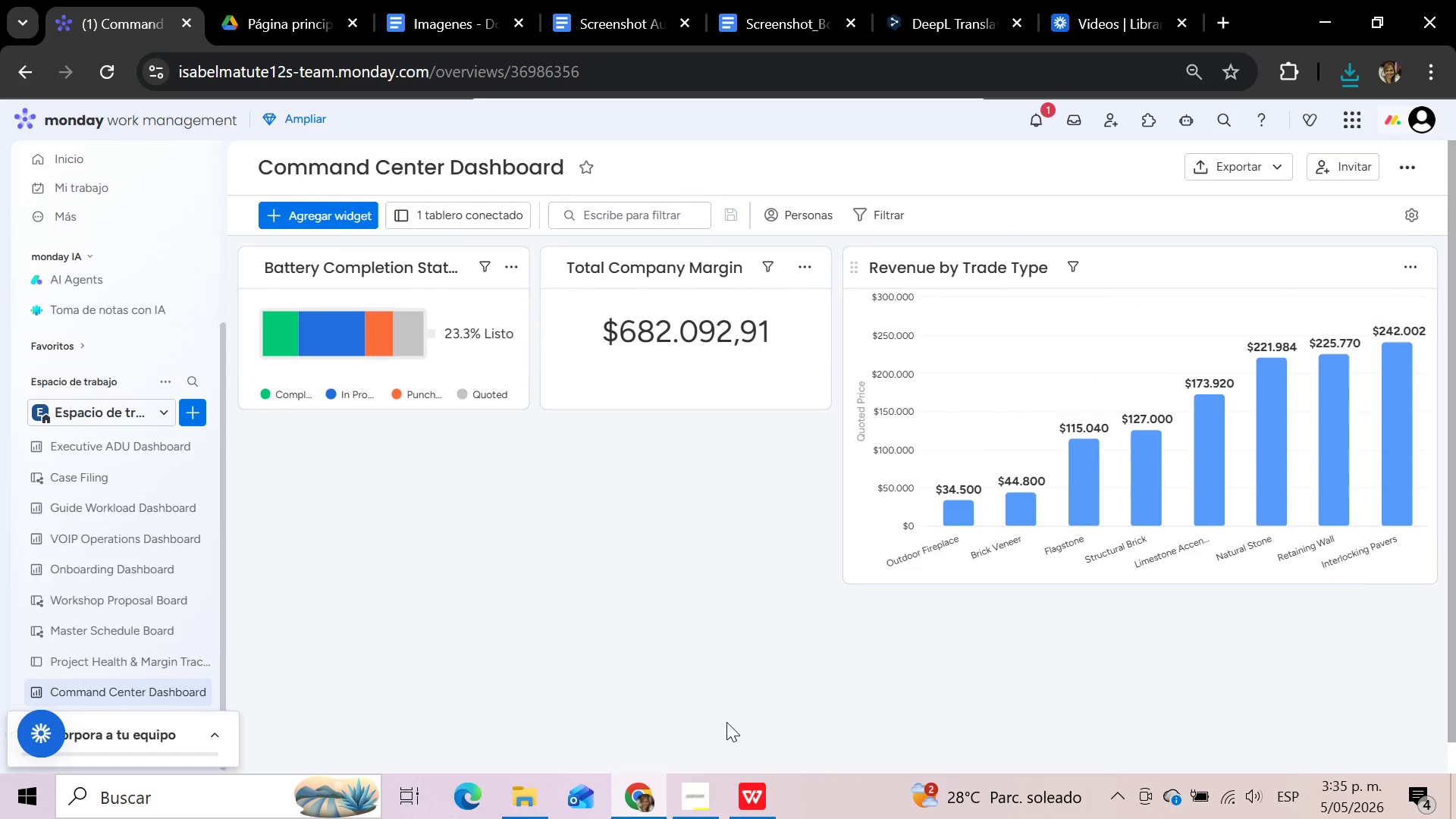 
wait(6.62)
 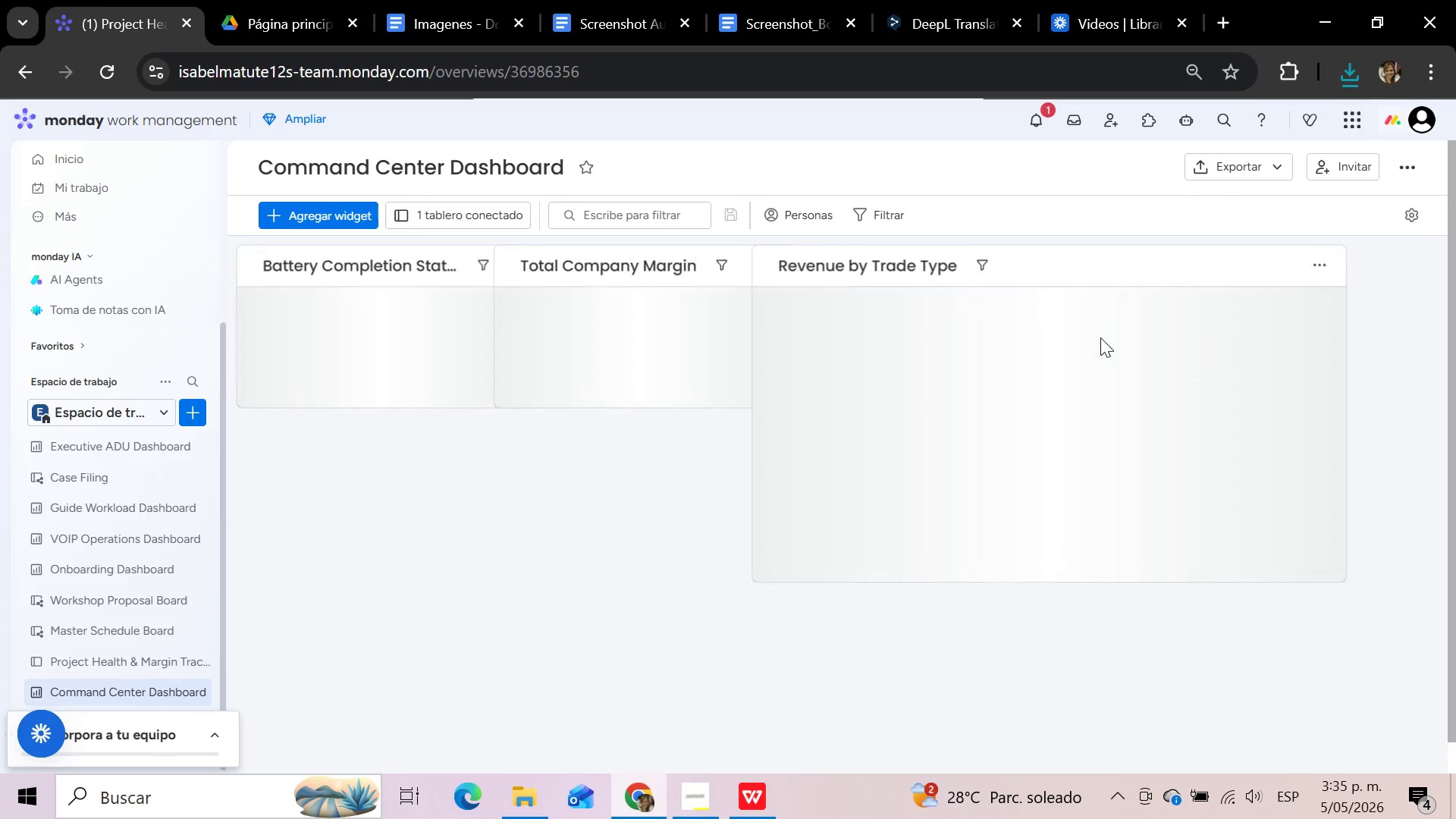 
left_click([1258, 172])
 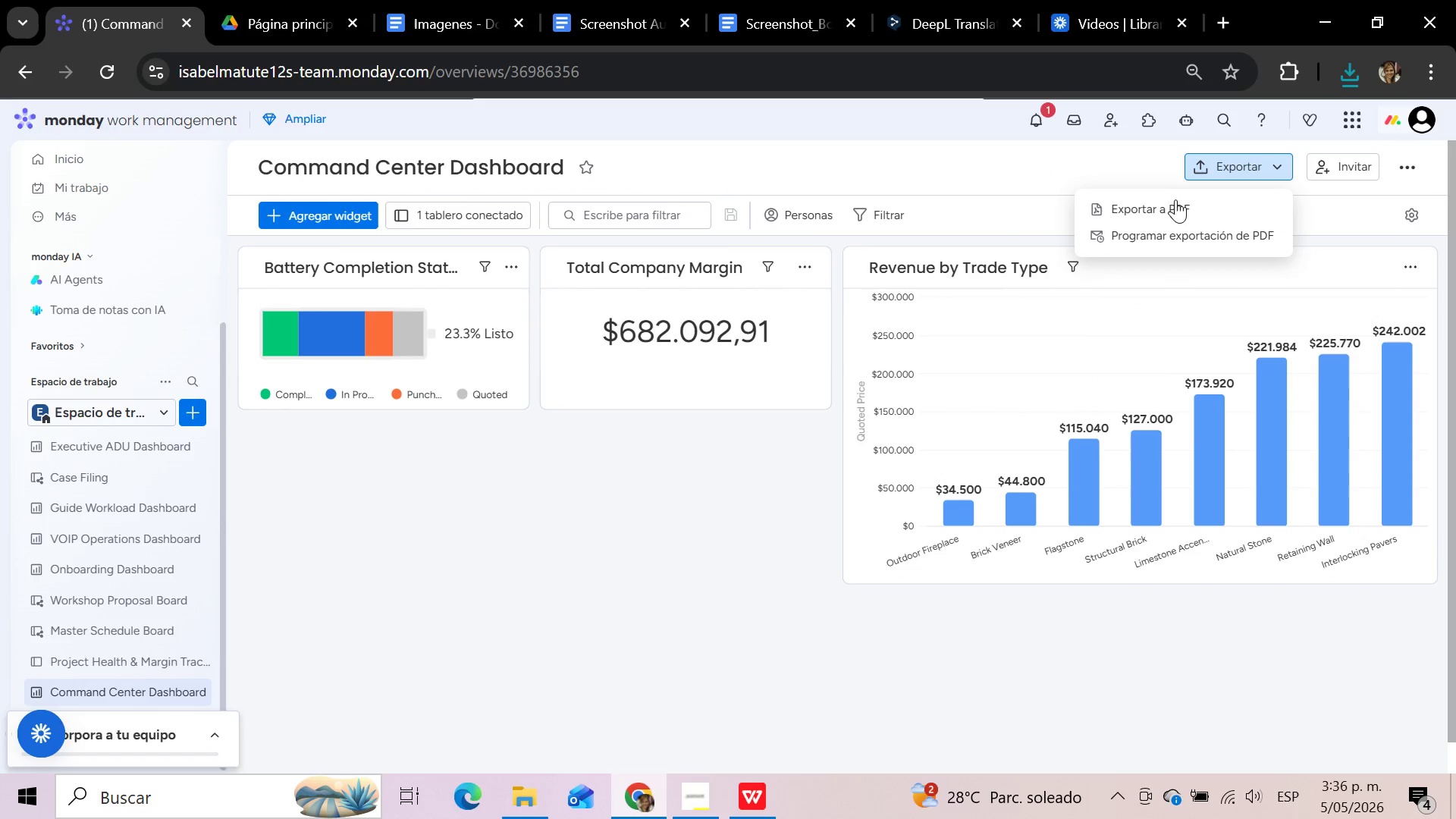 
left_click([1170, 201])
 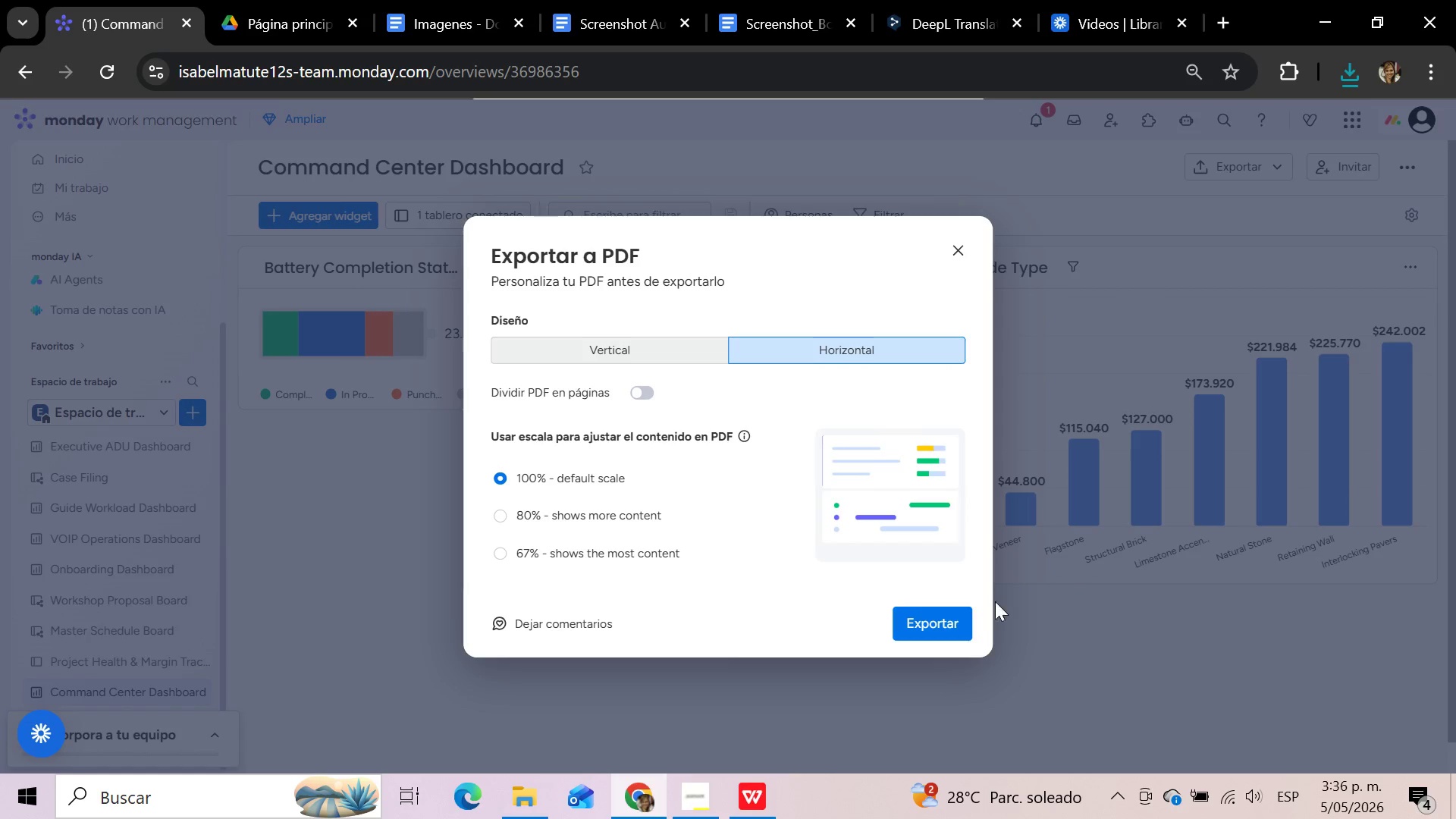 
left_click([944, 634])
 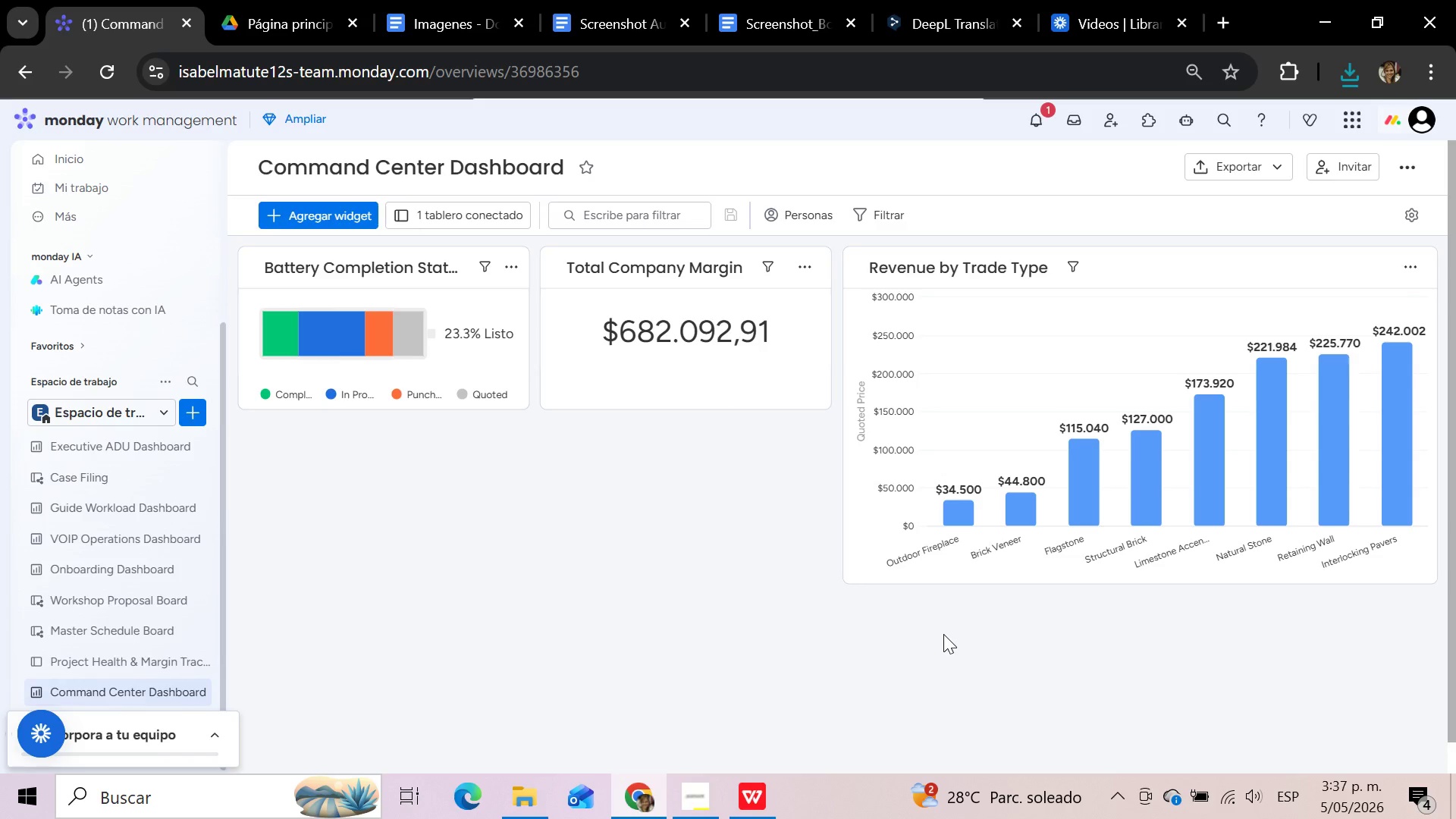 
wait(65.92)
 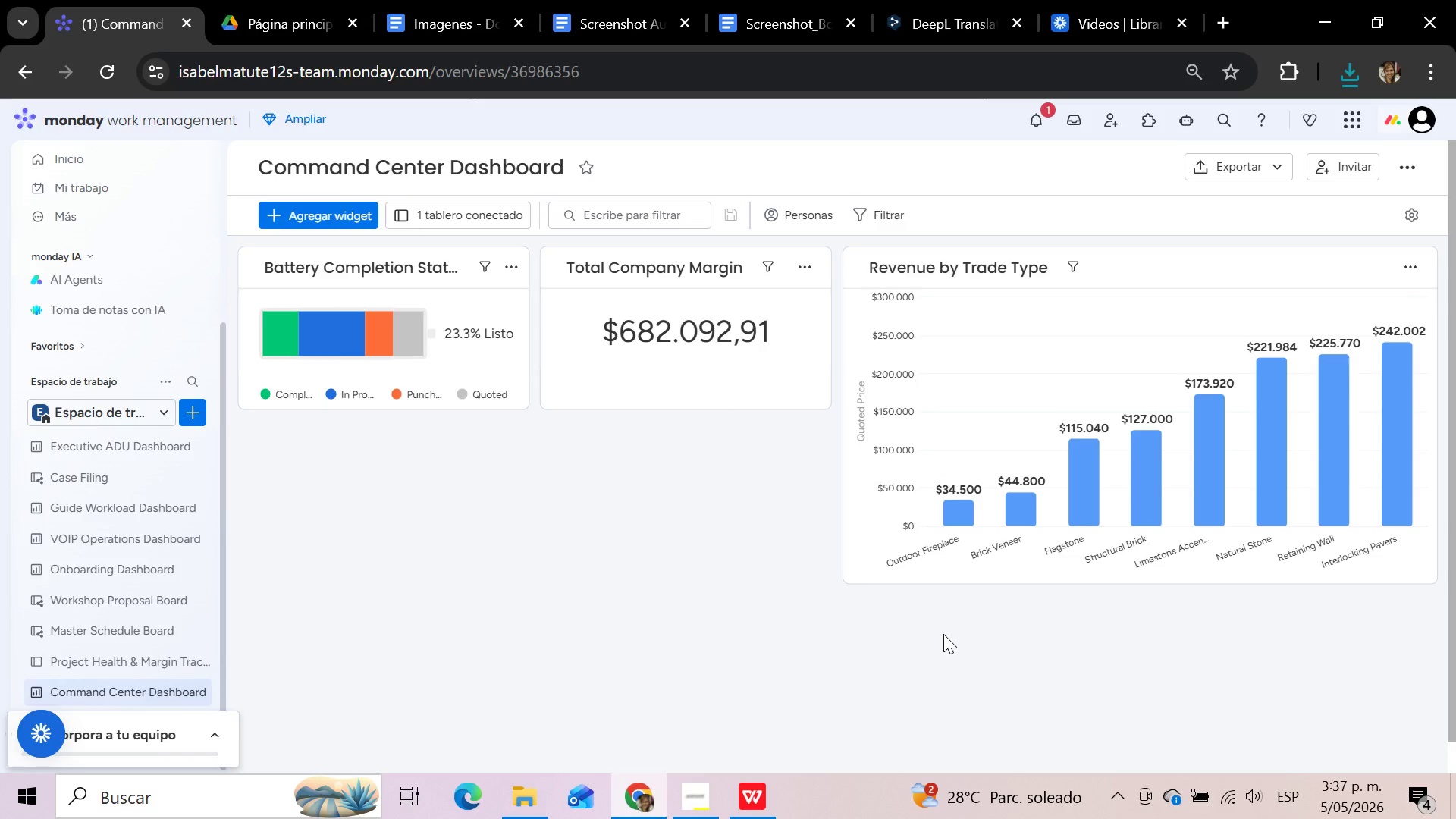 
left_click([536, 797])
 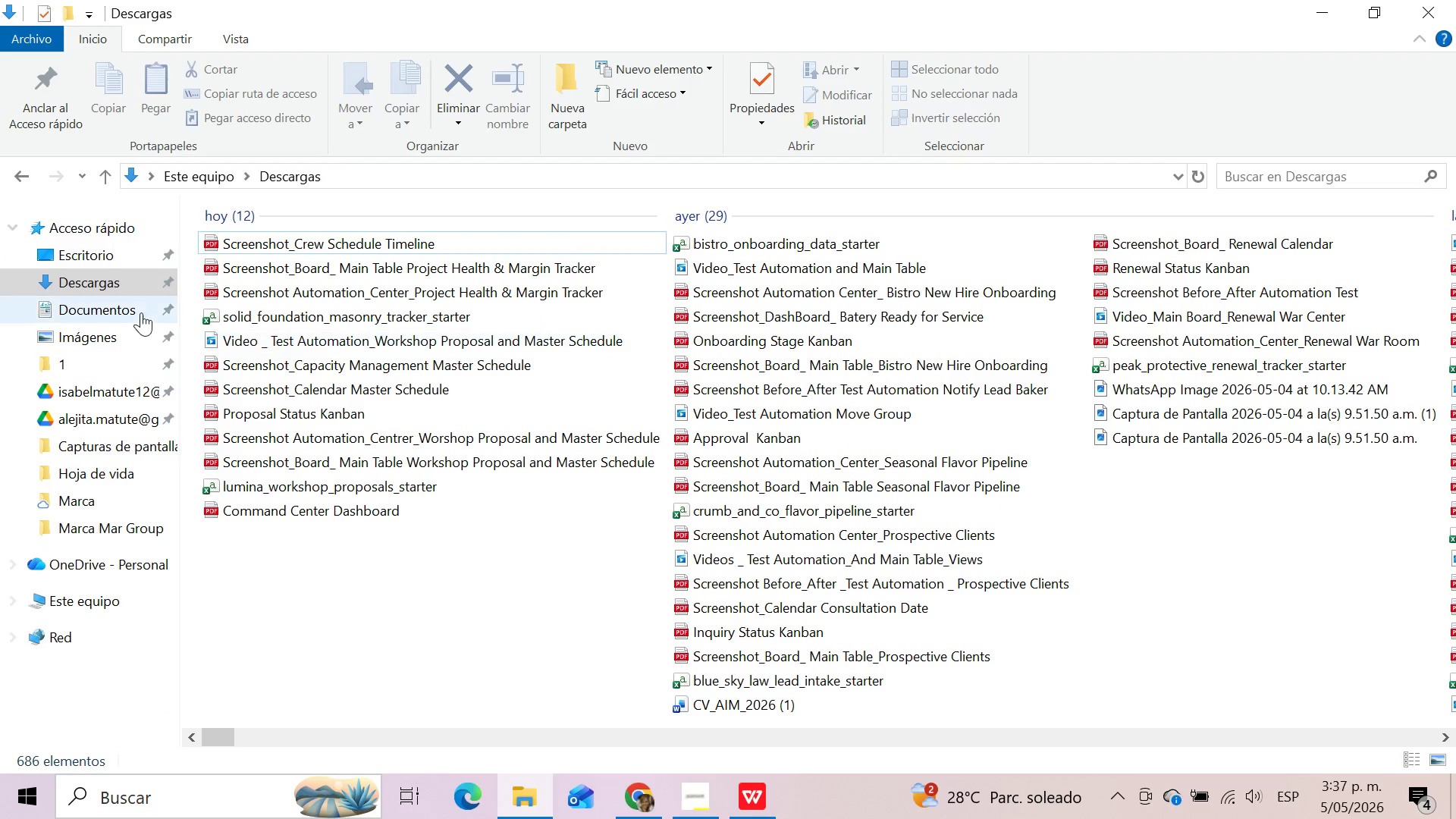 
left_click([113, 277])
 